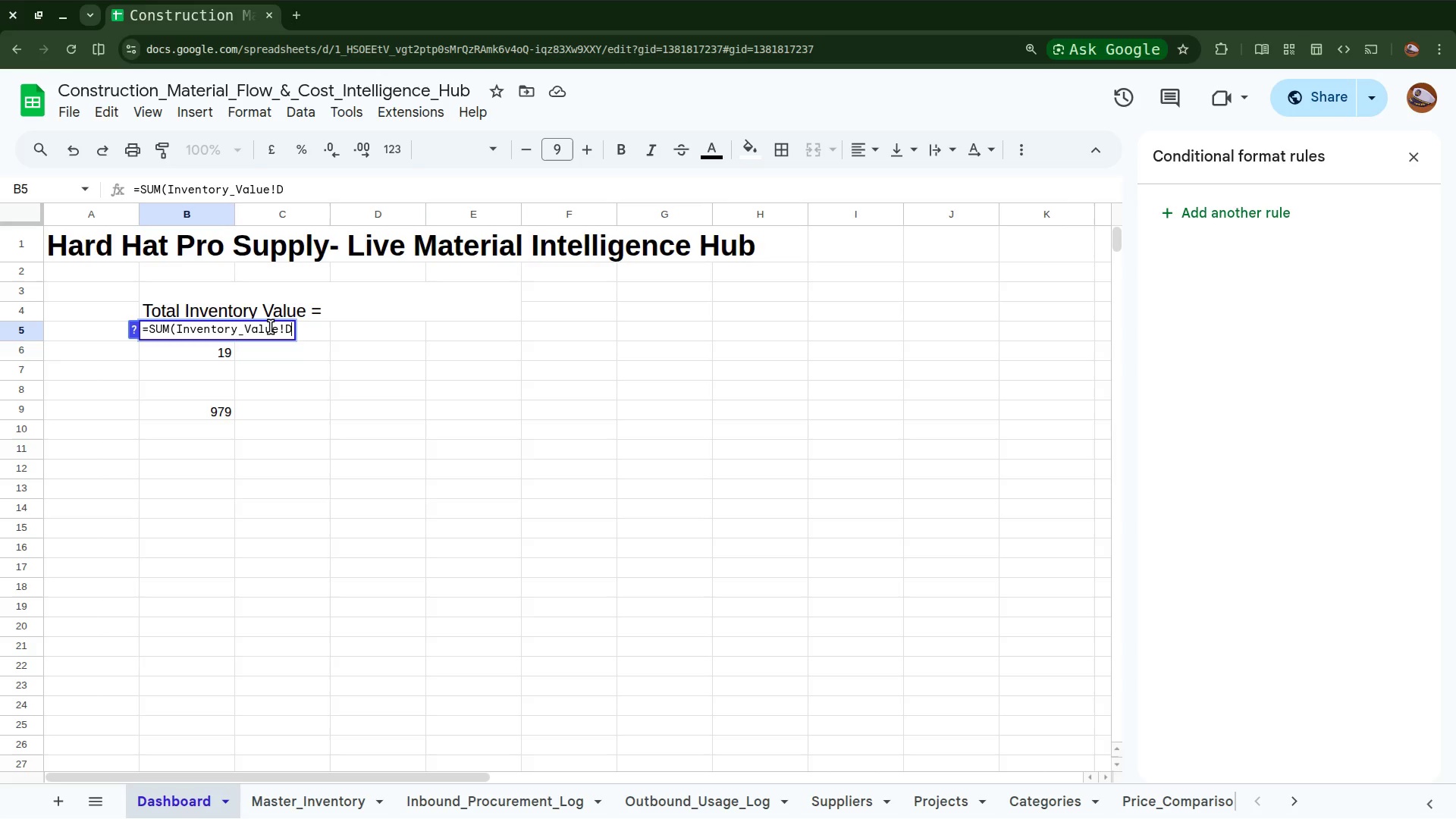 
key(Shift+Semicolon)
 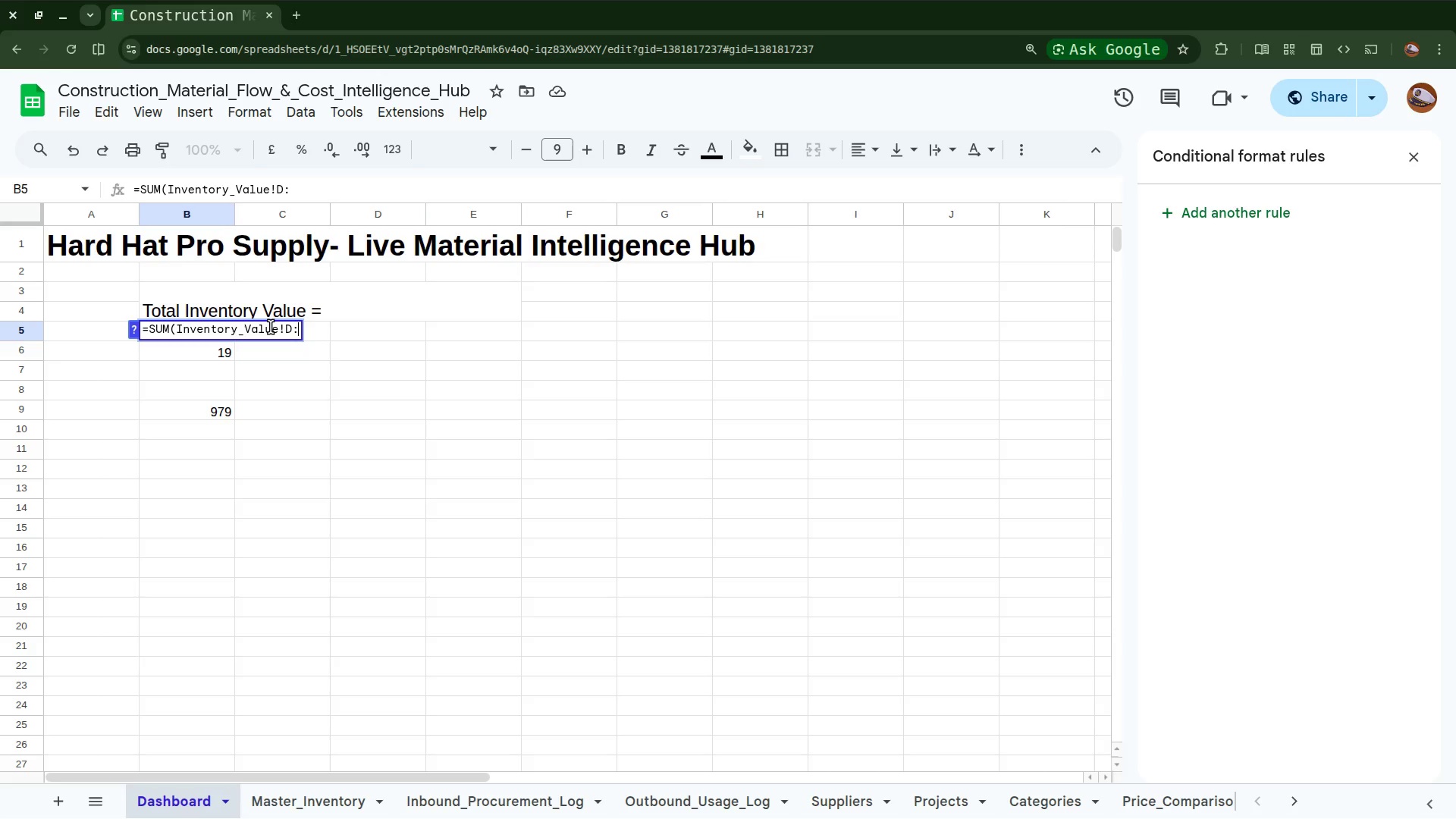 
key(D)
 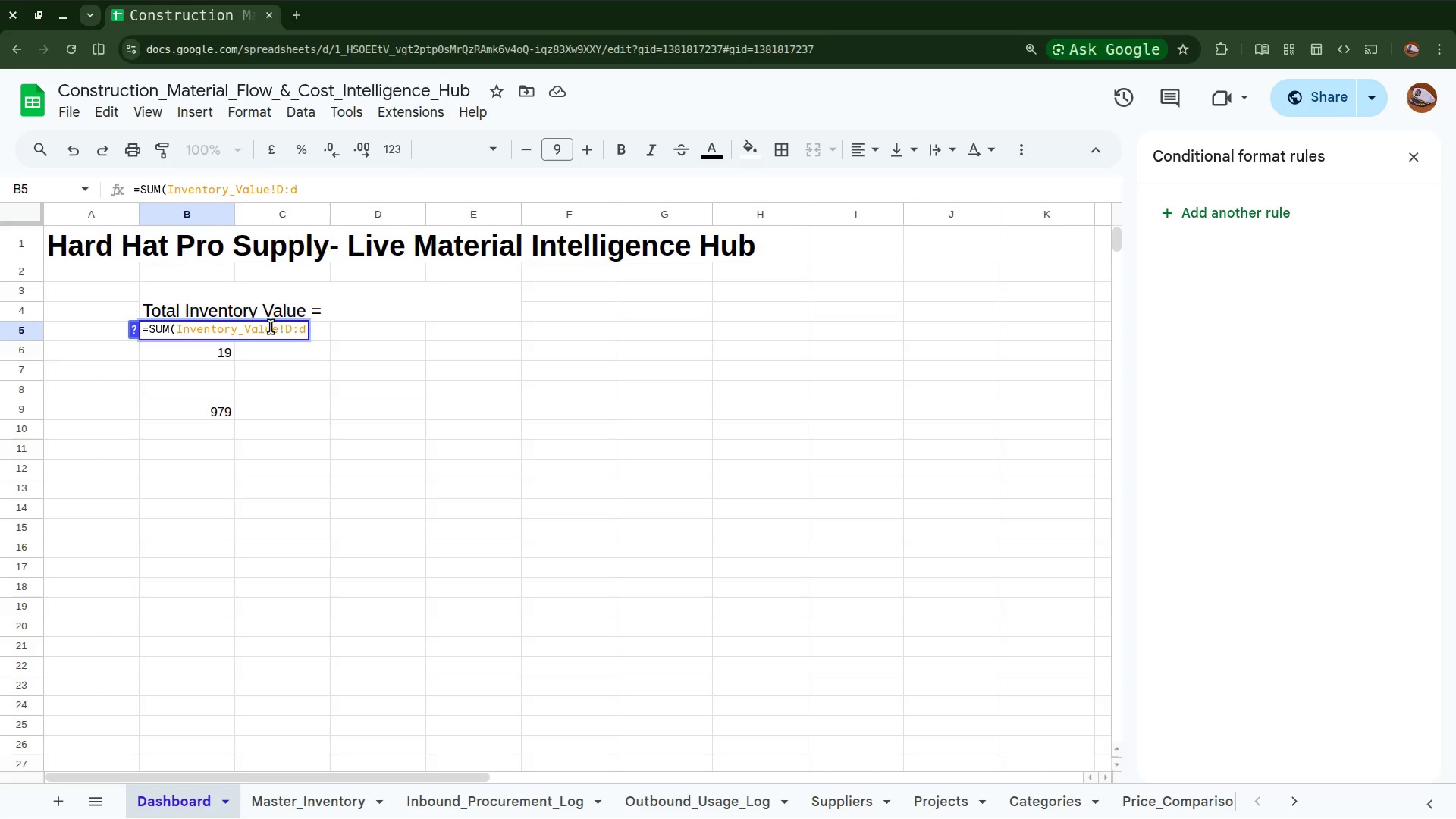 
key(Backspace)
 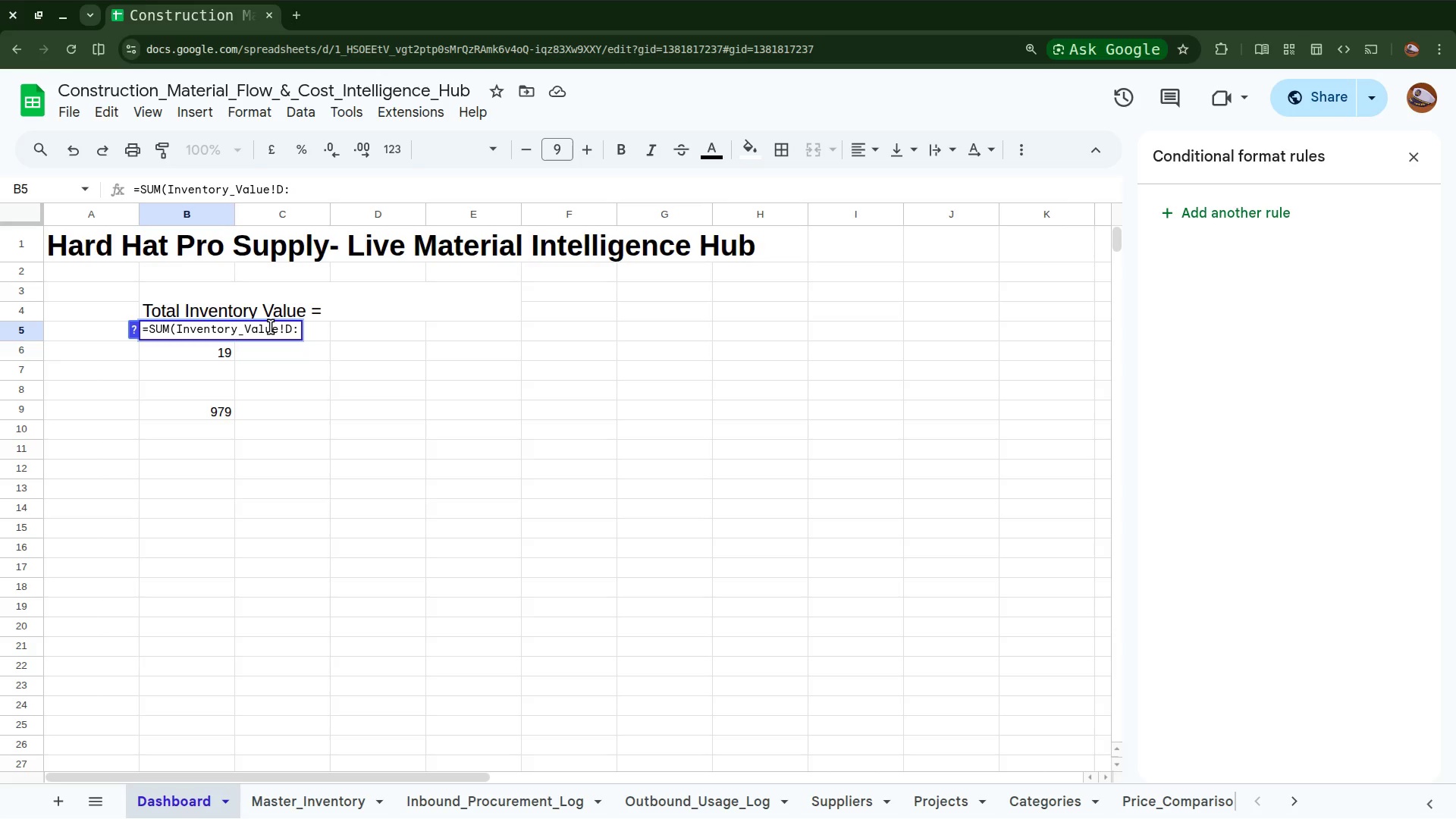 
key(Shift+D)
 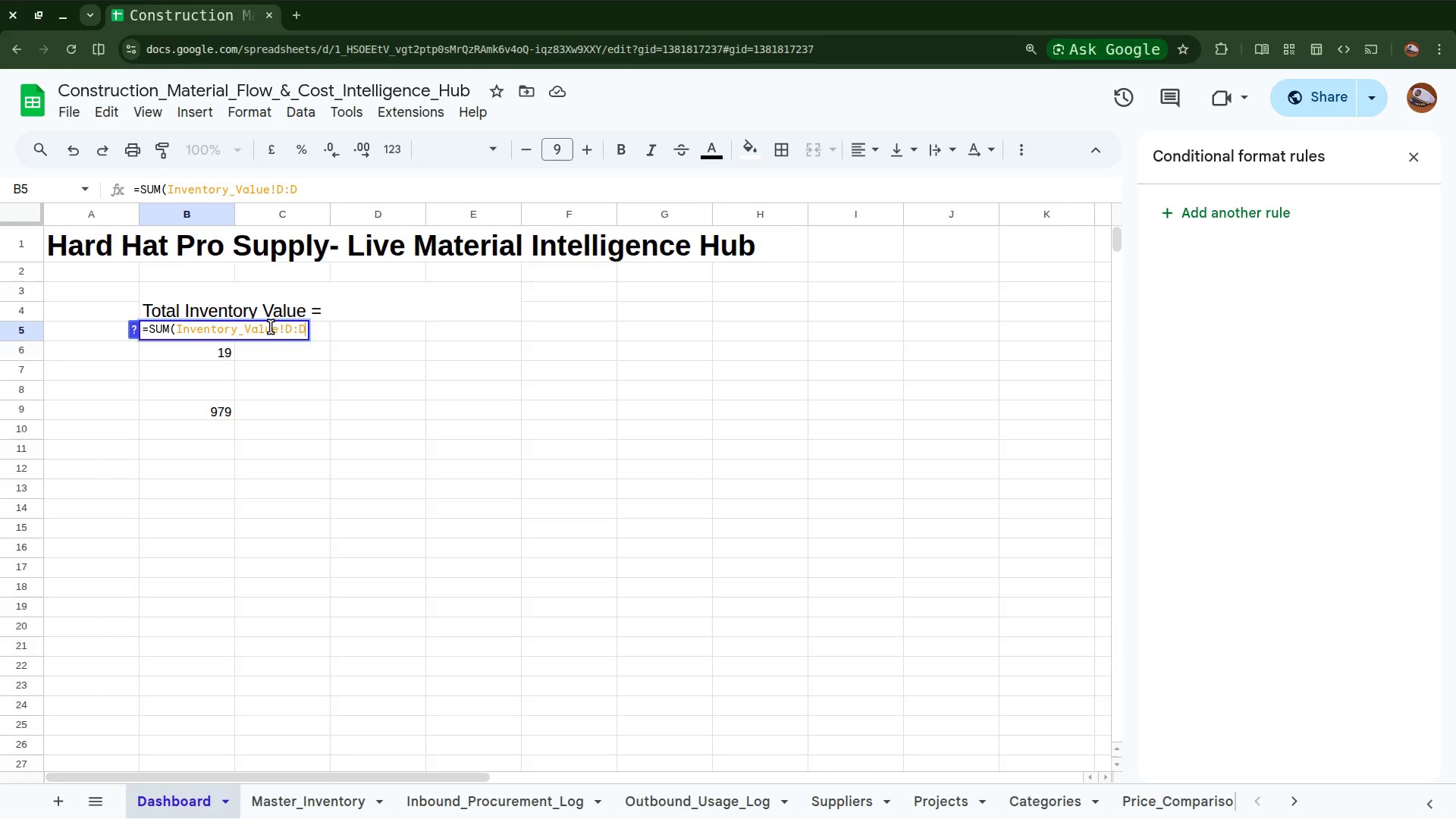 
key(Shift+0)
 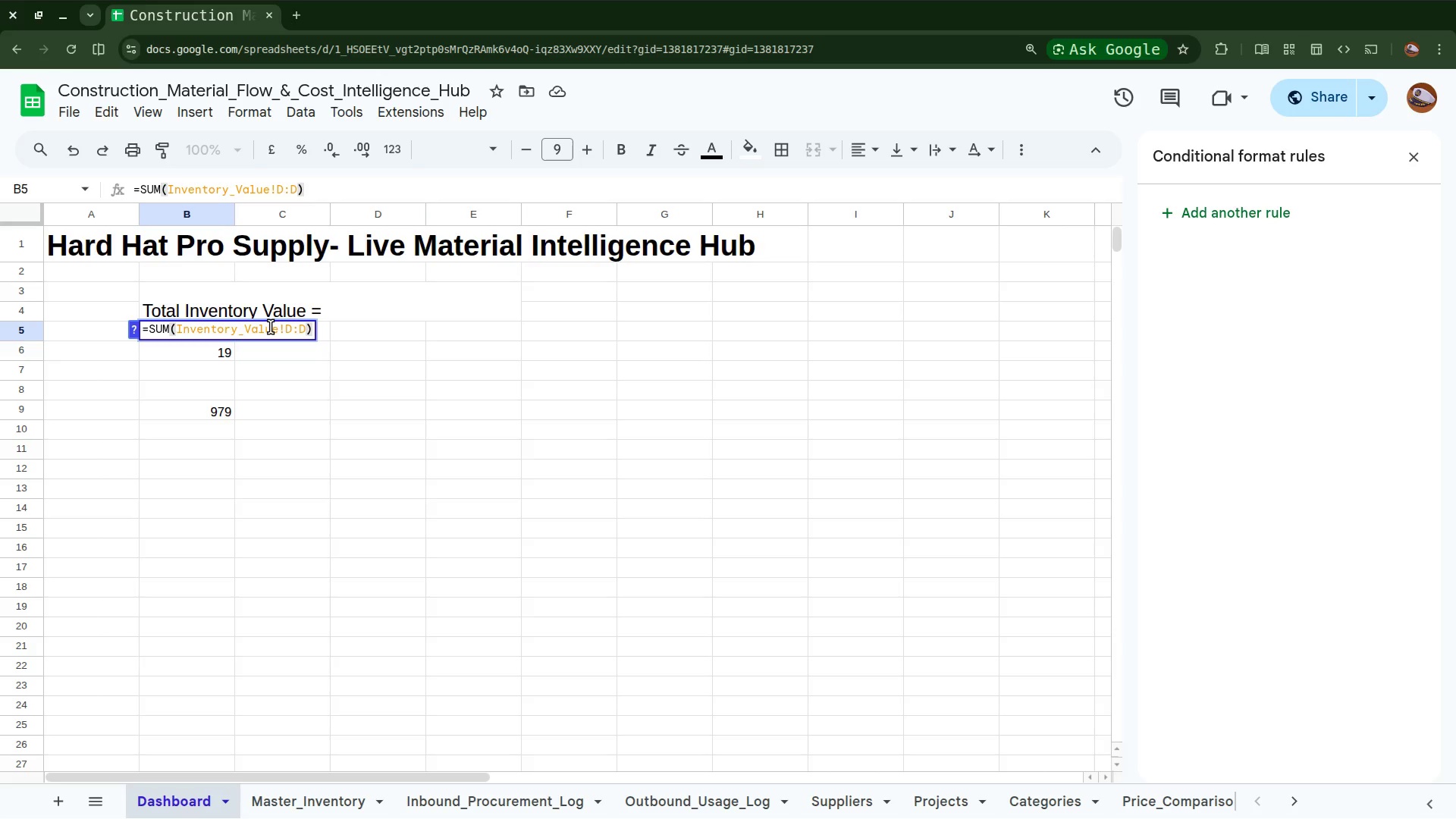 
key(Enter)
 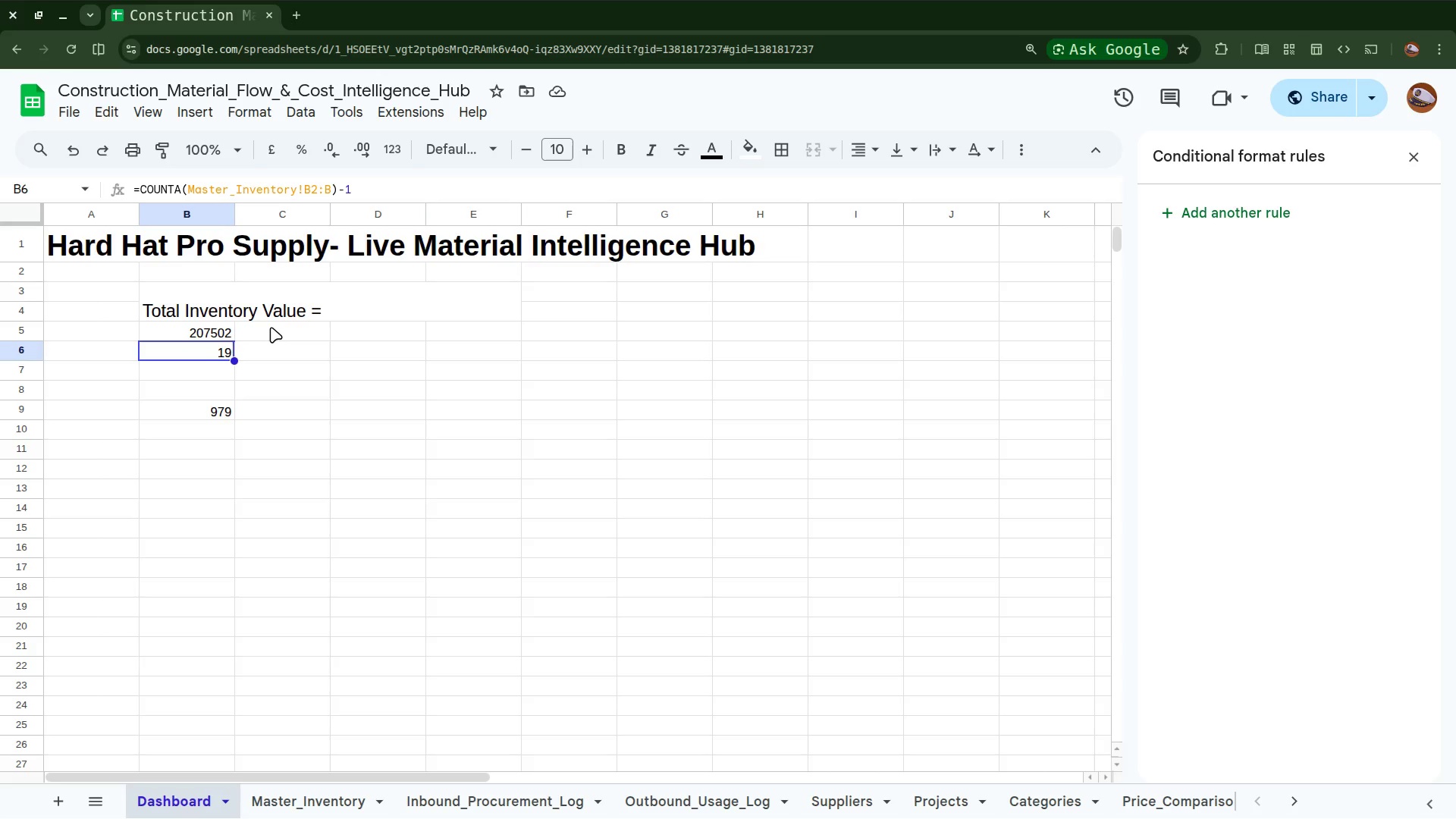 
wait(35.95)
 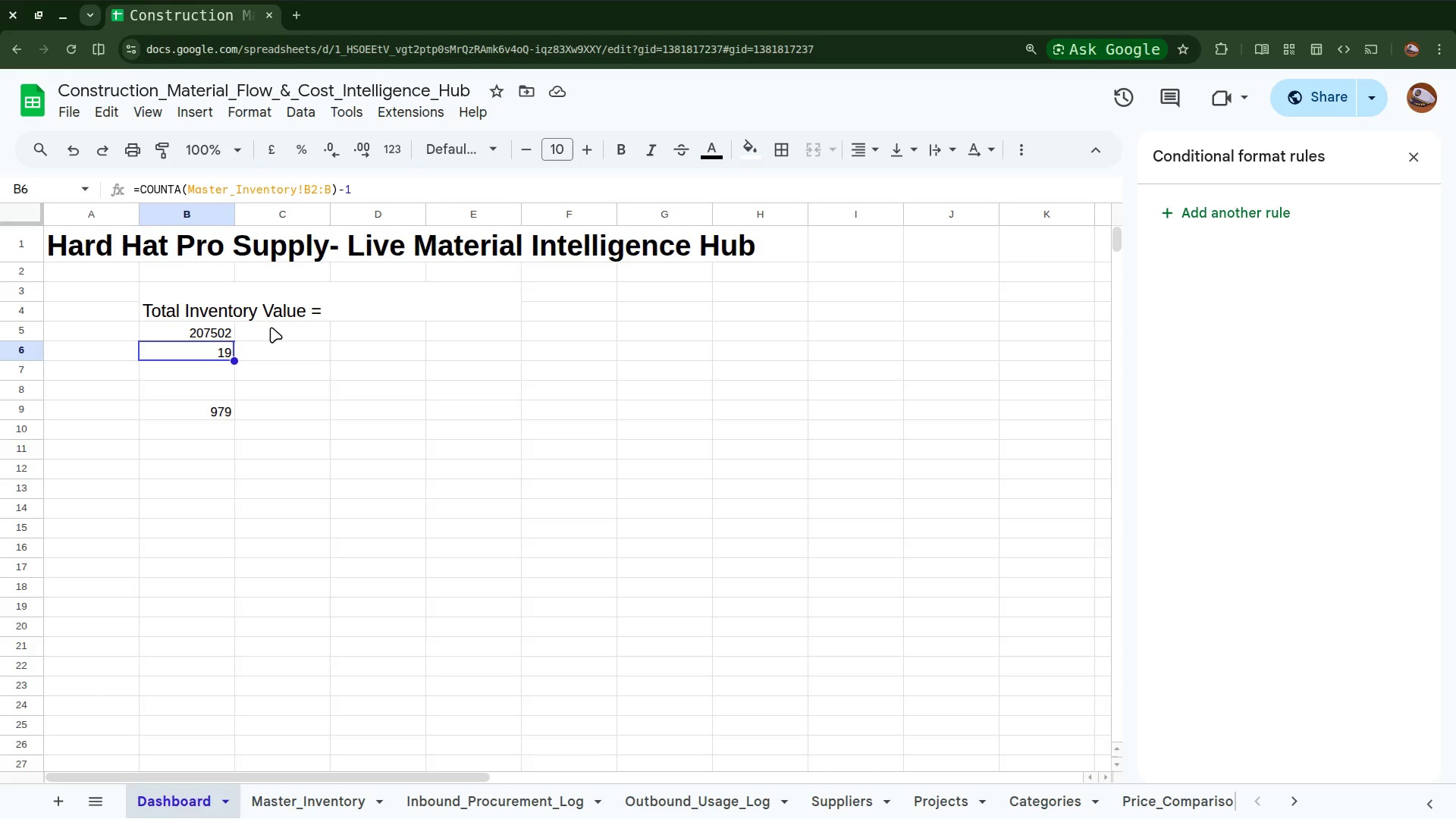 
left_click([335, 305])
 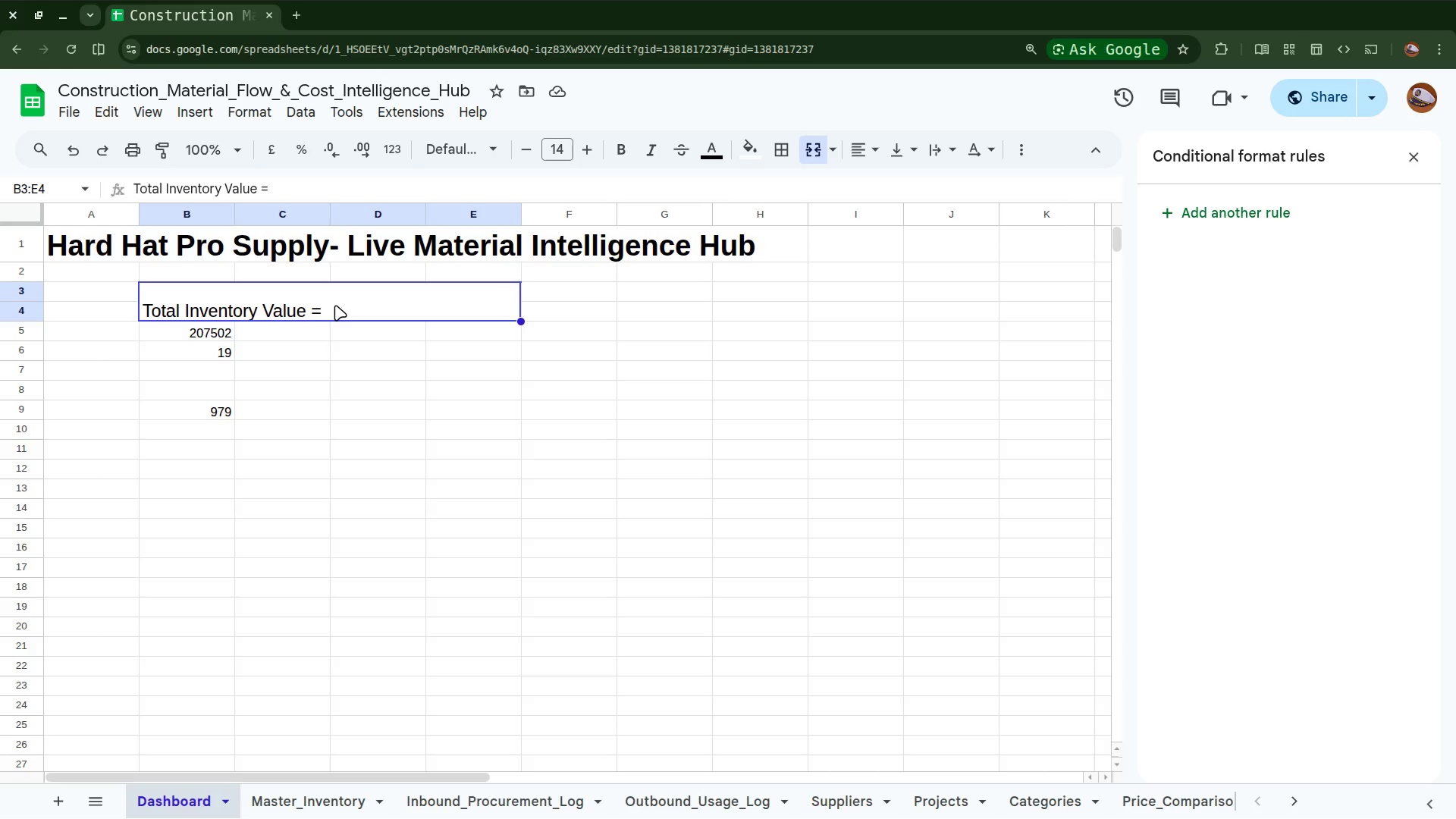 
left_click([335, 305])
 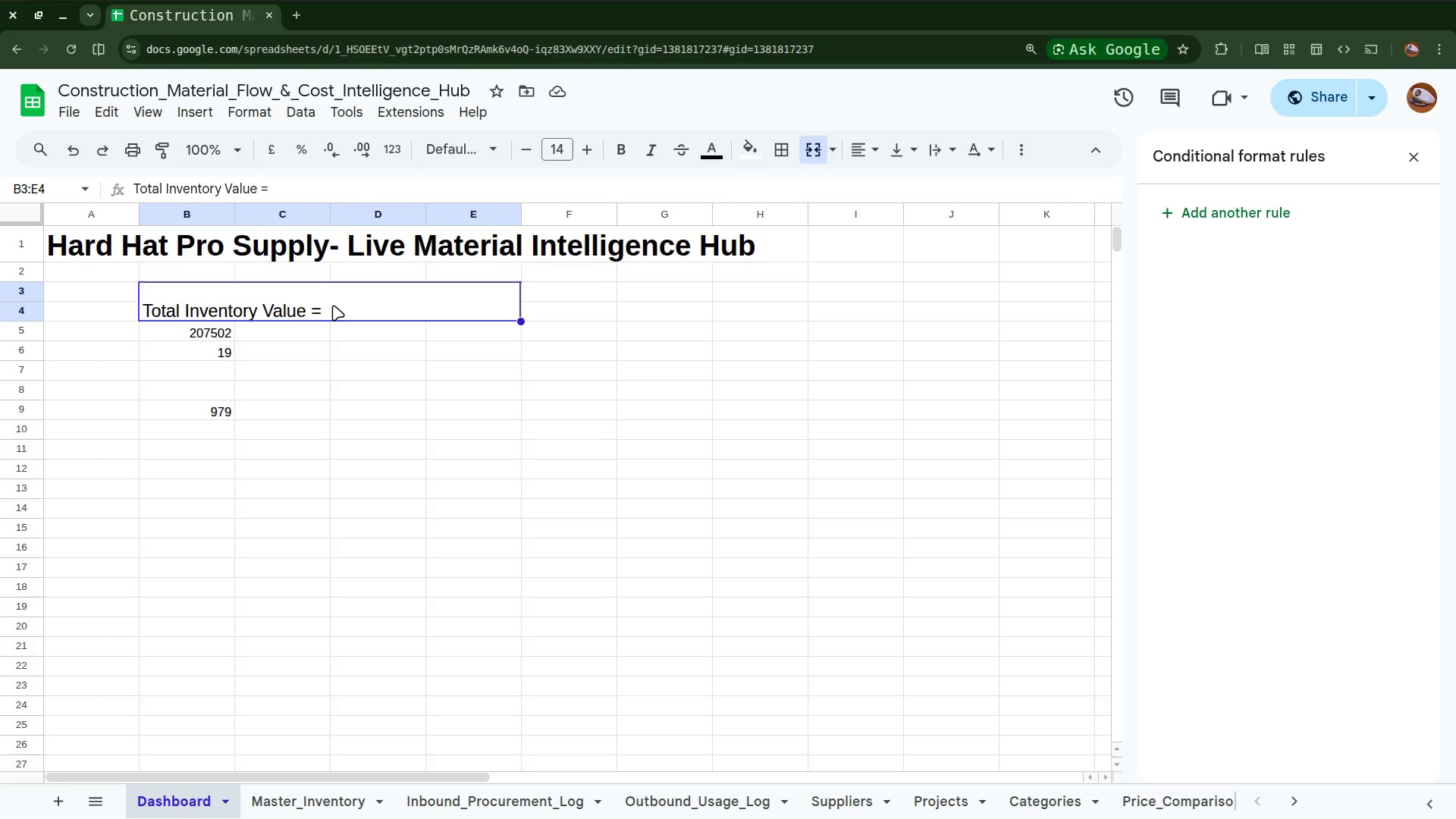 
left_click([333, 305])
 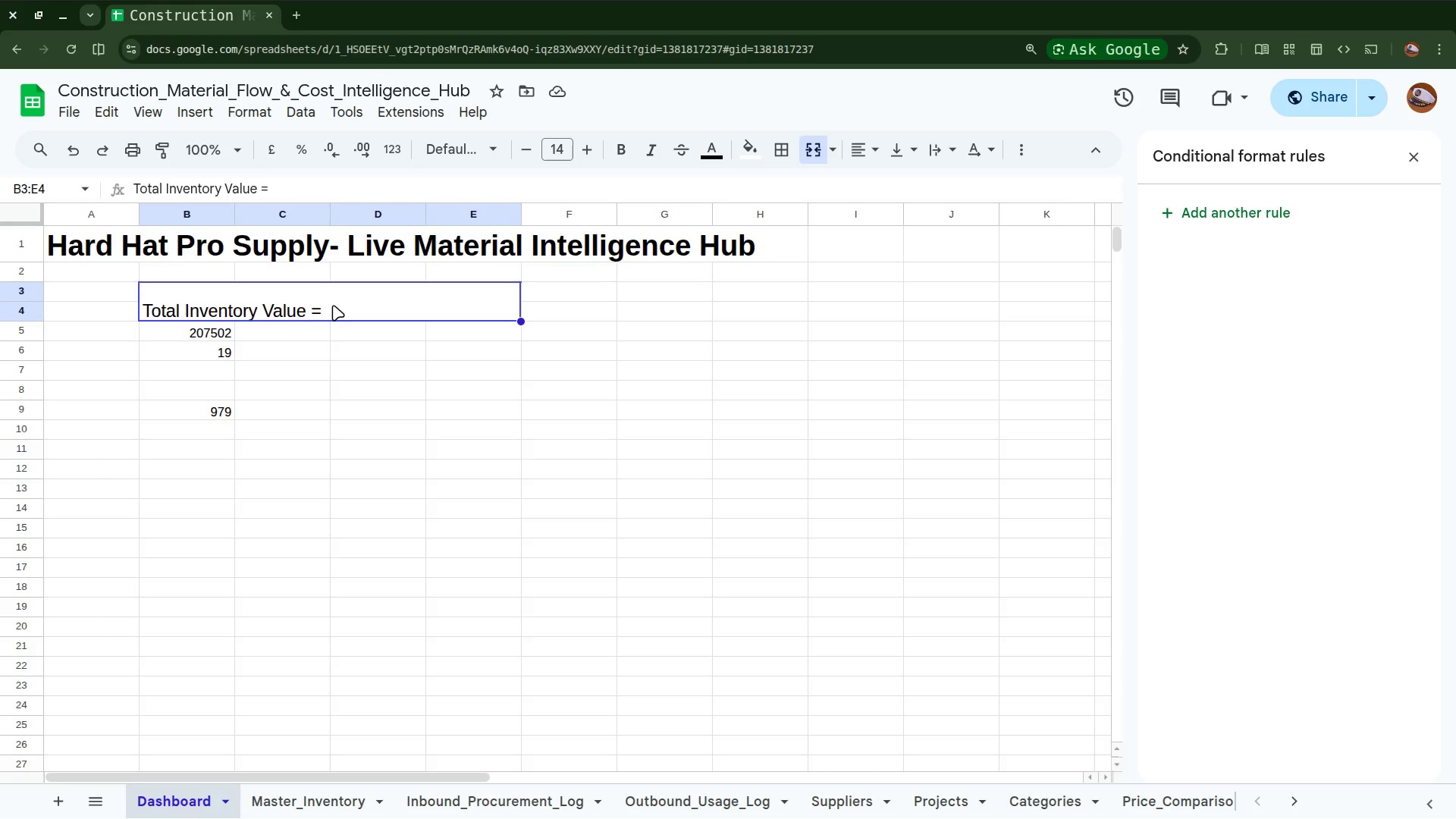 
left_click([333, 305])
 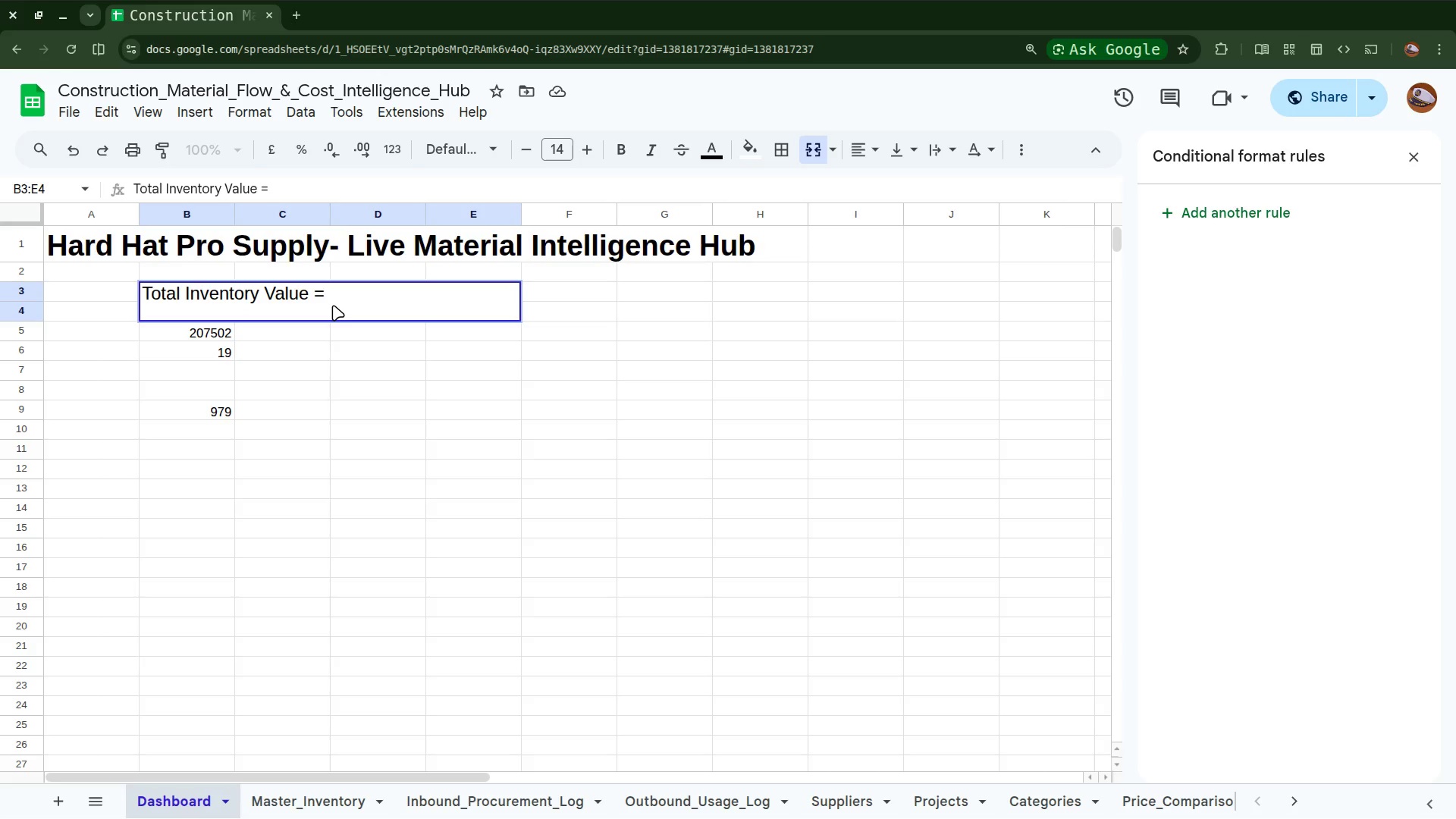 
key(Backspace)
 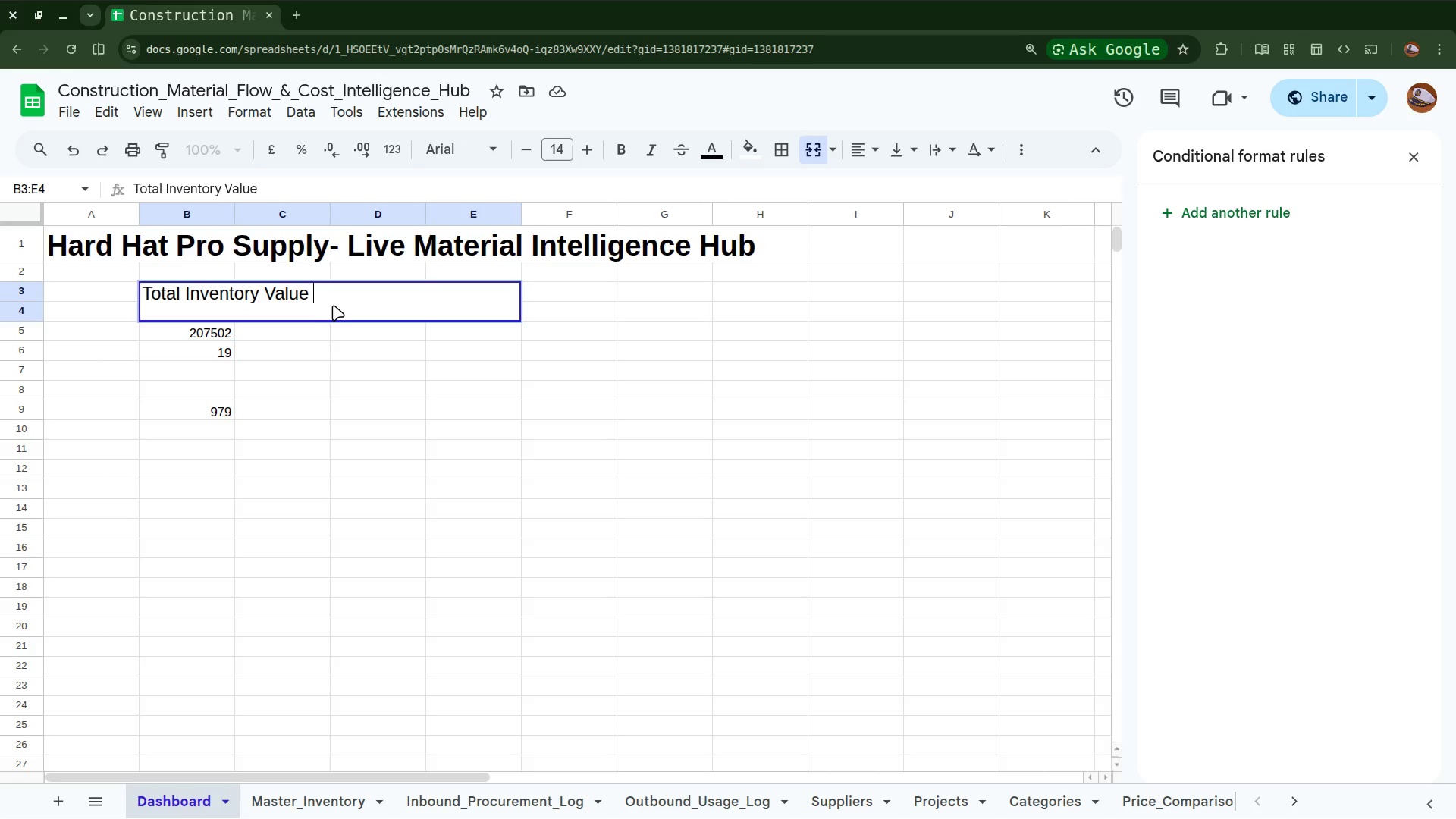 
wait(6.19)
 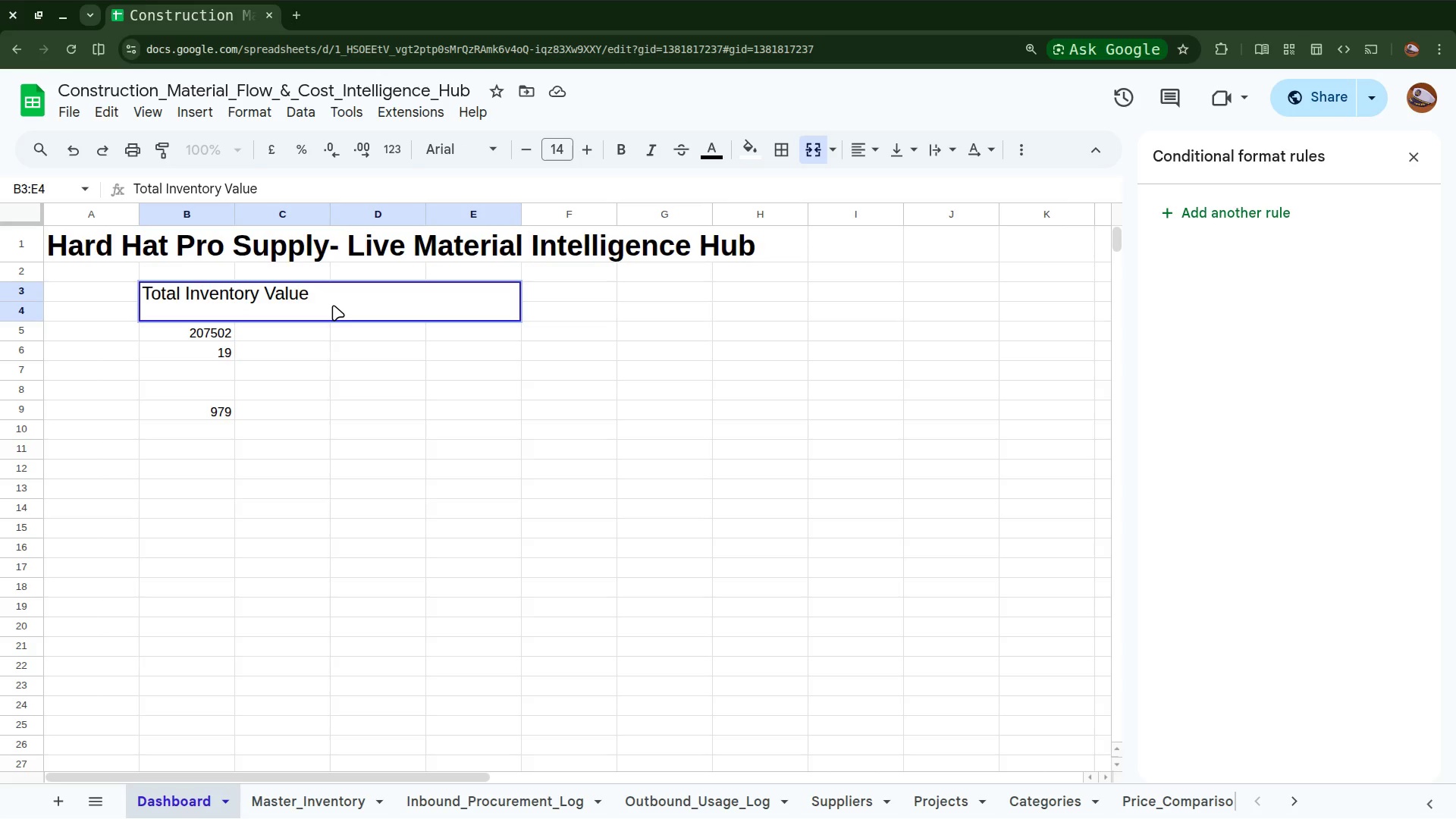 
left_click([193, 330])
 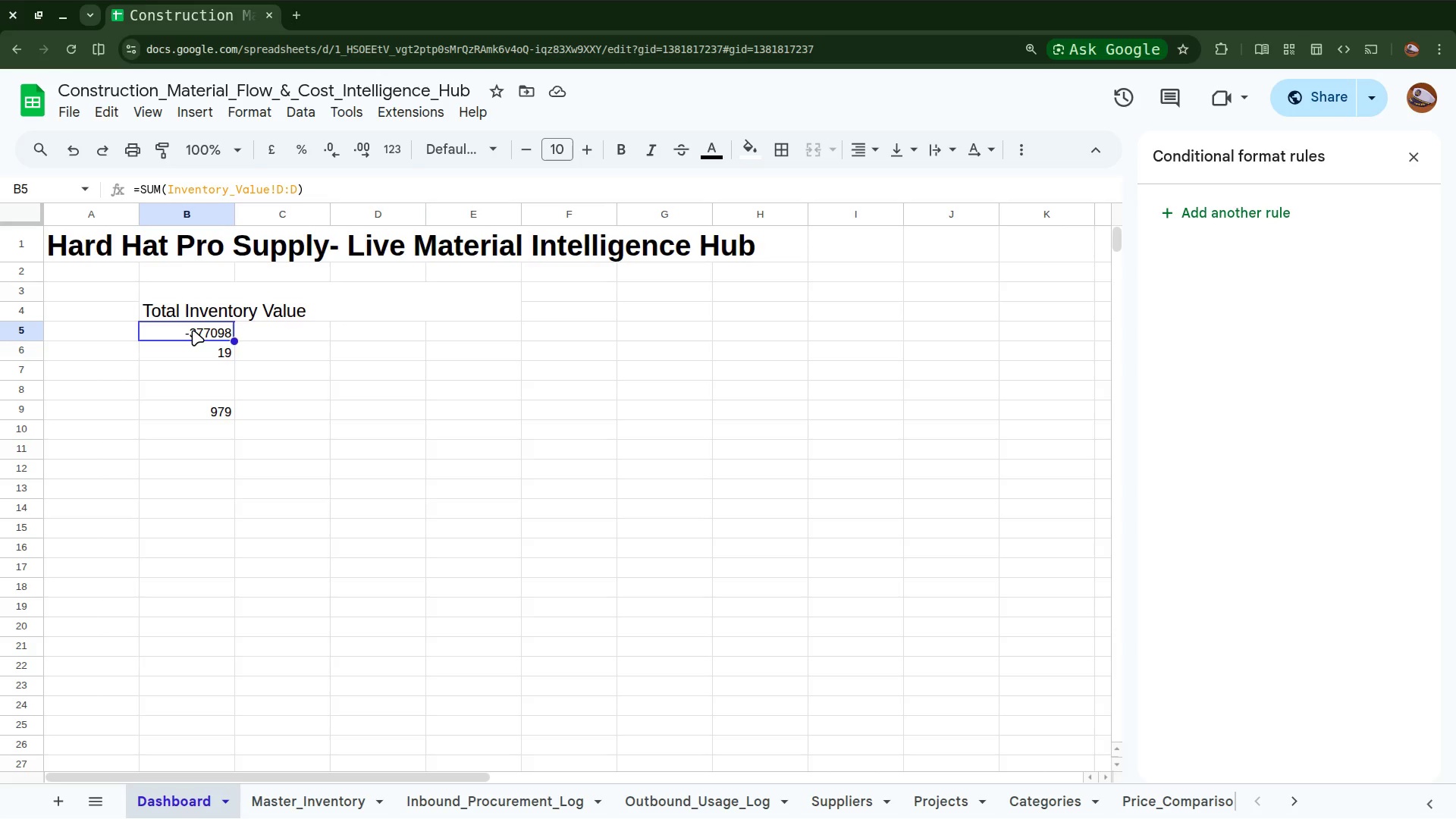 
wait(12.86)
 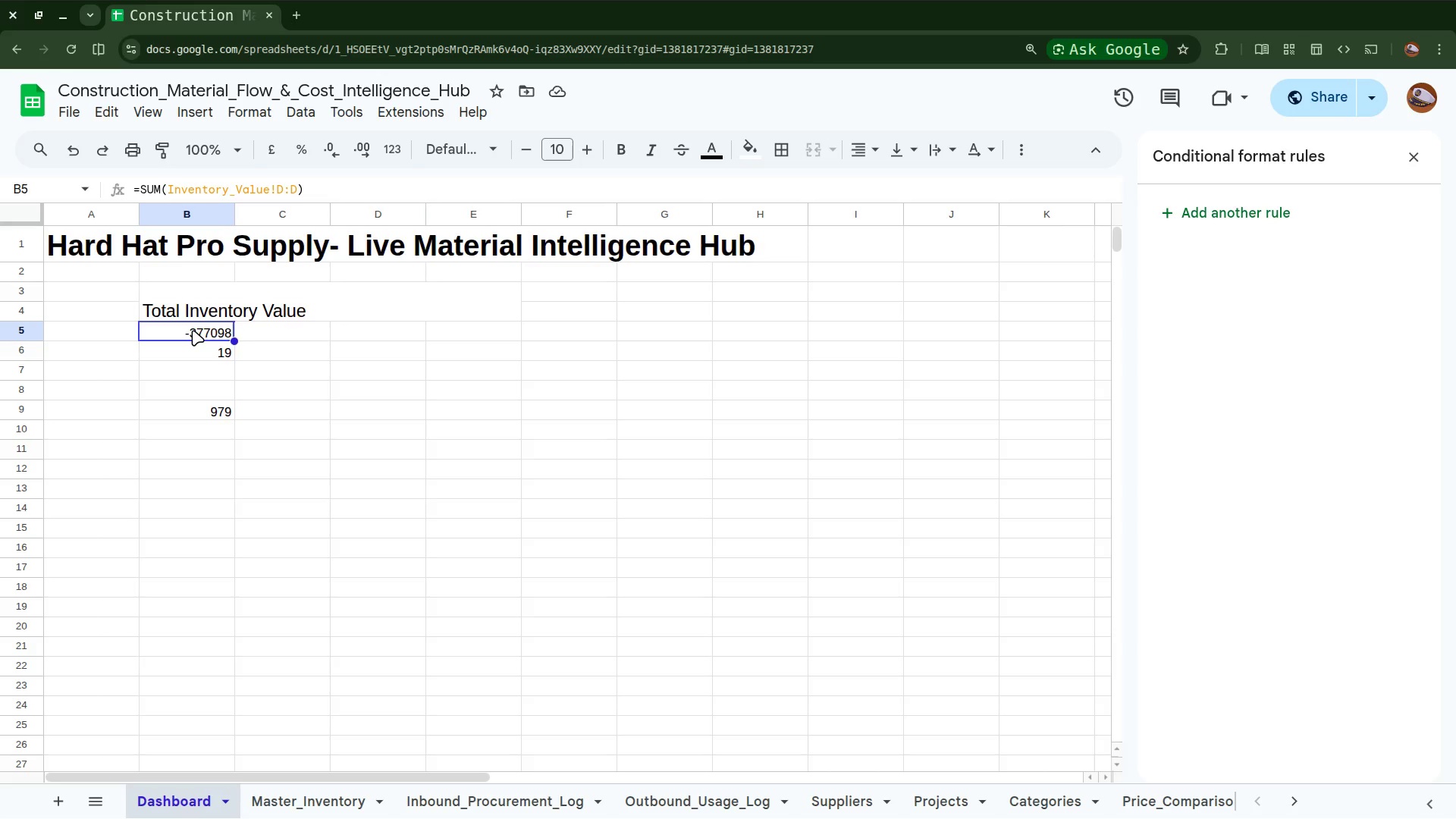 
left_click([199, 333])
 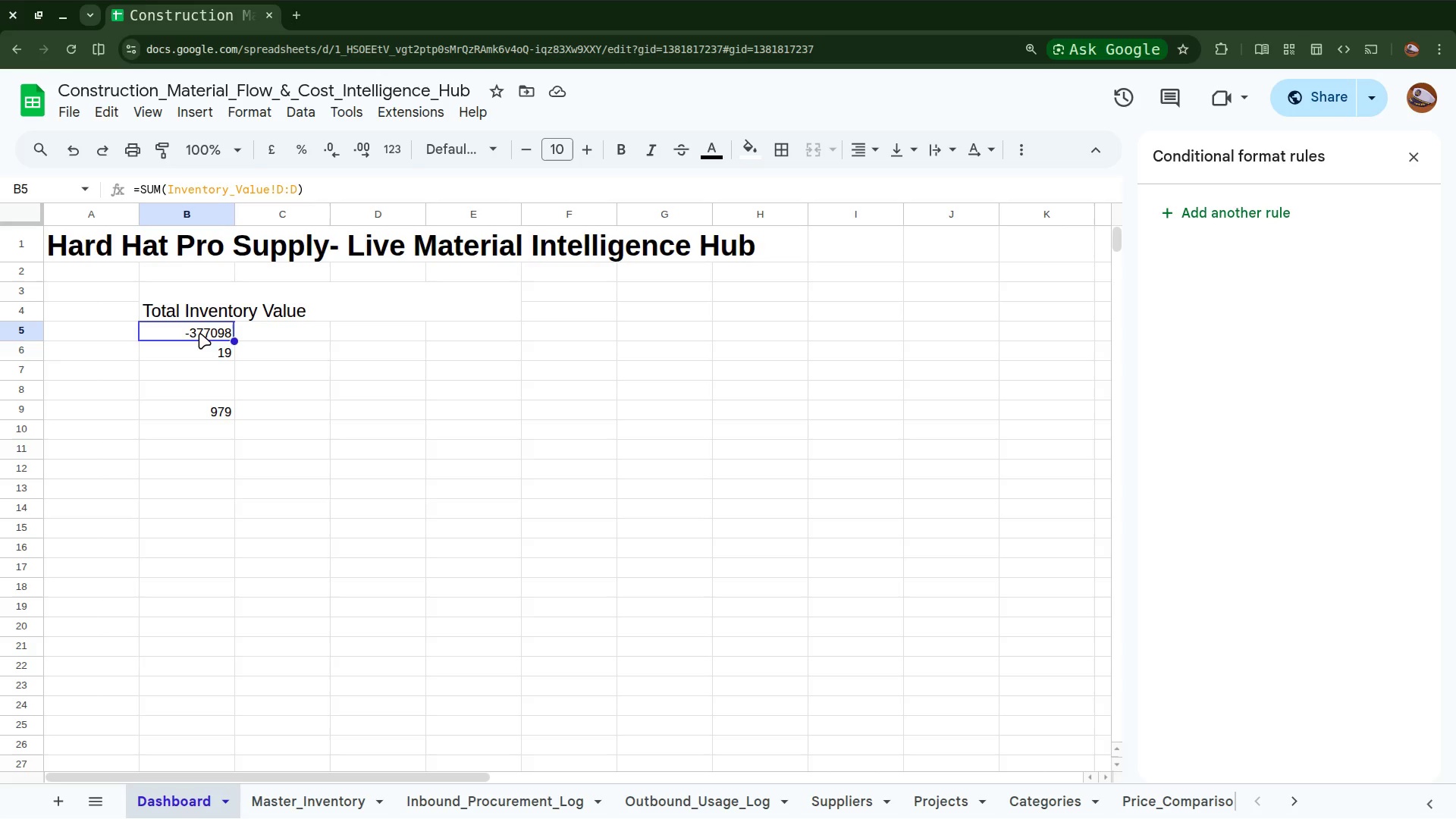 
left_click([199, 333])
 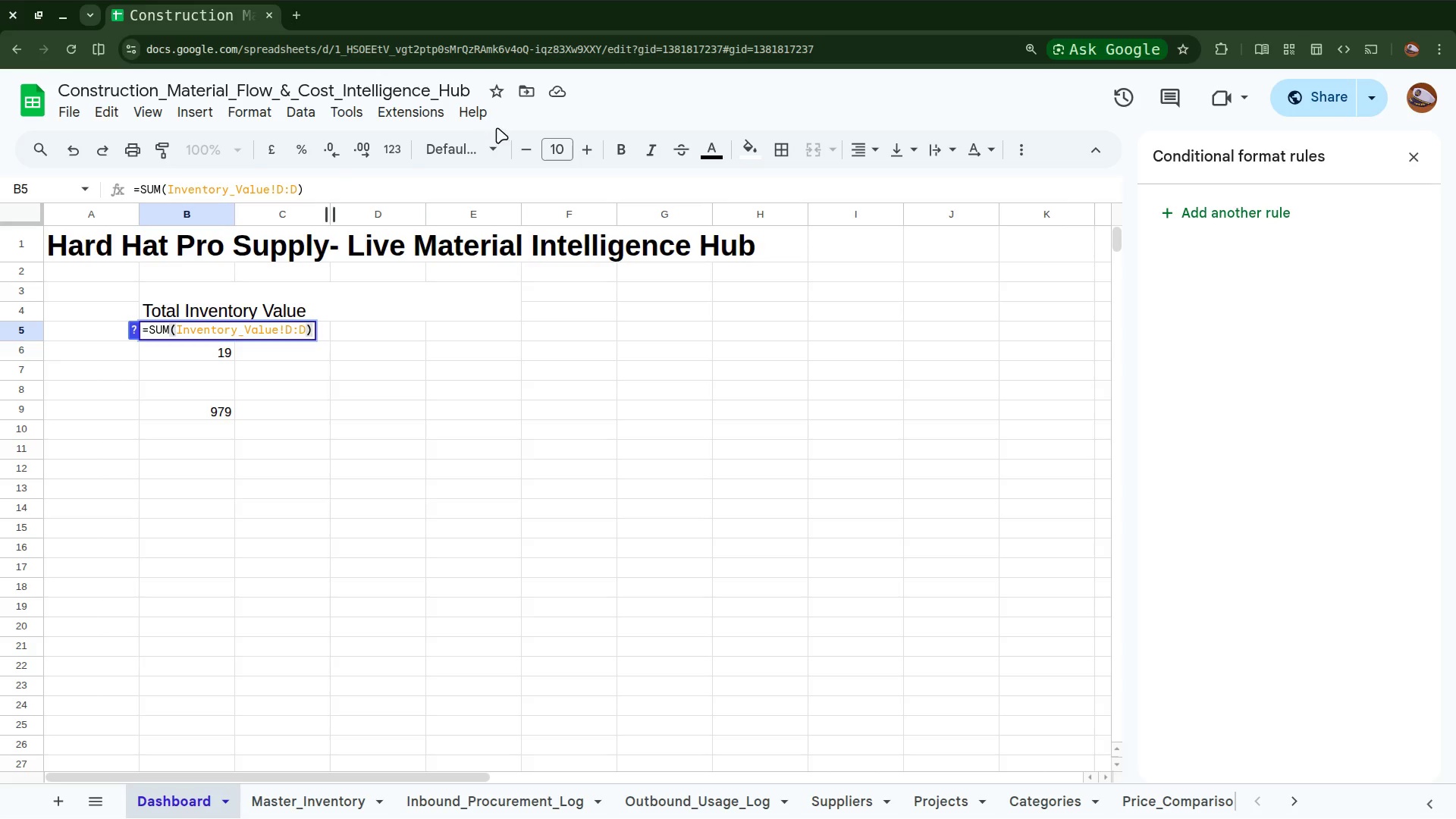 
wait(7.49)
 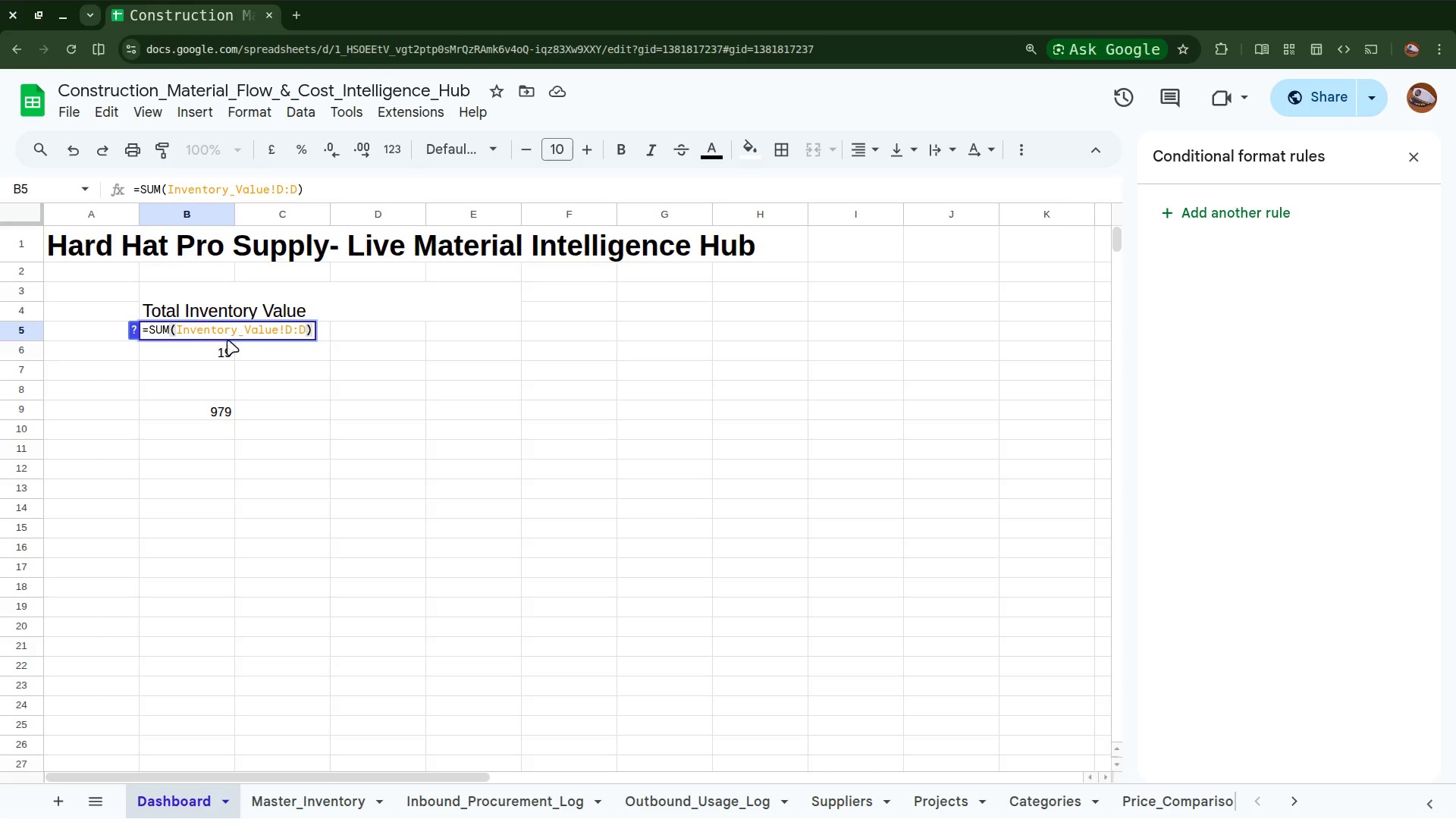 
left_click([589, 152])
 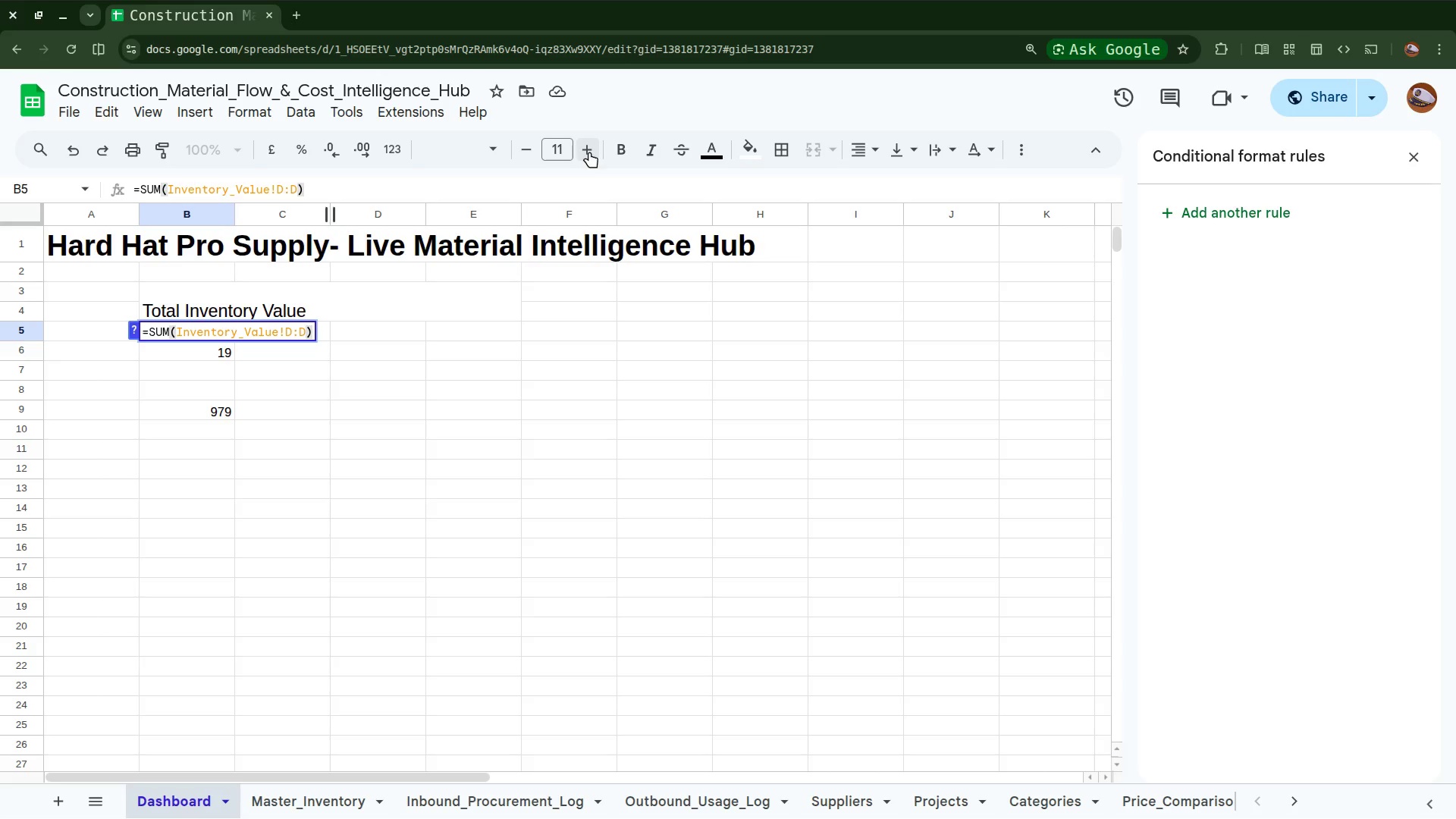 
left_click([589, 152])
 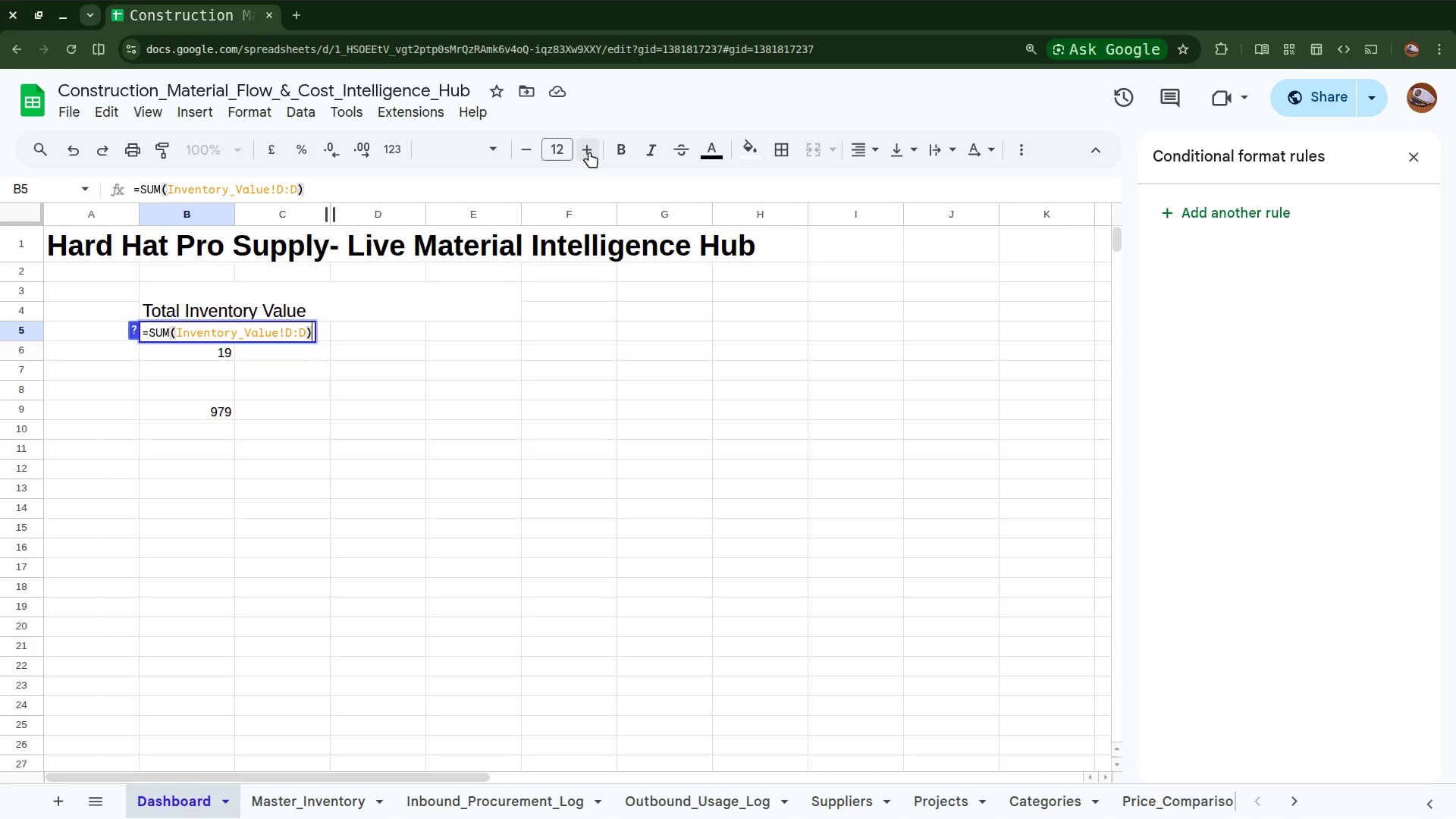 
left_click([589, 152])
 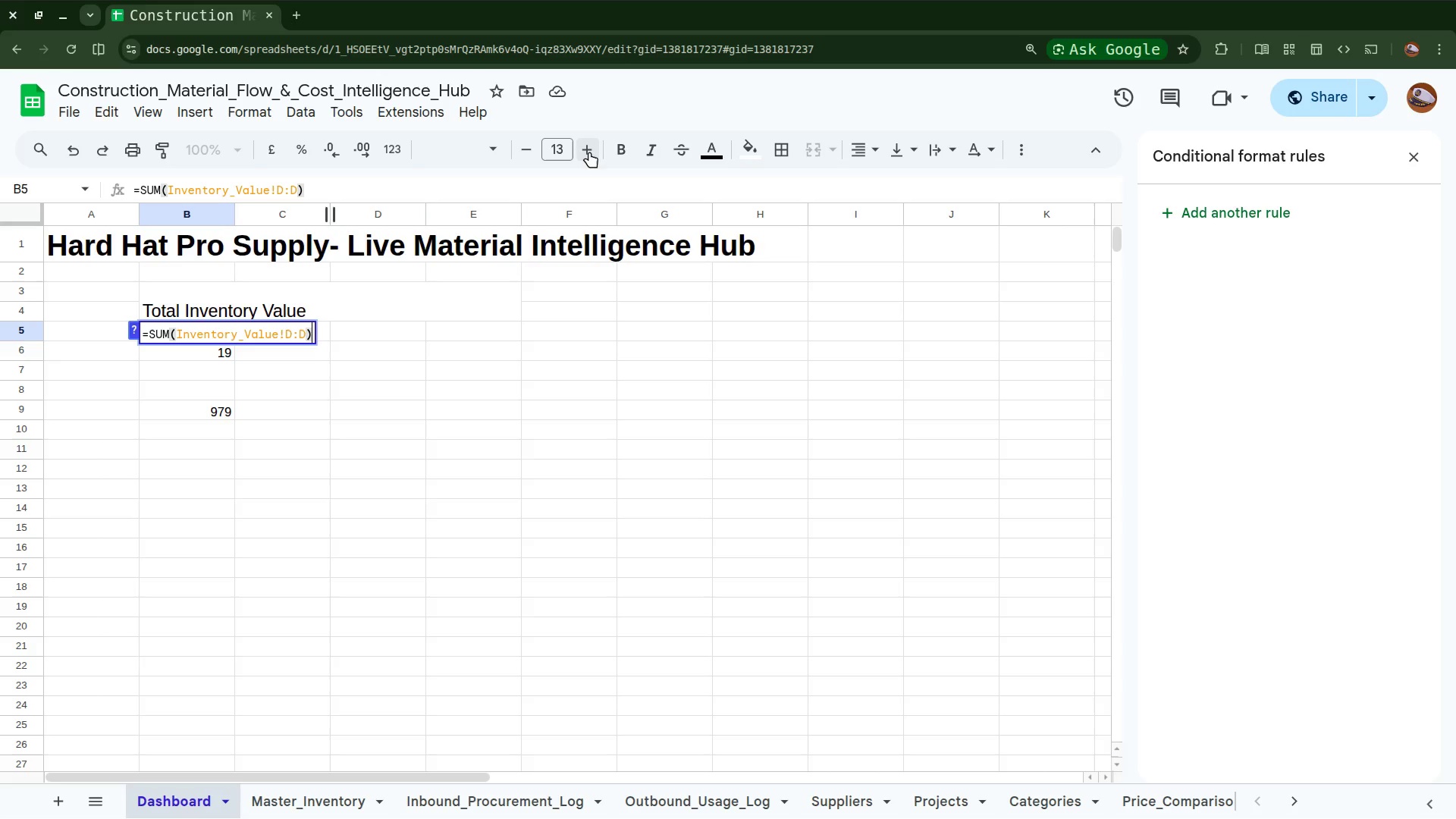 
left_click([589, 152])
 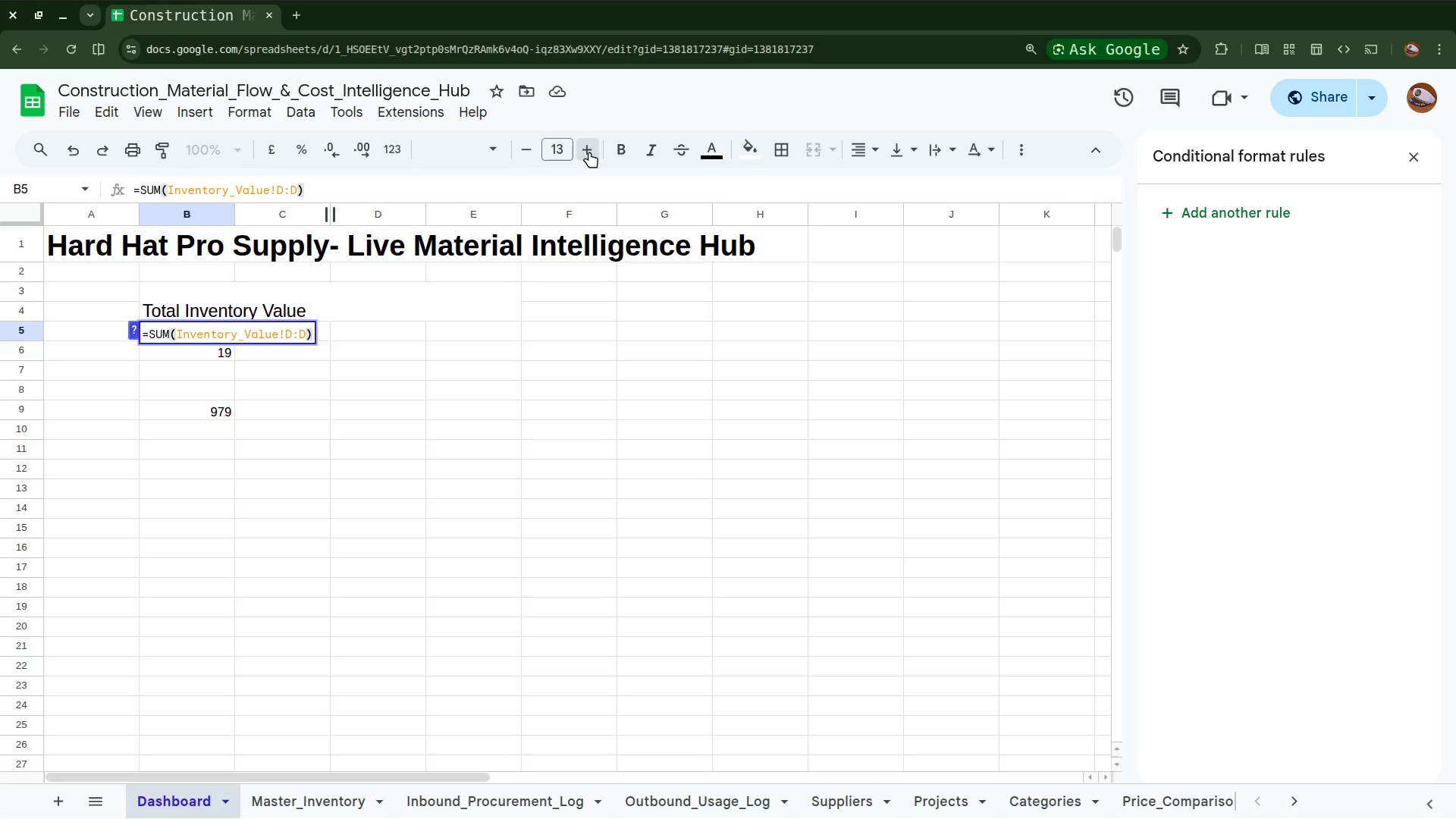 
left_click([589, 152])
 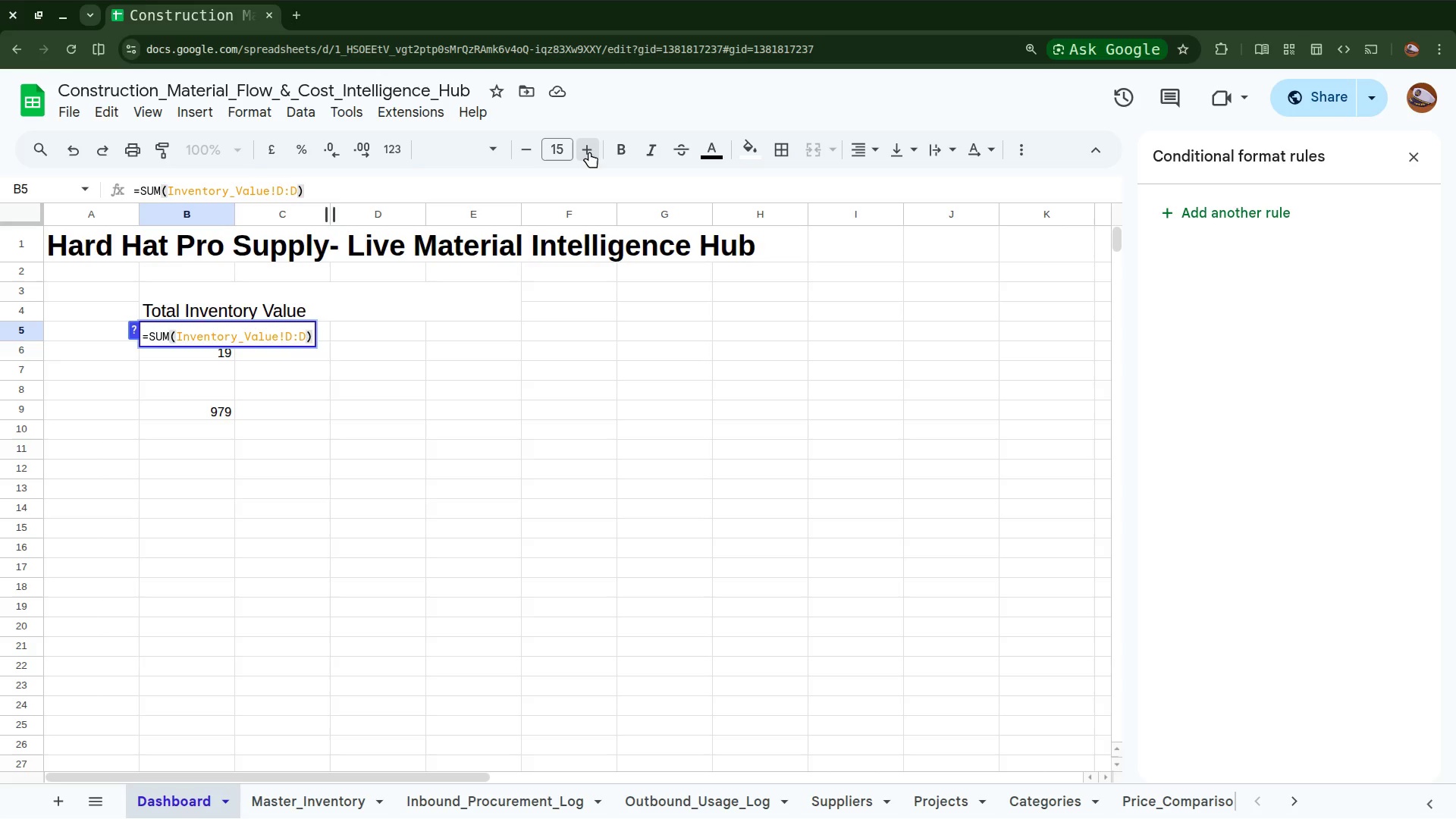 
double_click([589, 152])
 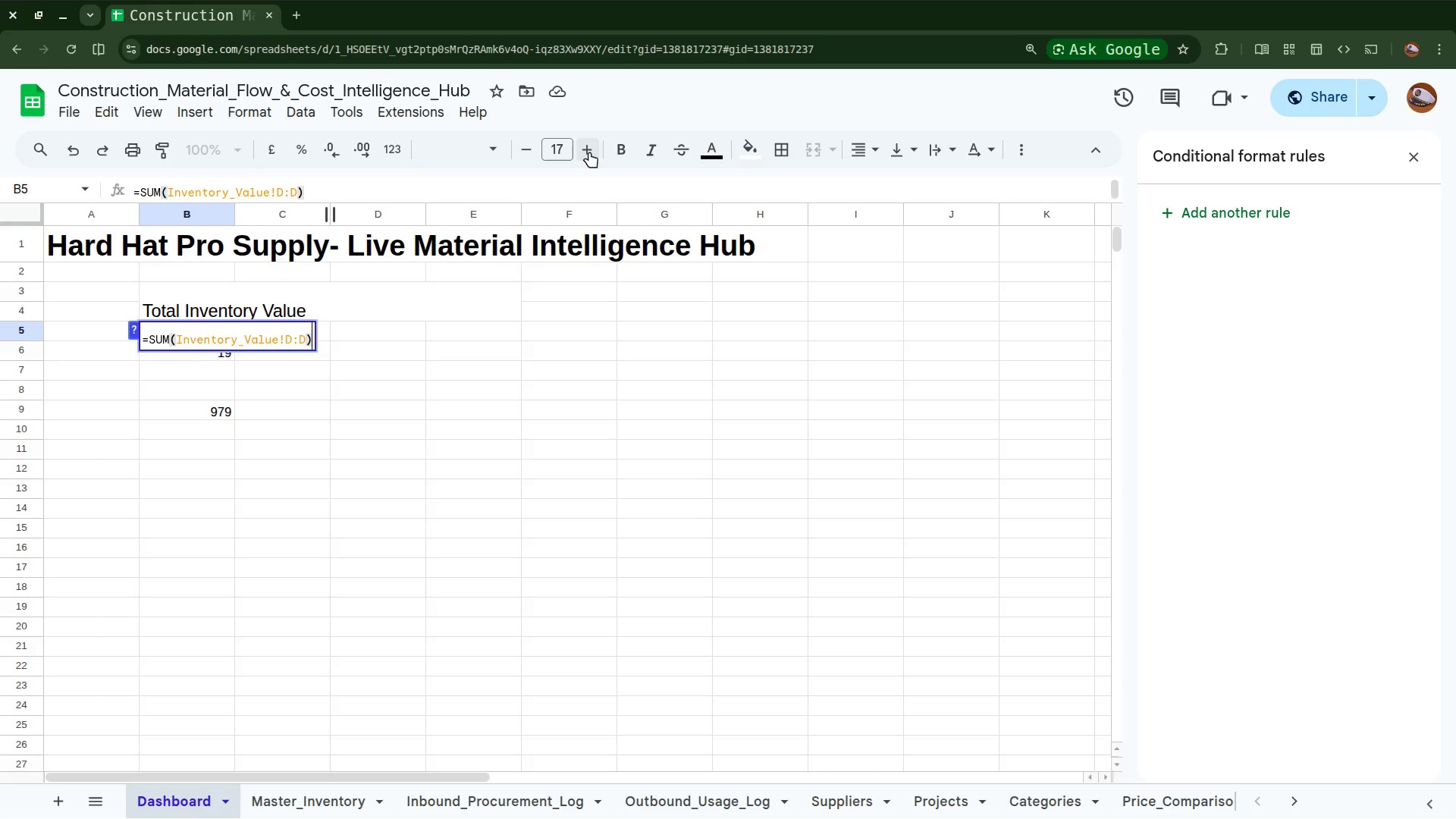 
left_click([589, 152])
 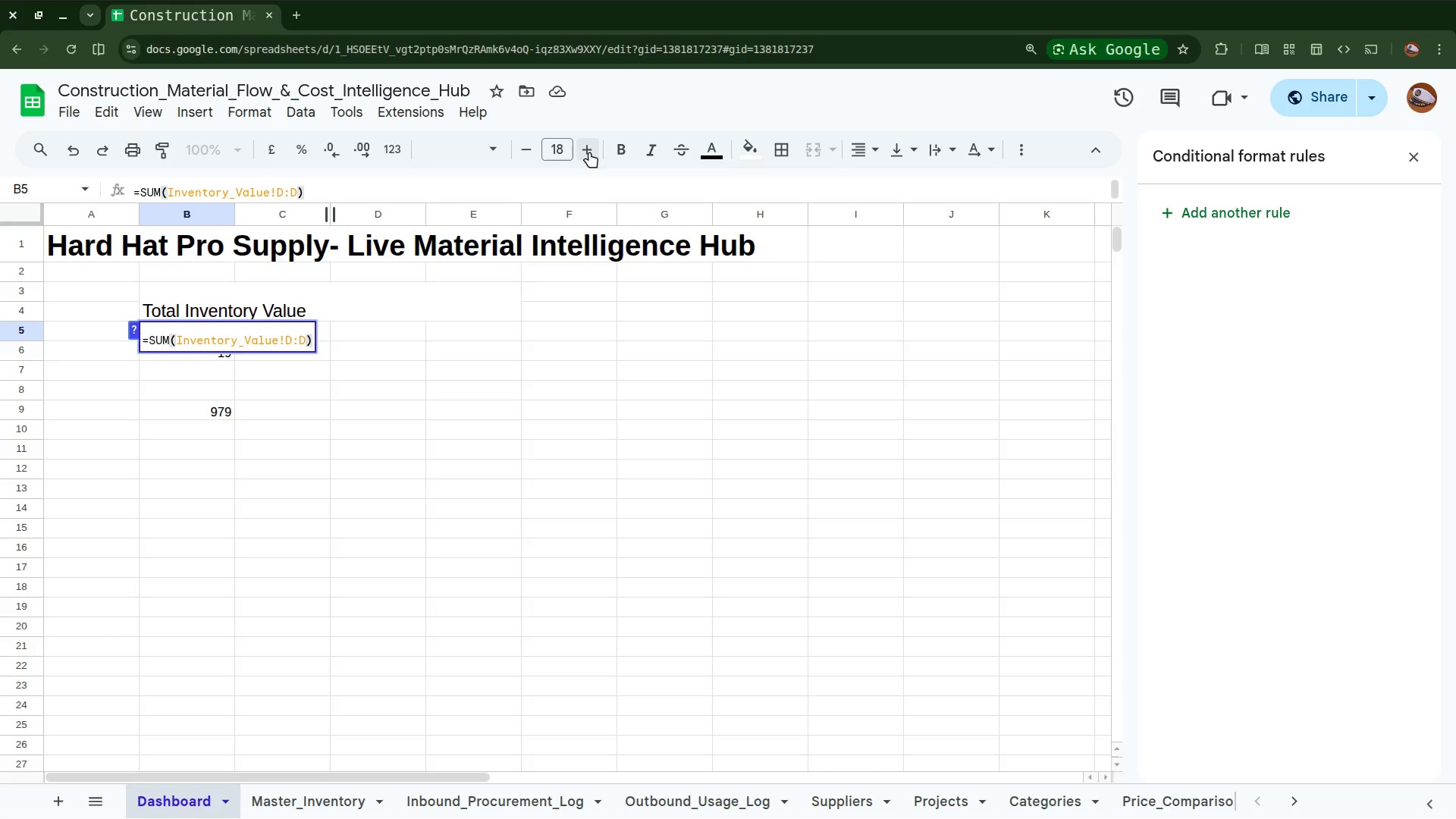 
wait(33.57)
 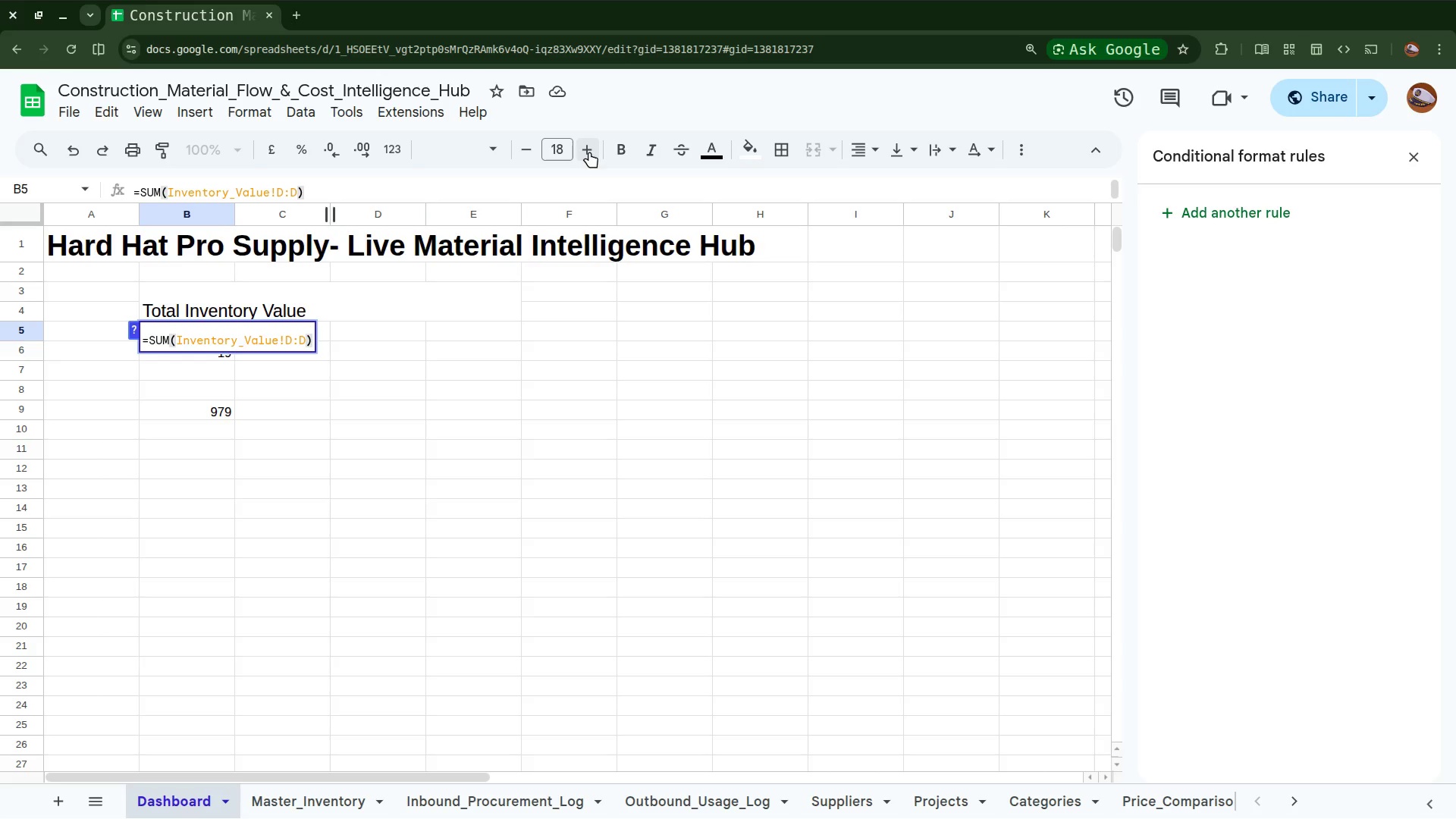 
left_click([179, 364])
 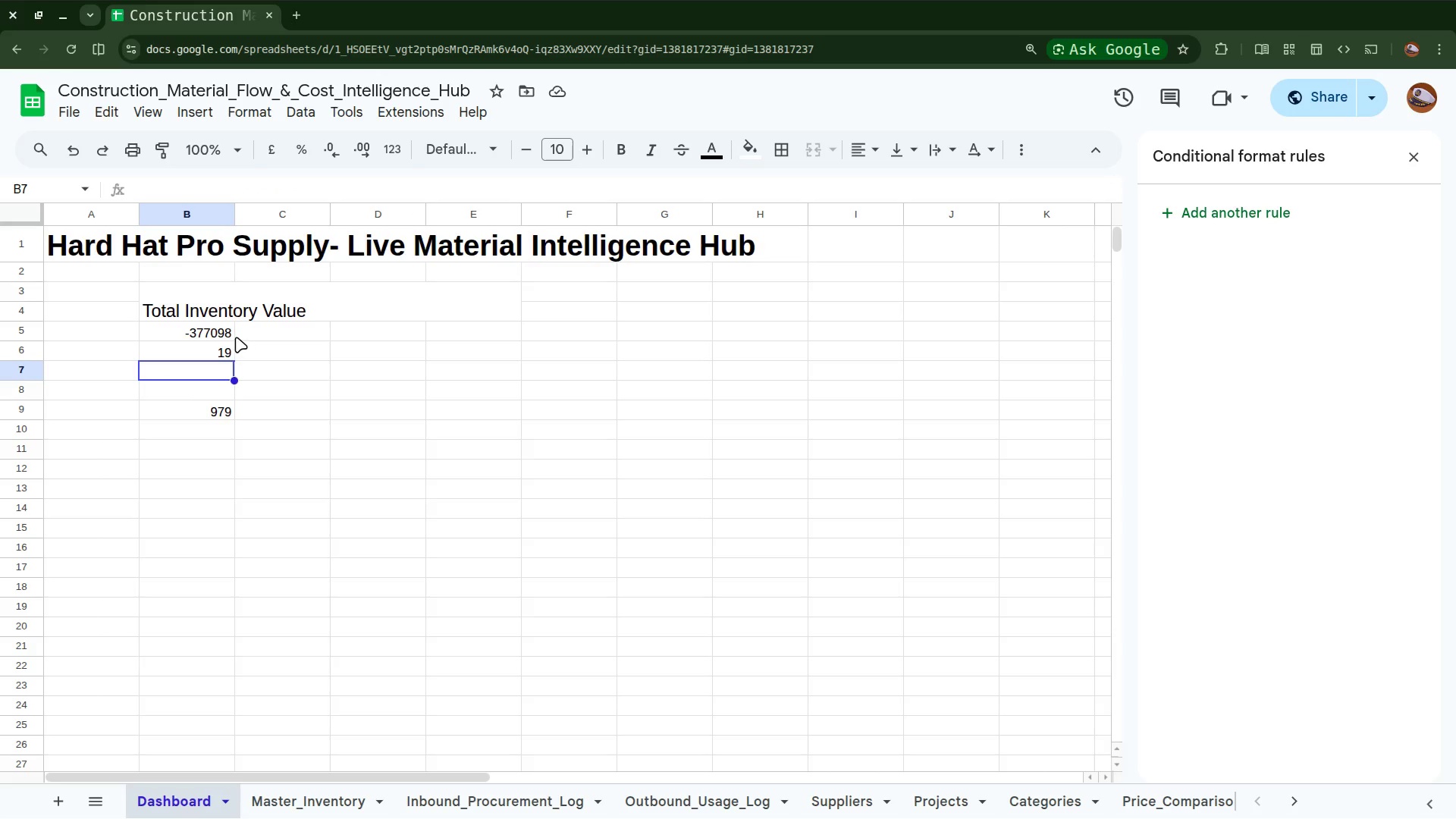 
left_click([221, 330])
 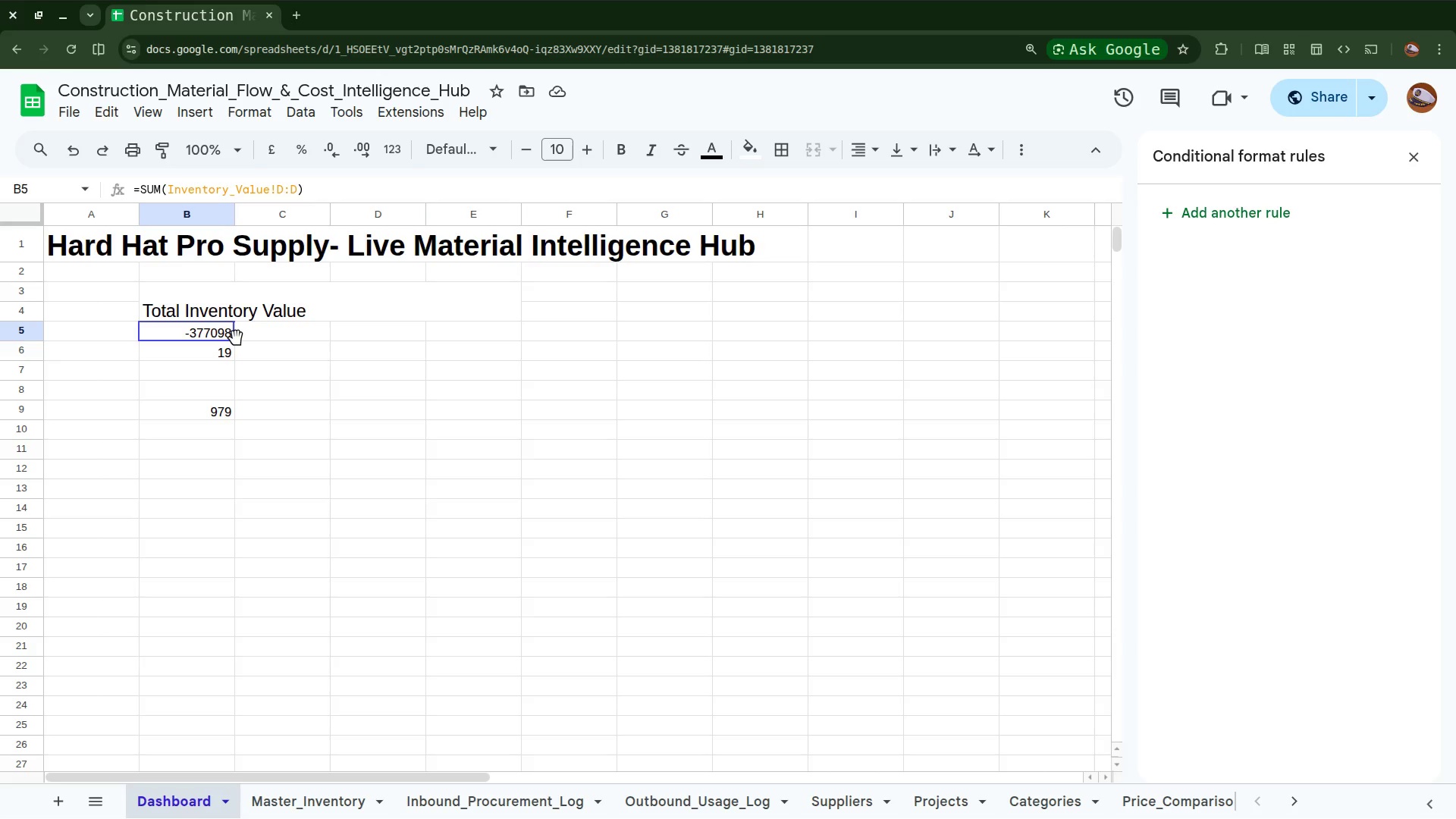 
wait(9.48)
 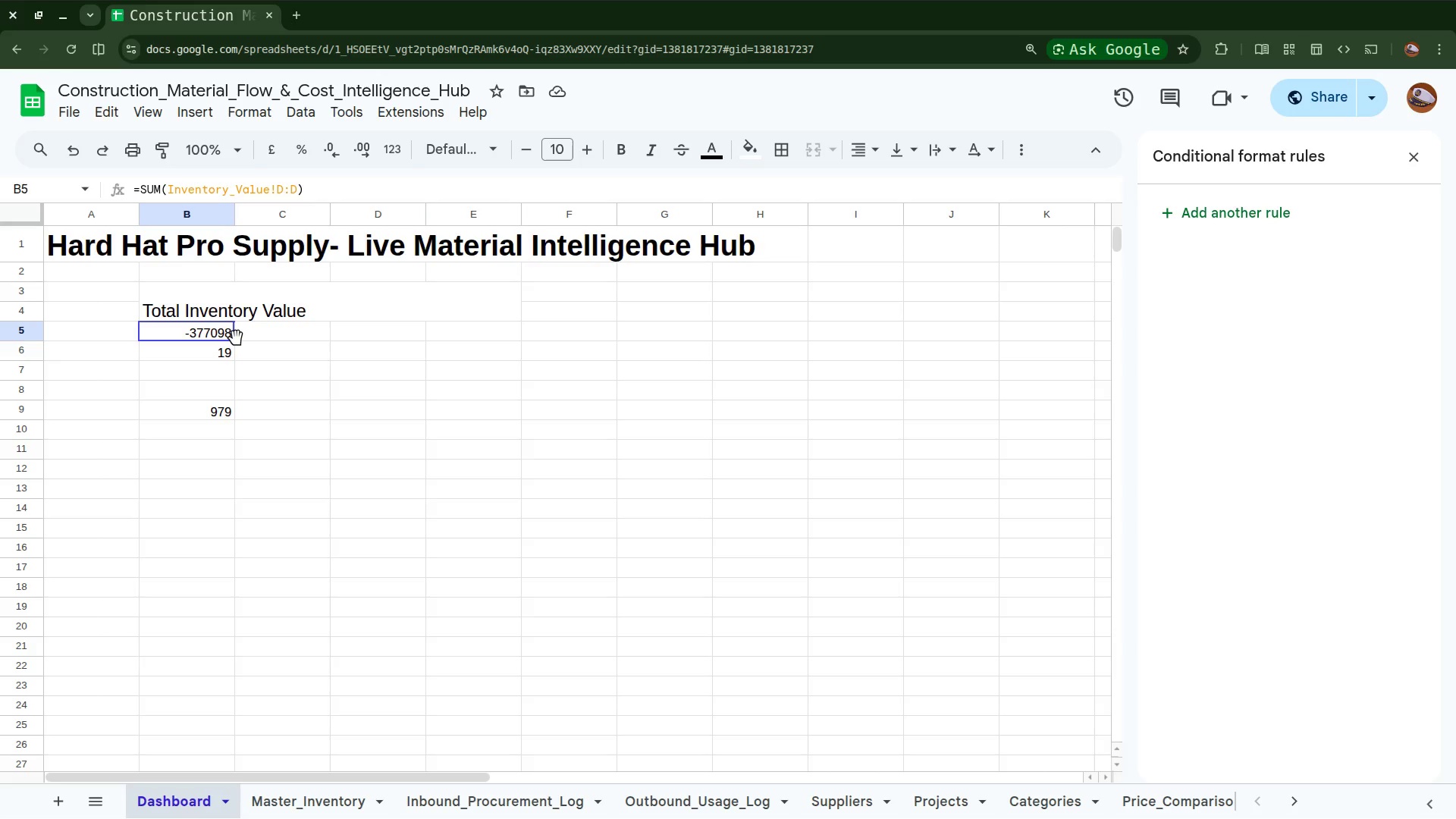 
left_click([189, 347])
 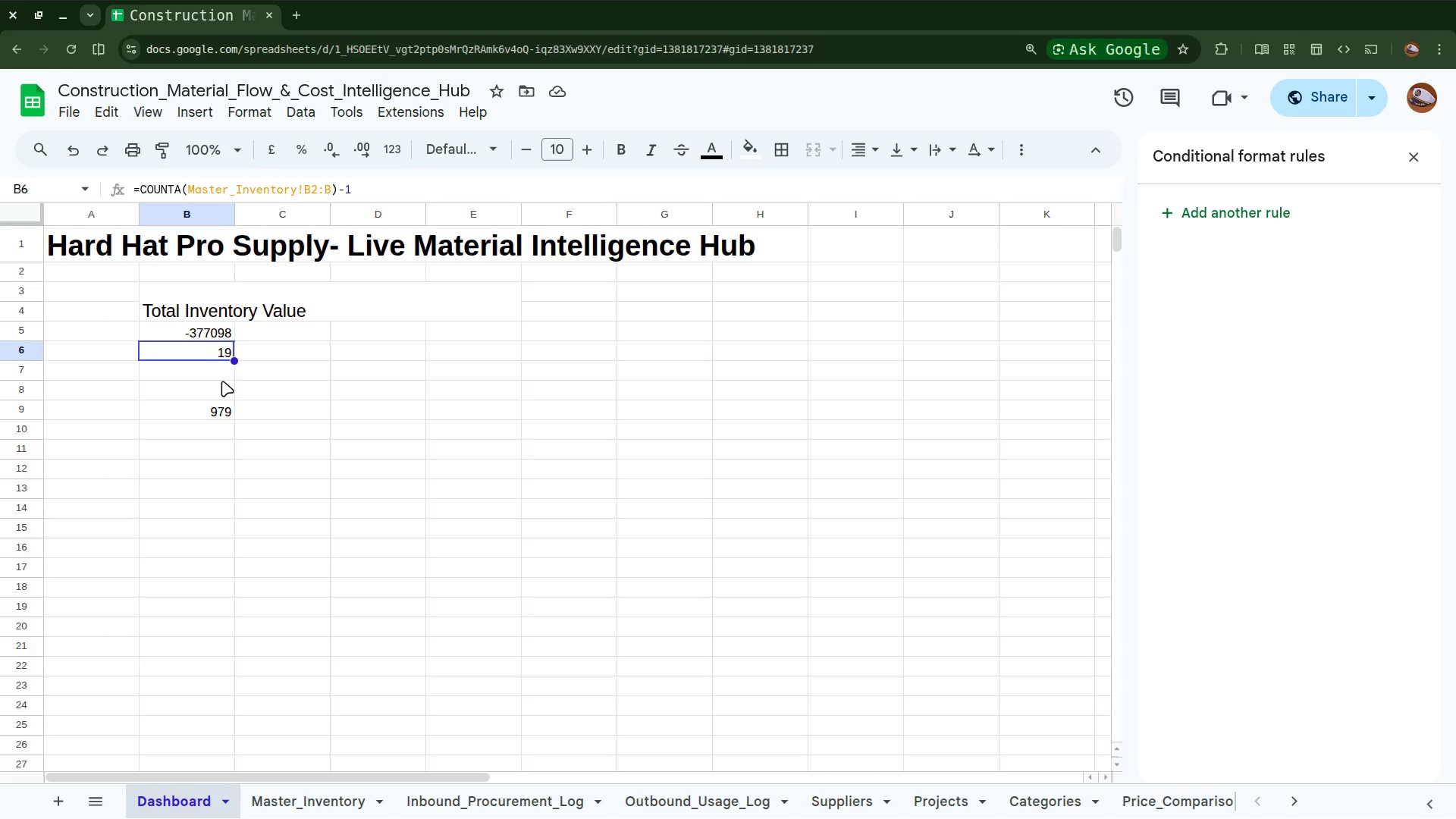 
wait(25.32)
 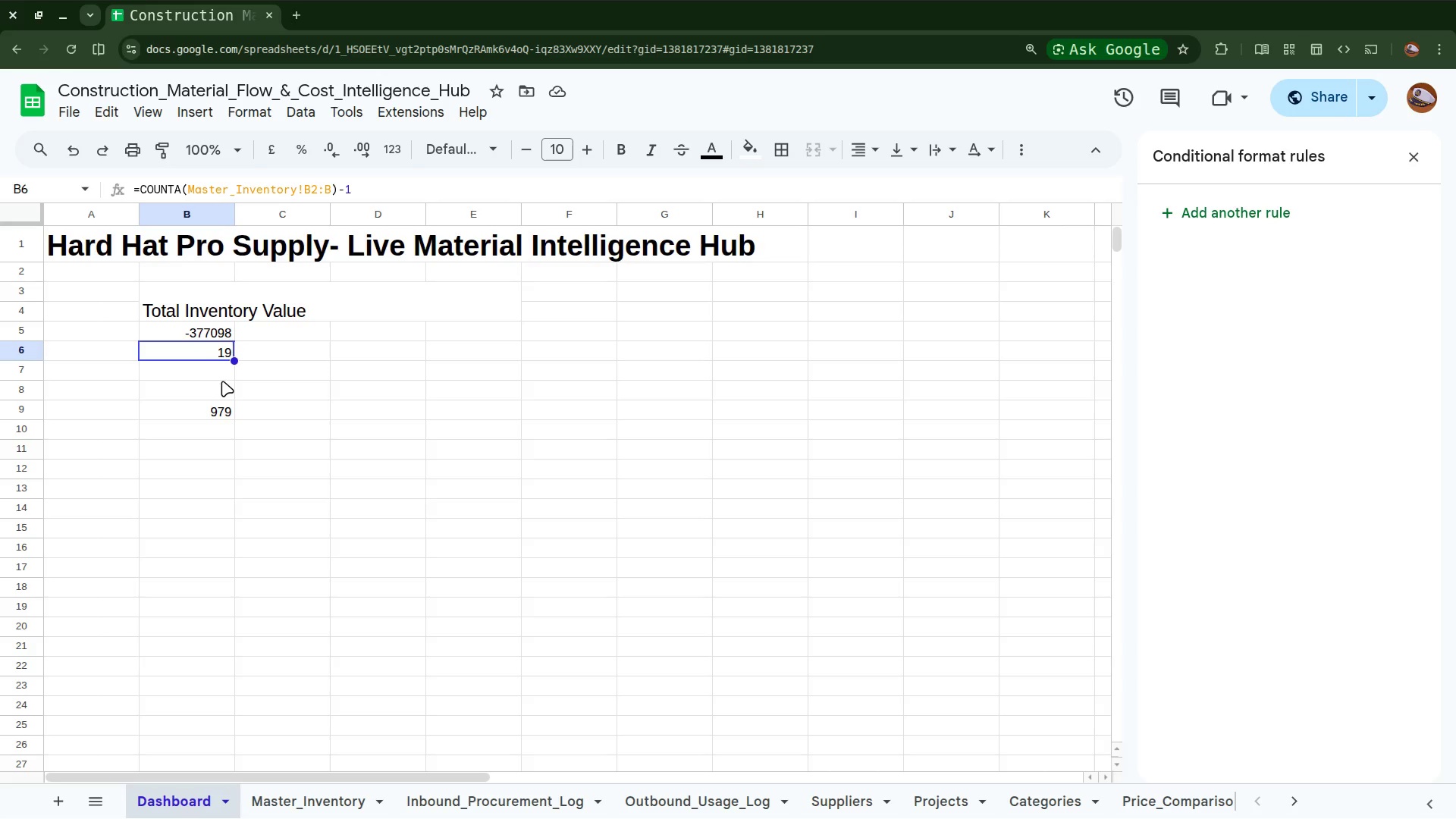 
left_click_drag(start_coordinate=[157, 355], to_coordinate=[495, 372])
 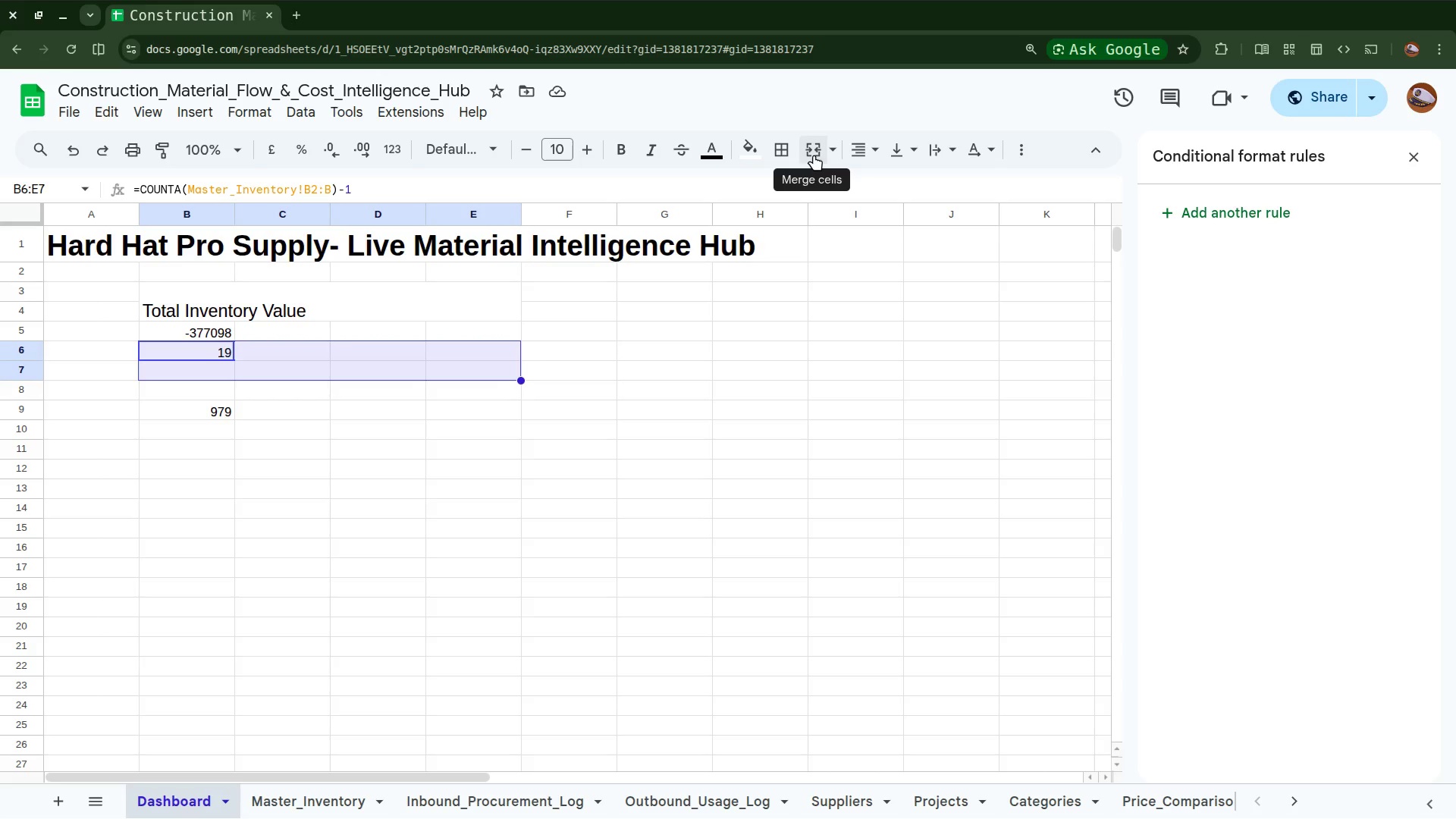 
left_click([813, 155])
 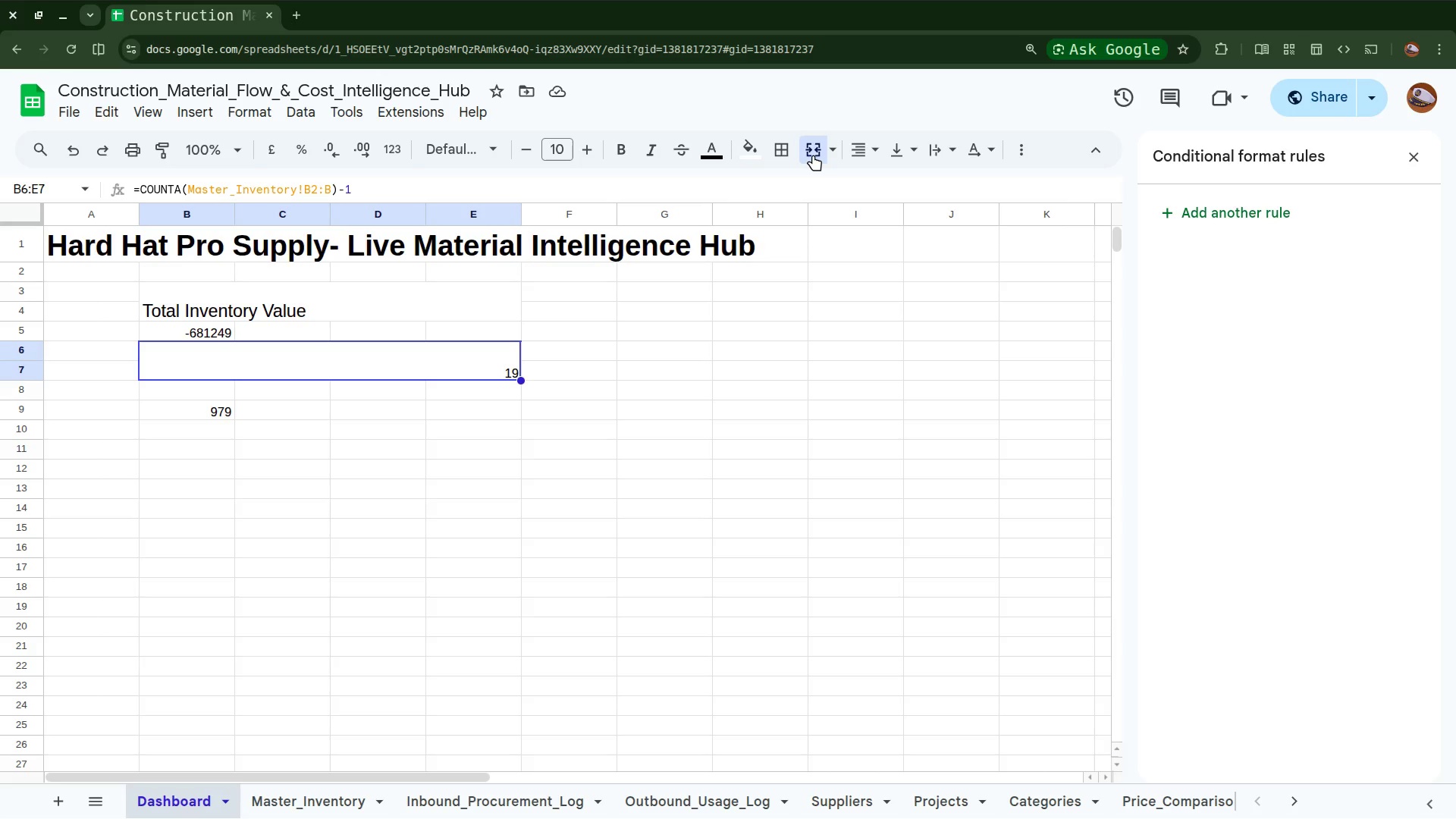 
wait(11.02)
 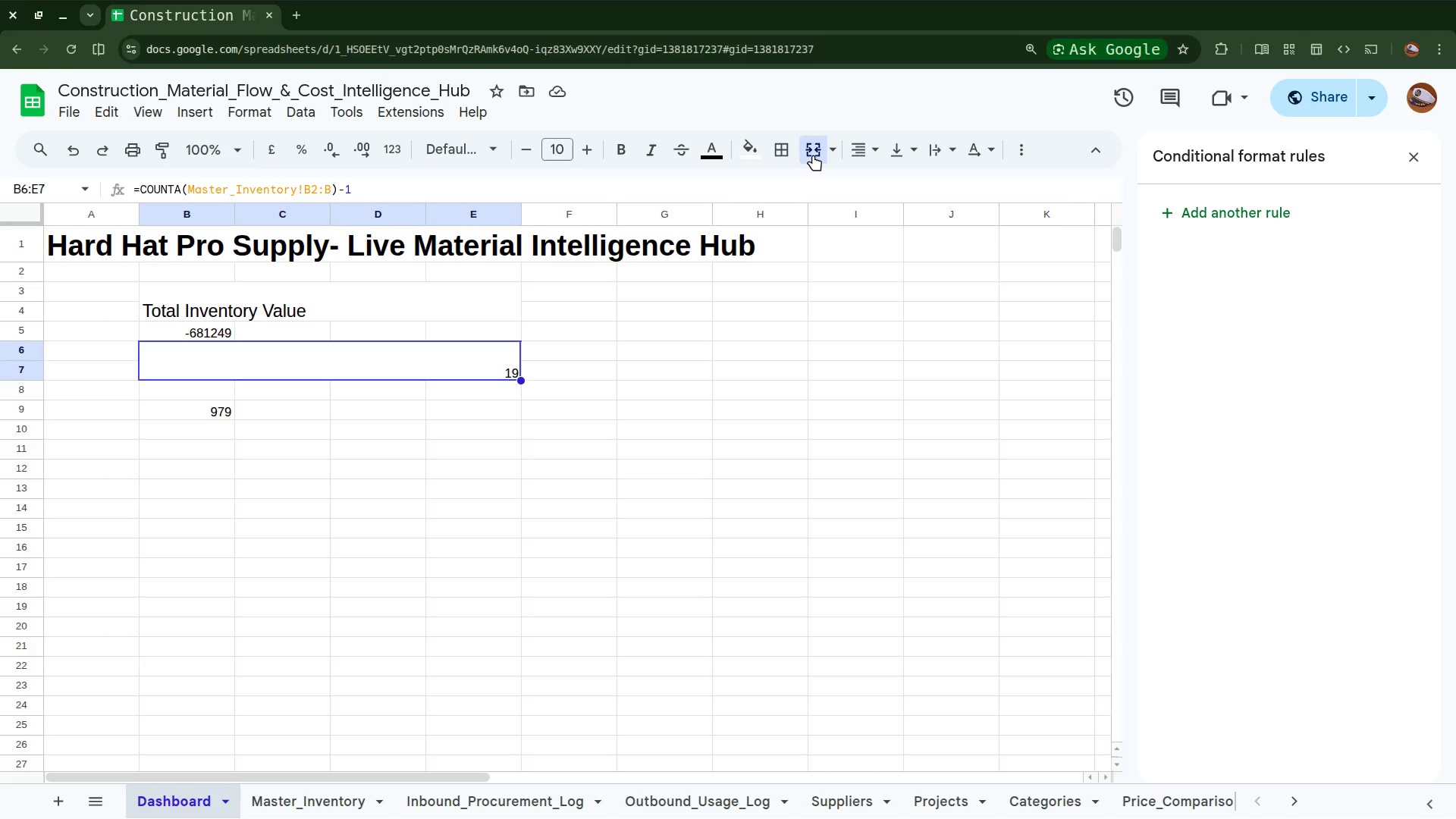 
mouse_move([671, 158])
 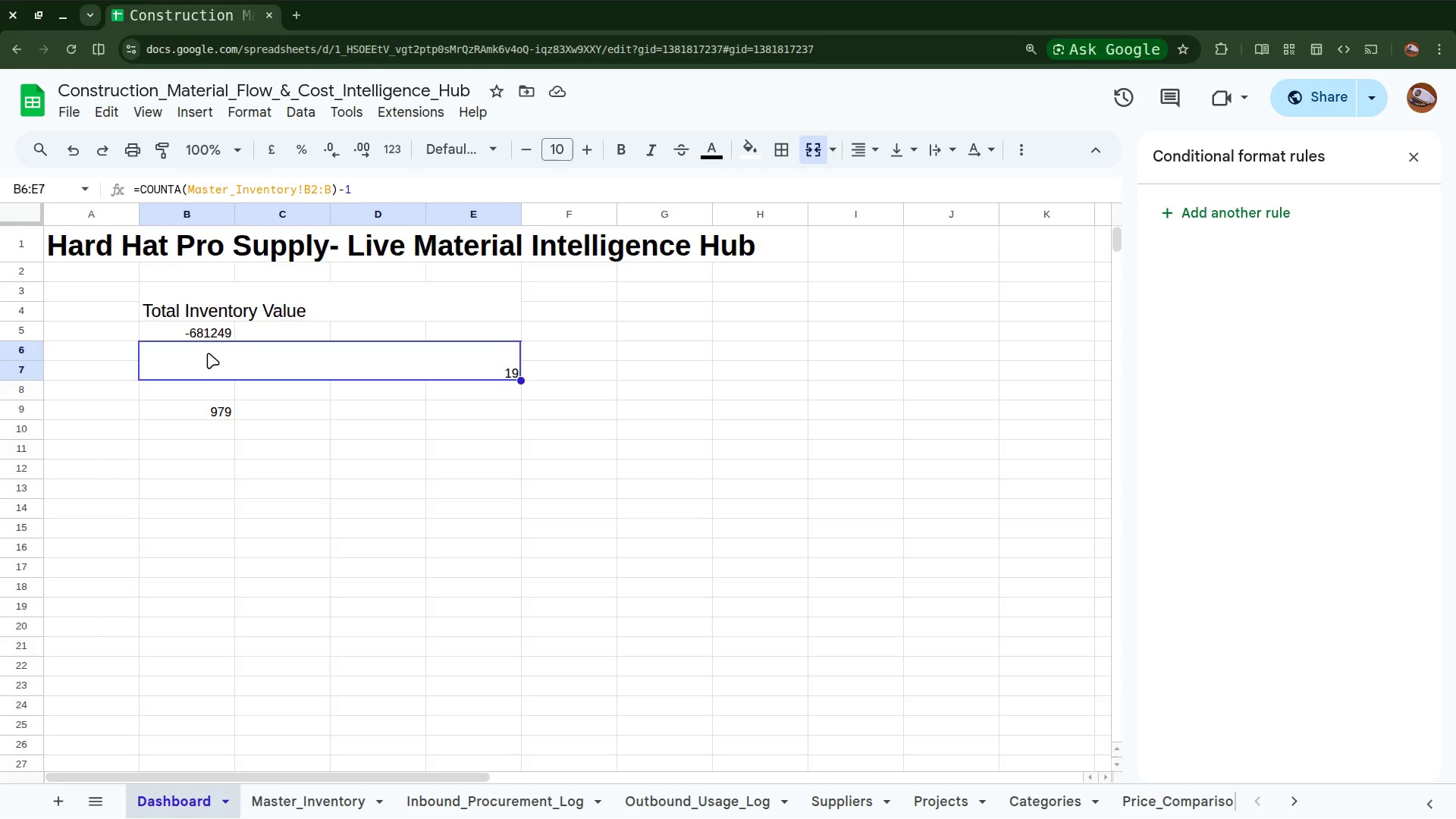 
left_click([208, 353])
 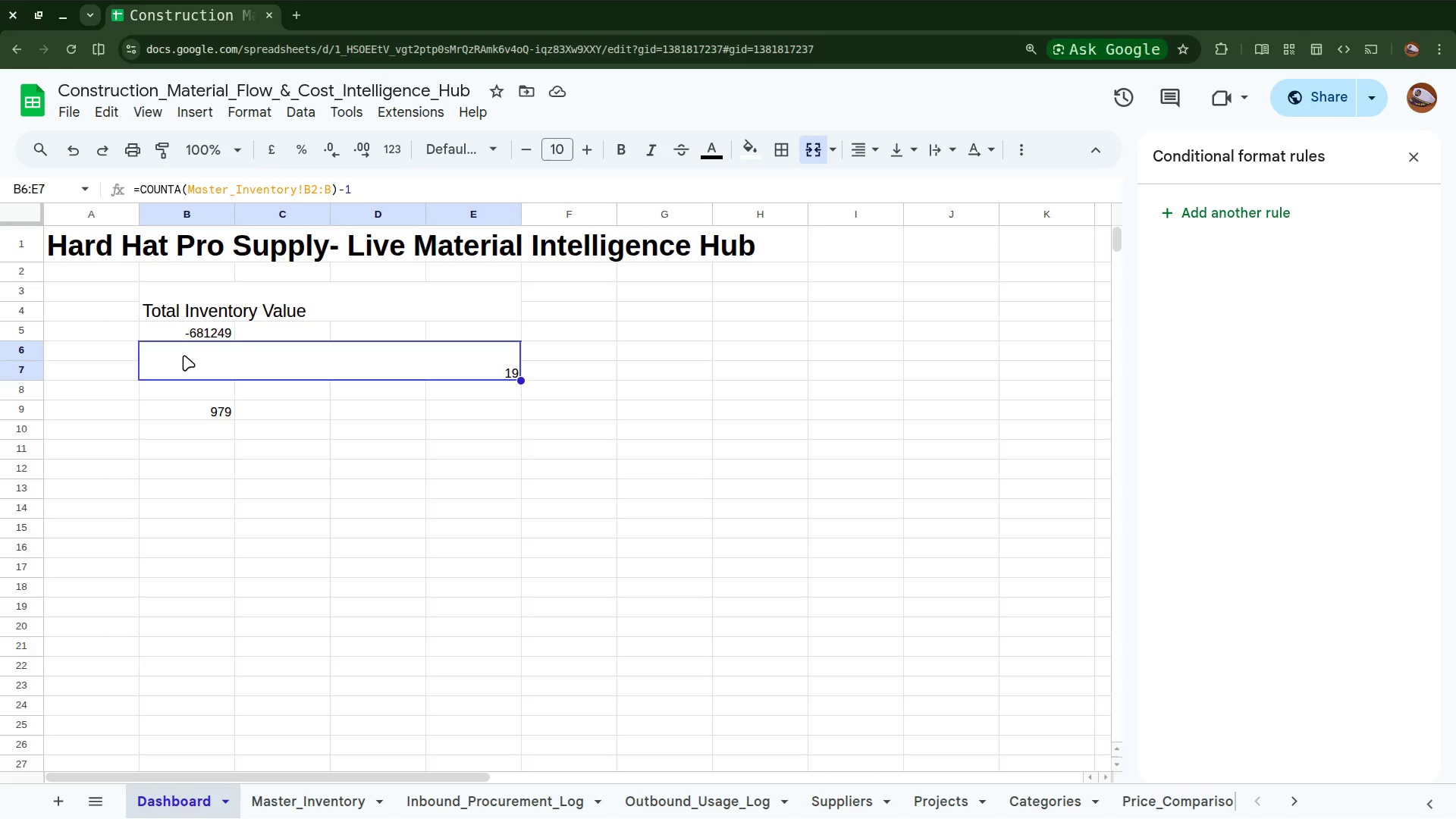 
left_click([184, 355])
 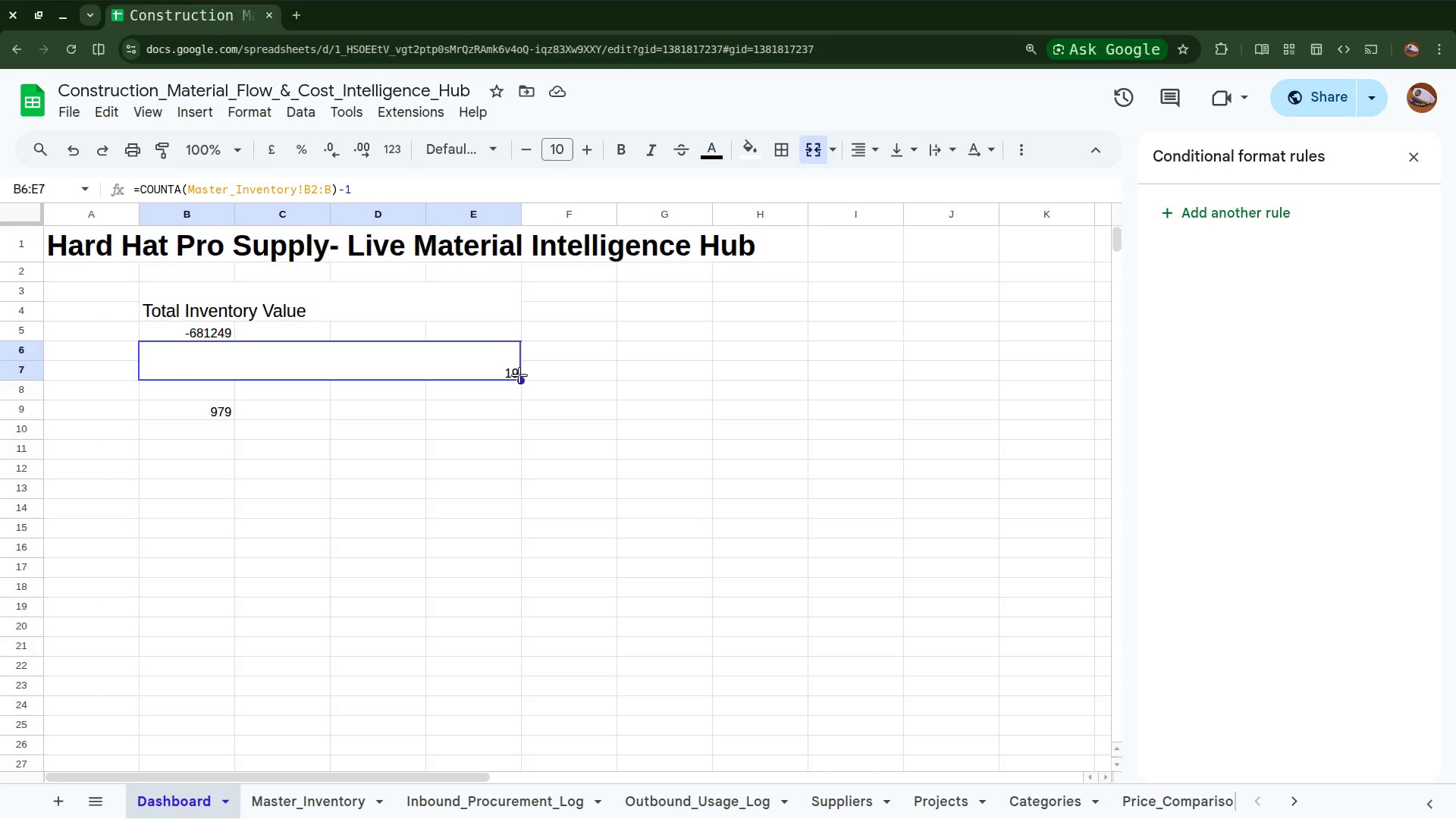 
left_click([519, 375])
 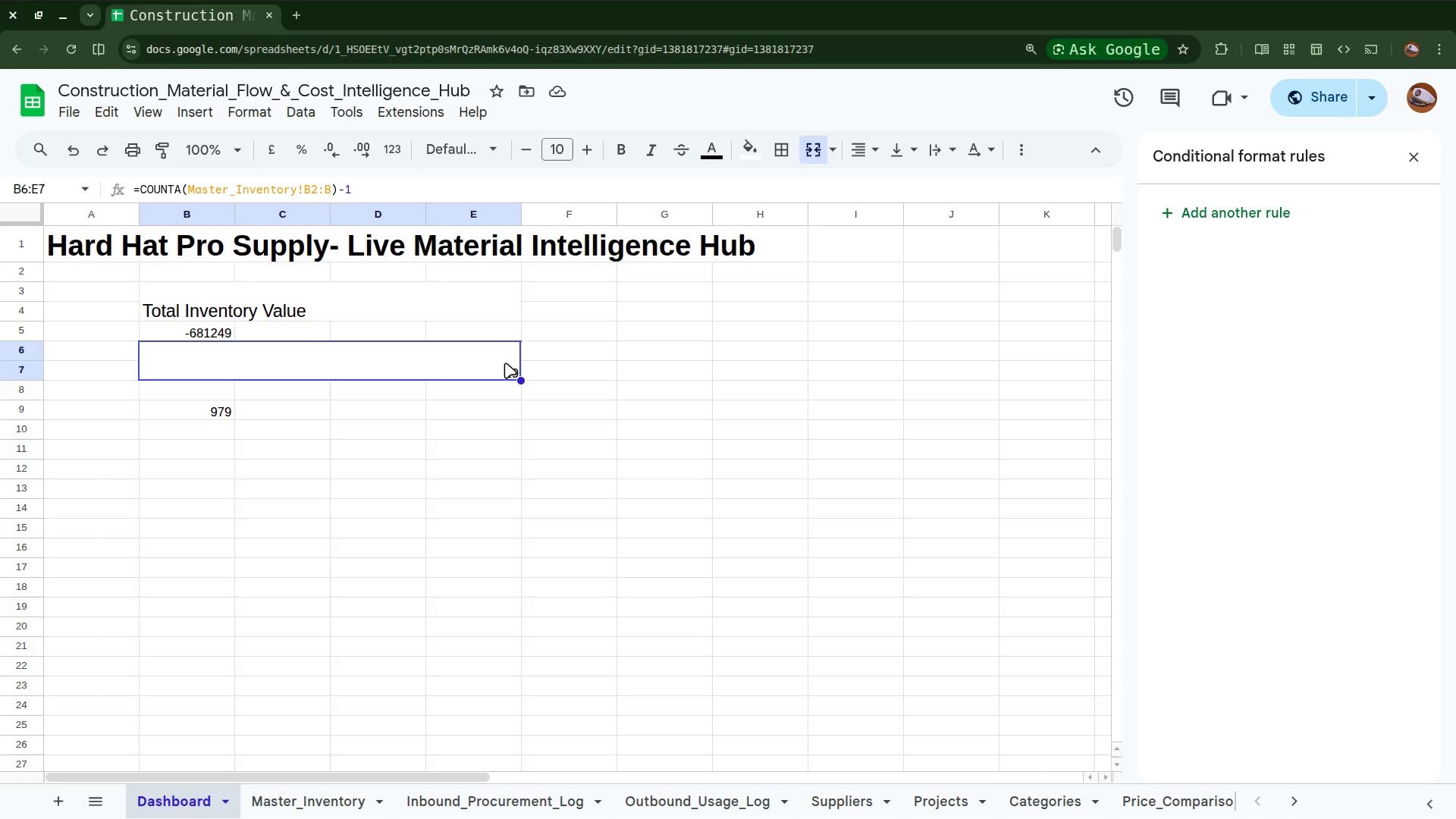 
left_click([505, 362])
 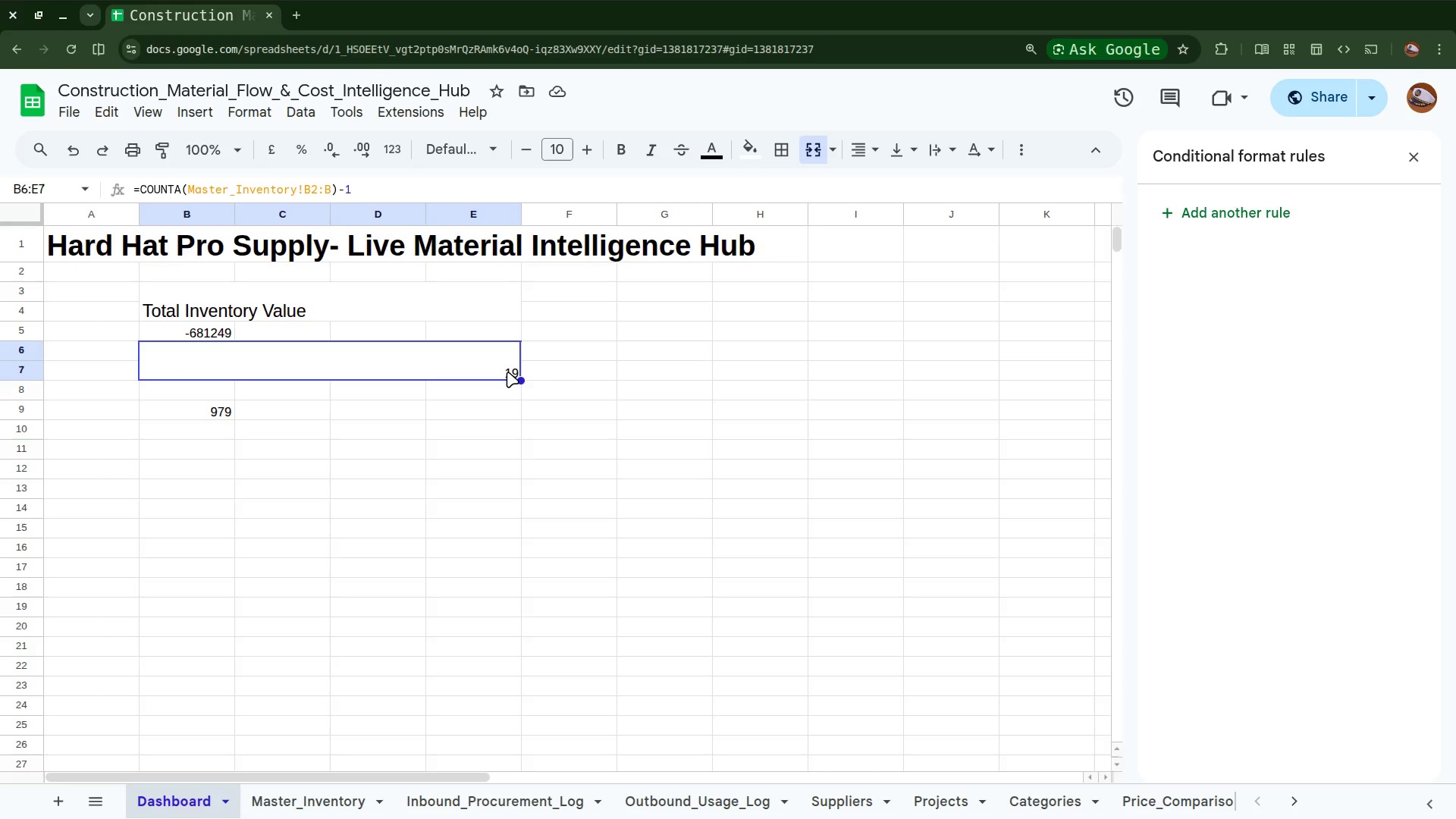 
double_click([507, 372])
 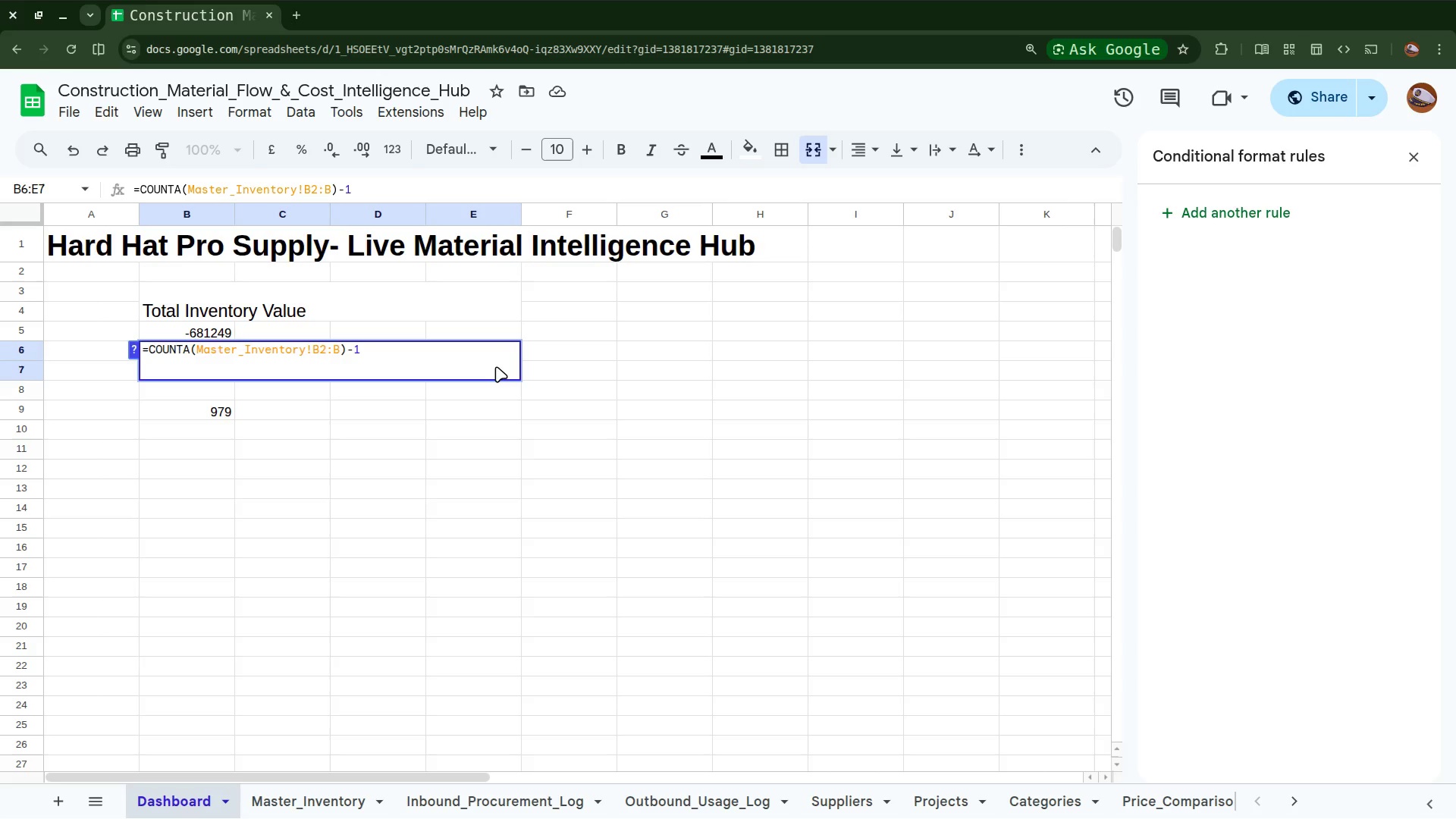 
wait(20.11)
 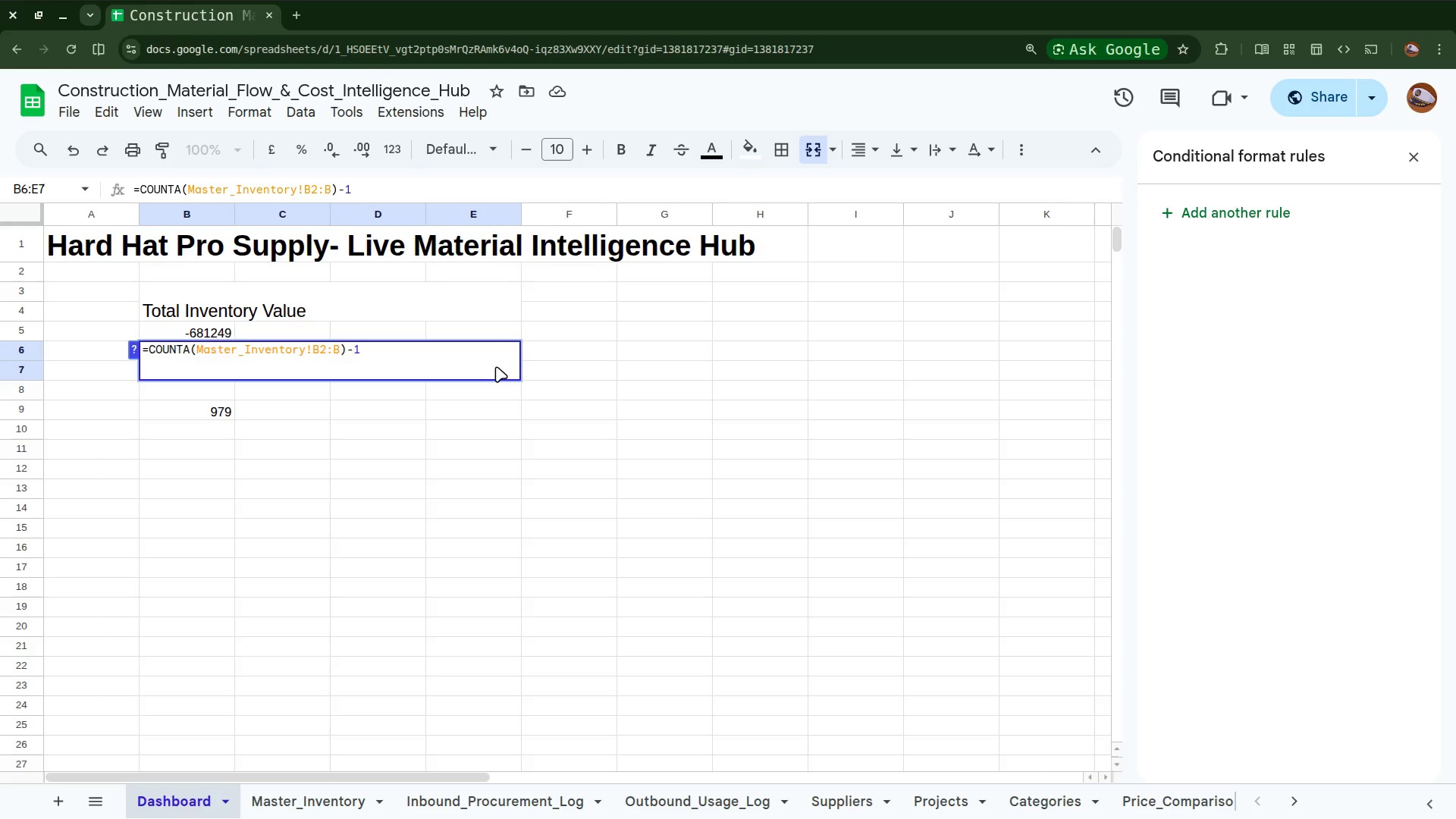 
hold_key(key=Backspace, duration=1.39)
 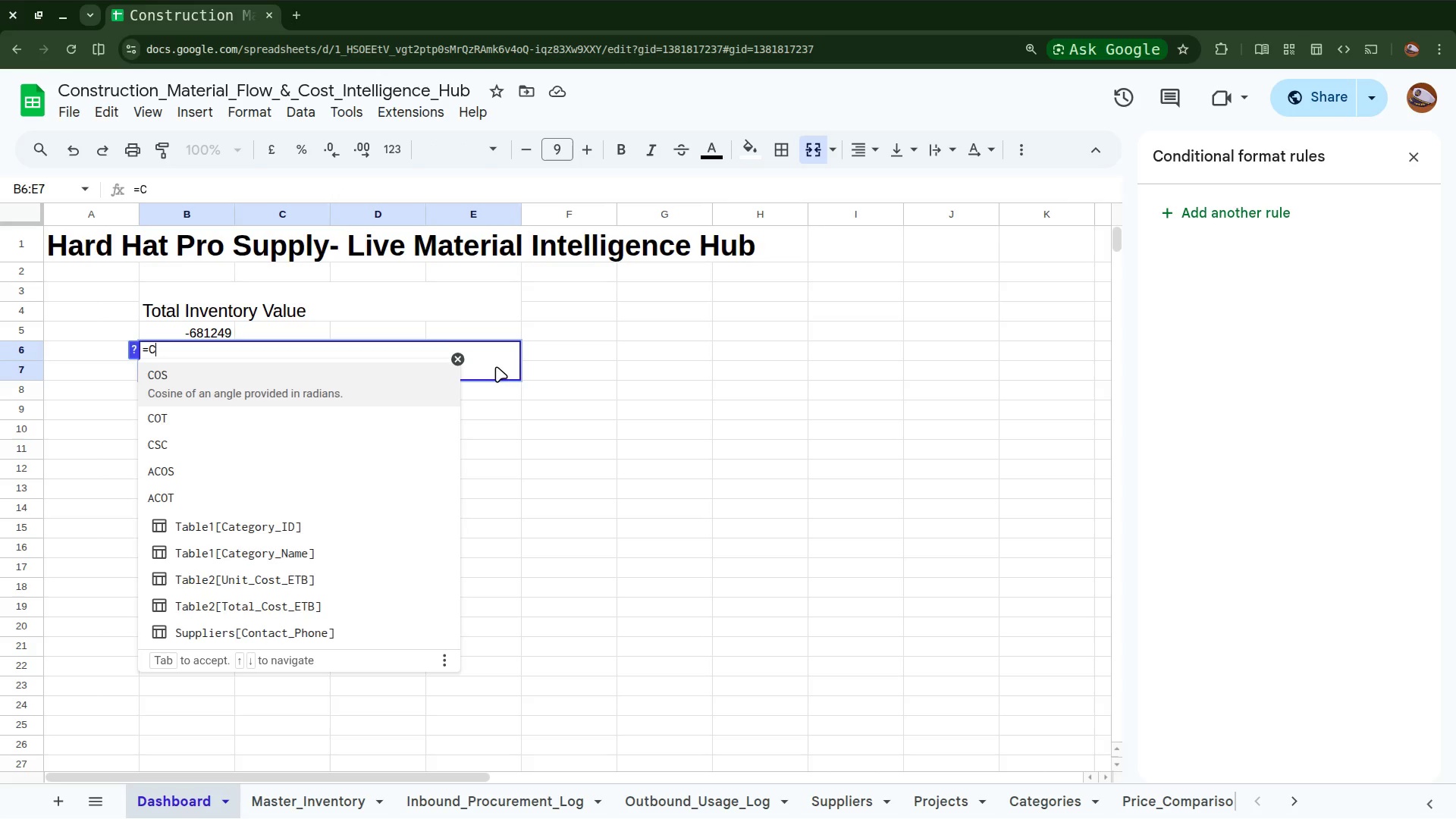 
key(Backspace)
 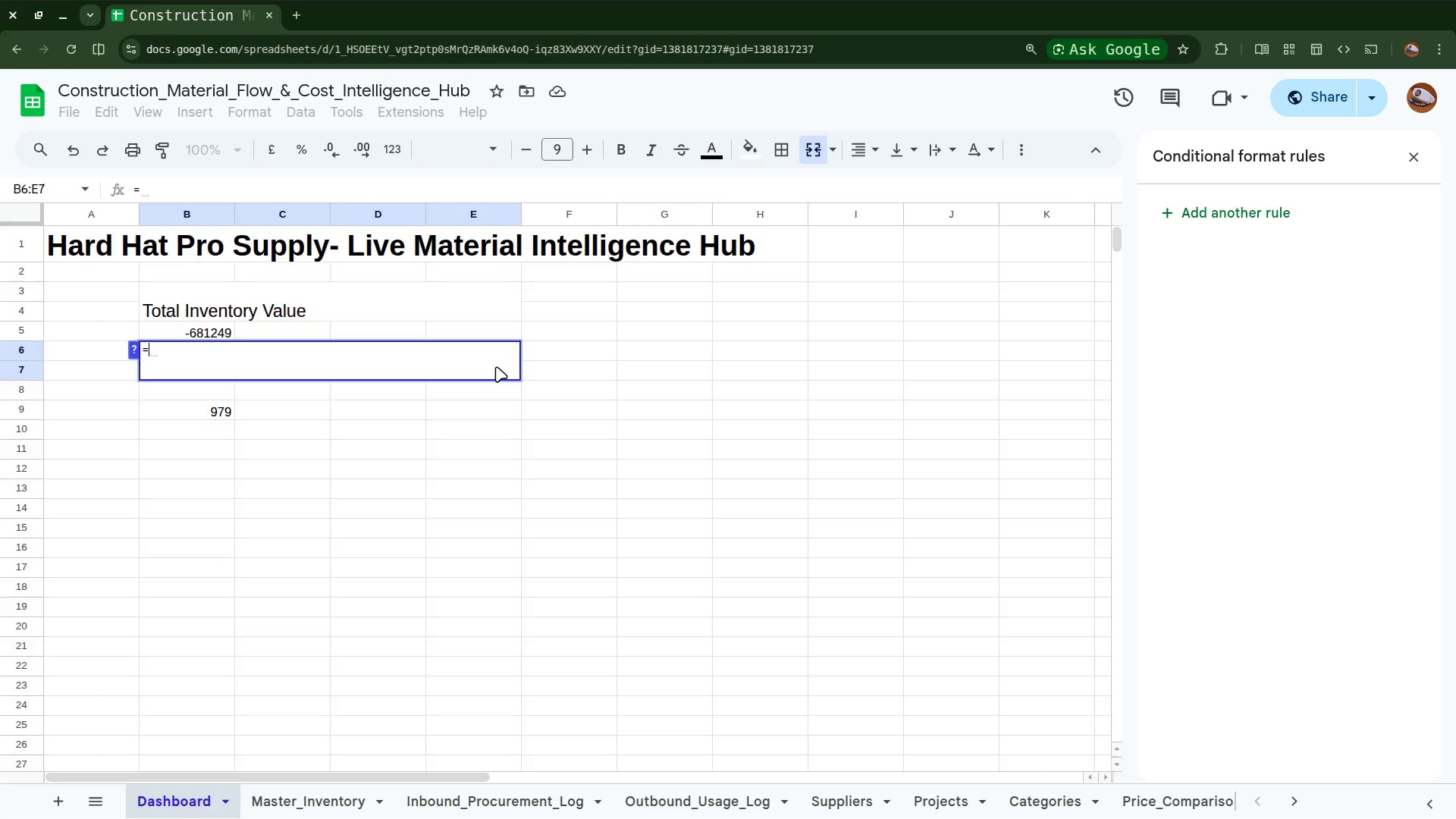 
wait(5.01)
 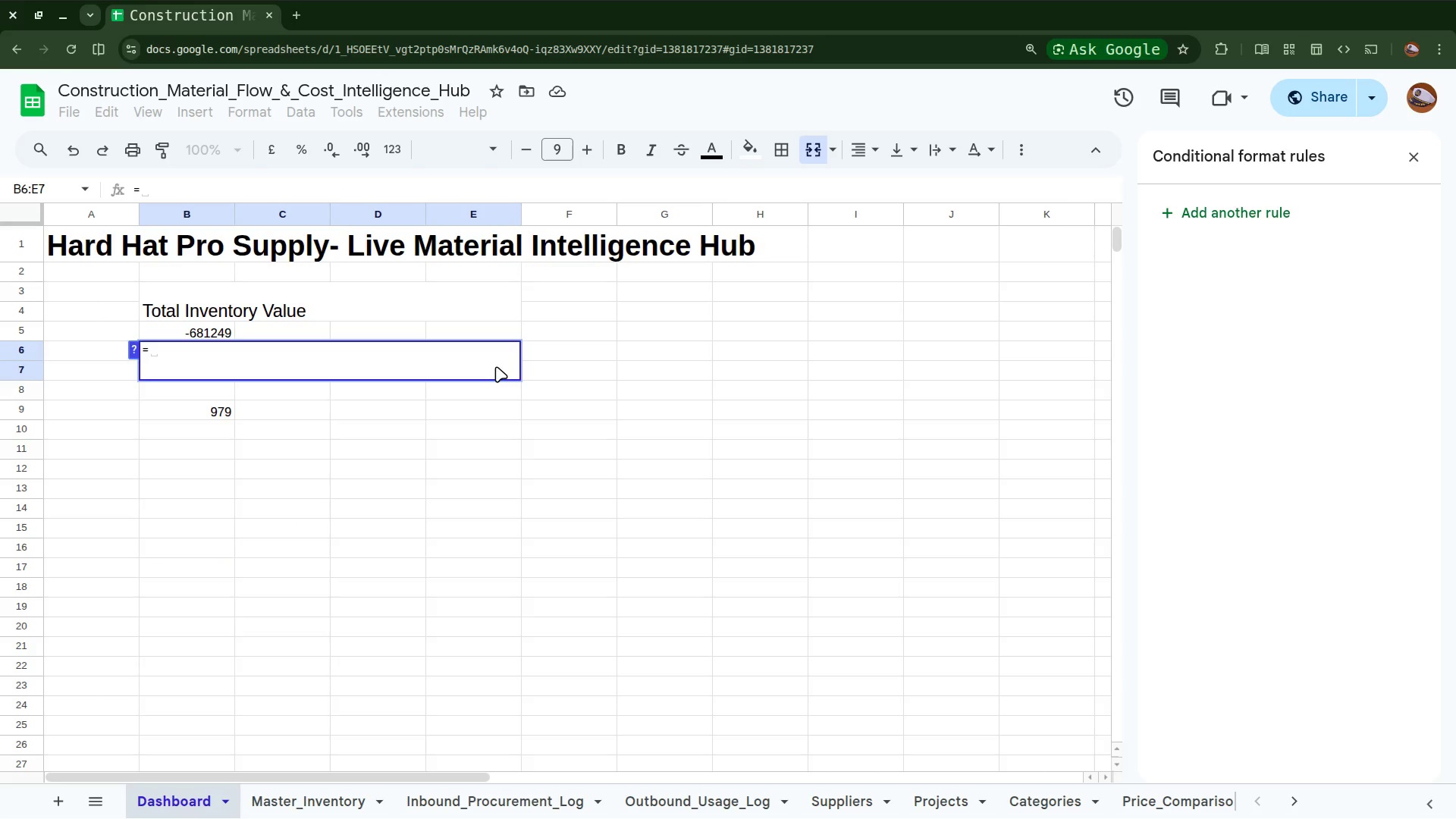 
type(T)
key(Backspace)
key(Backspace)
type(Total )
 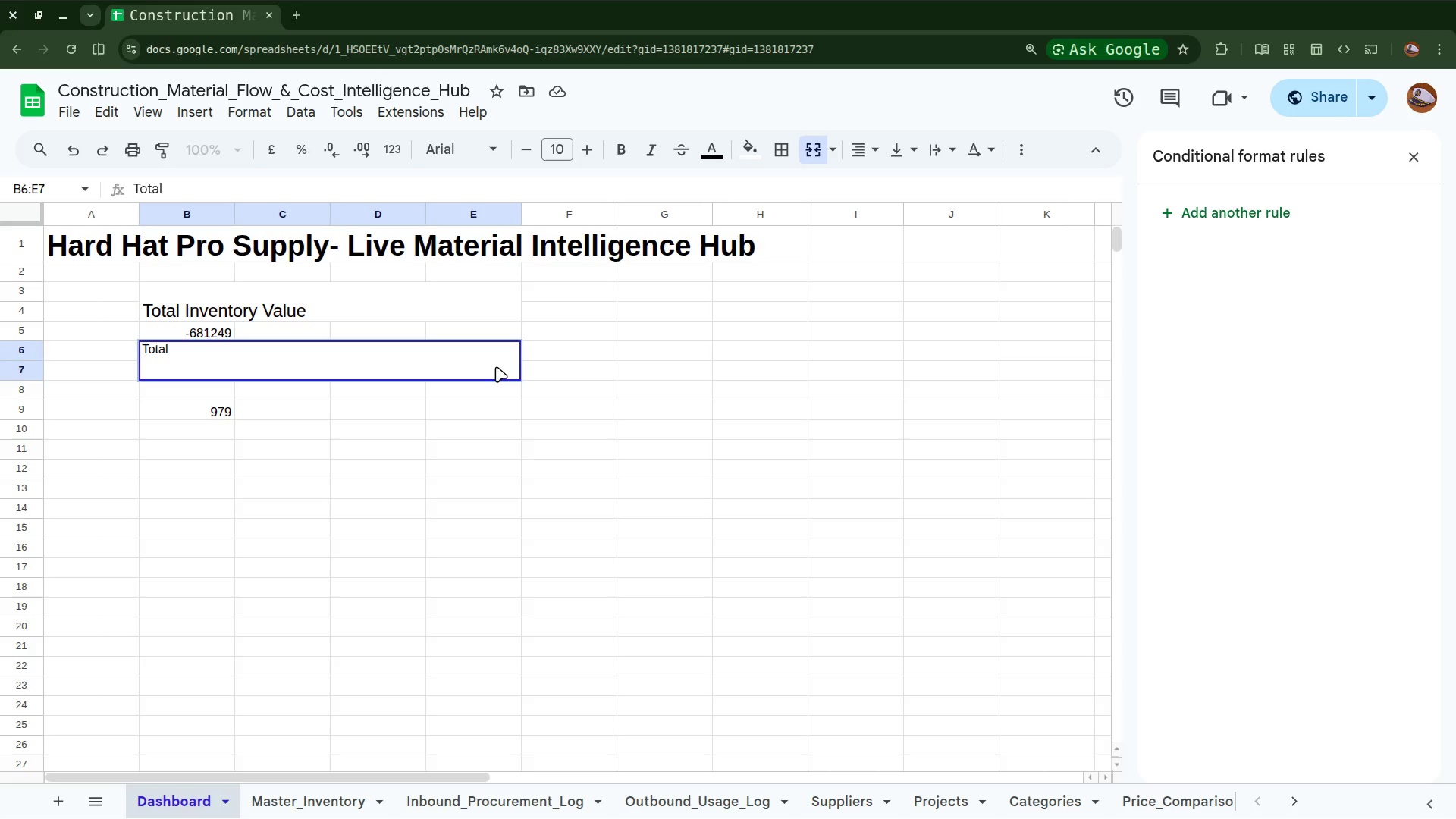 
wait(7.11)
 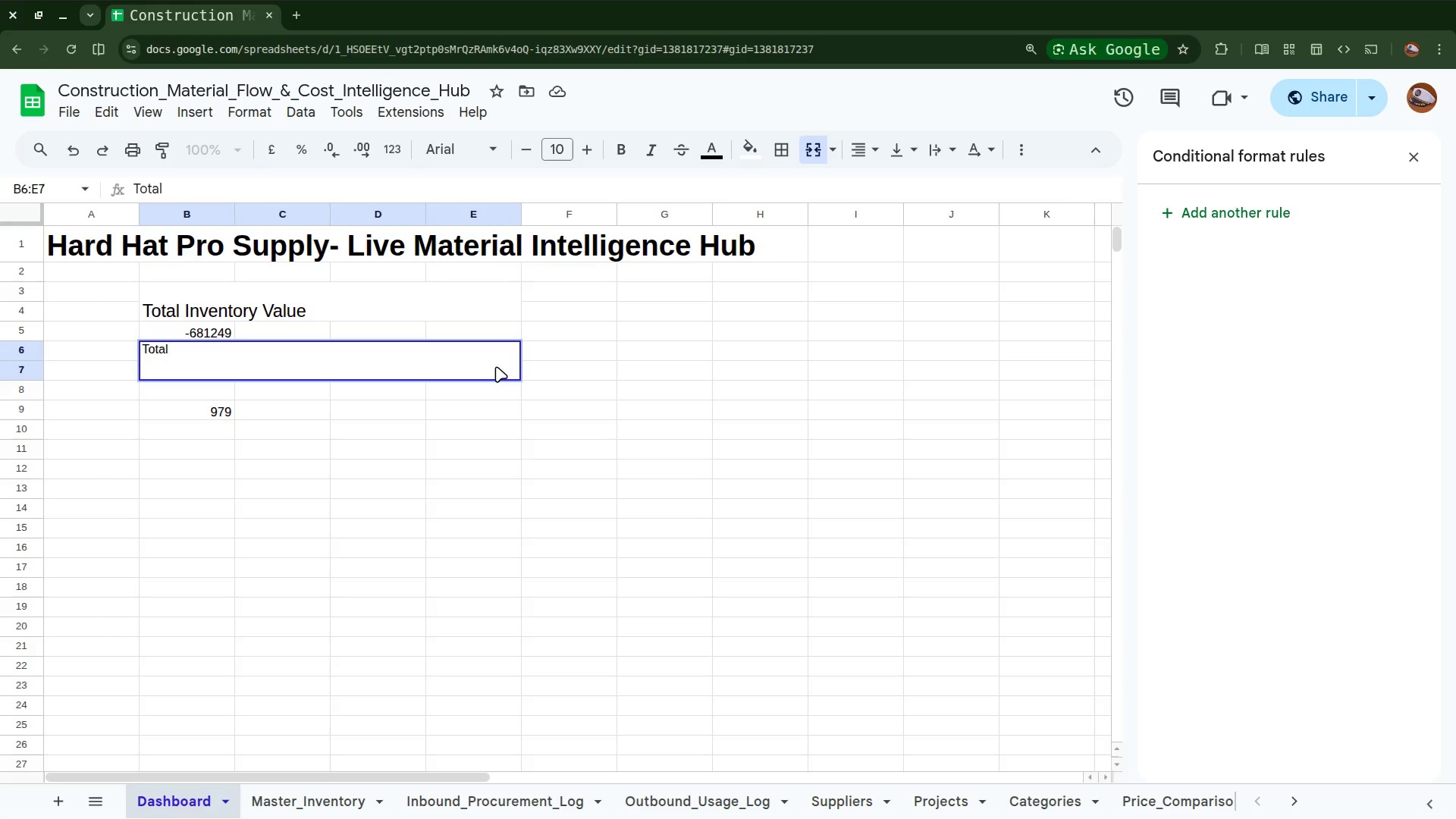 
type(Material)
 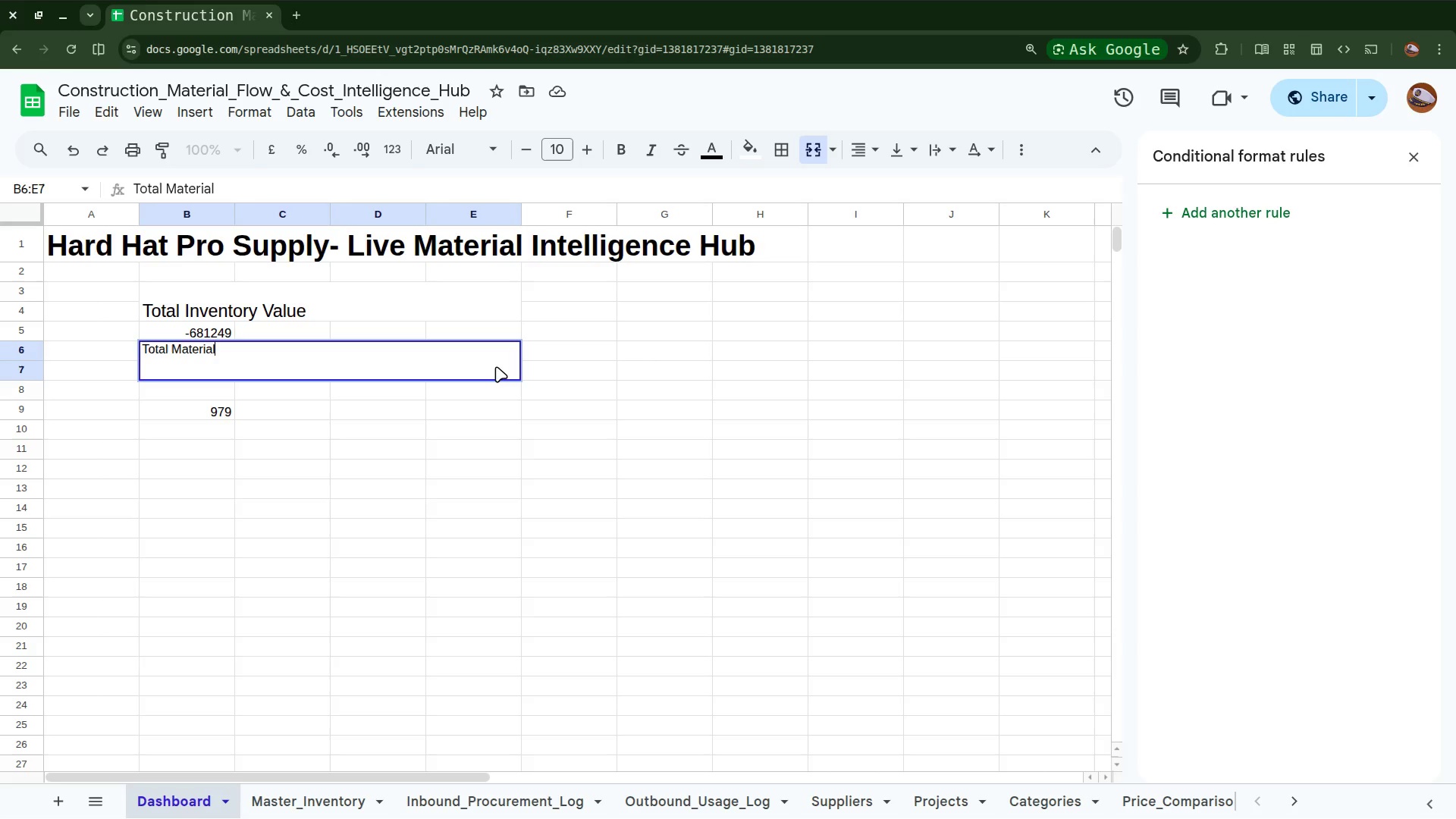 
wait(6.39)
 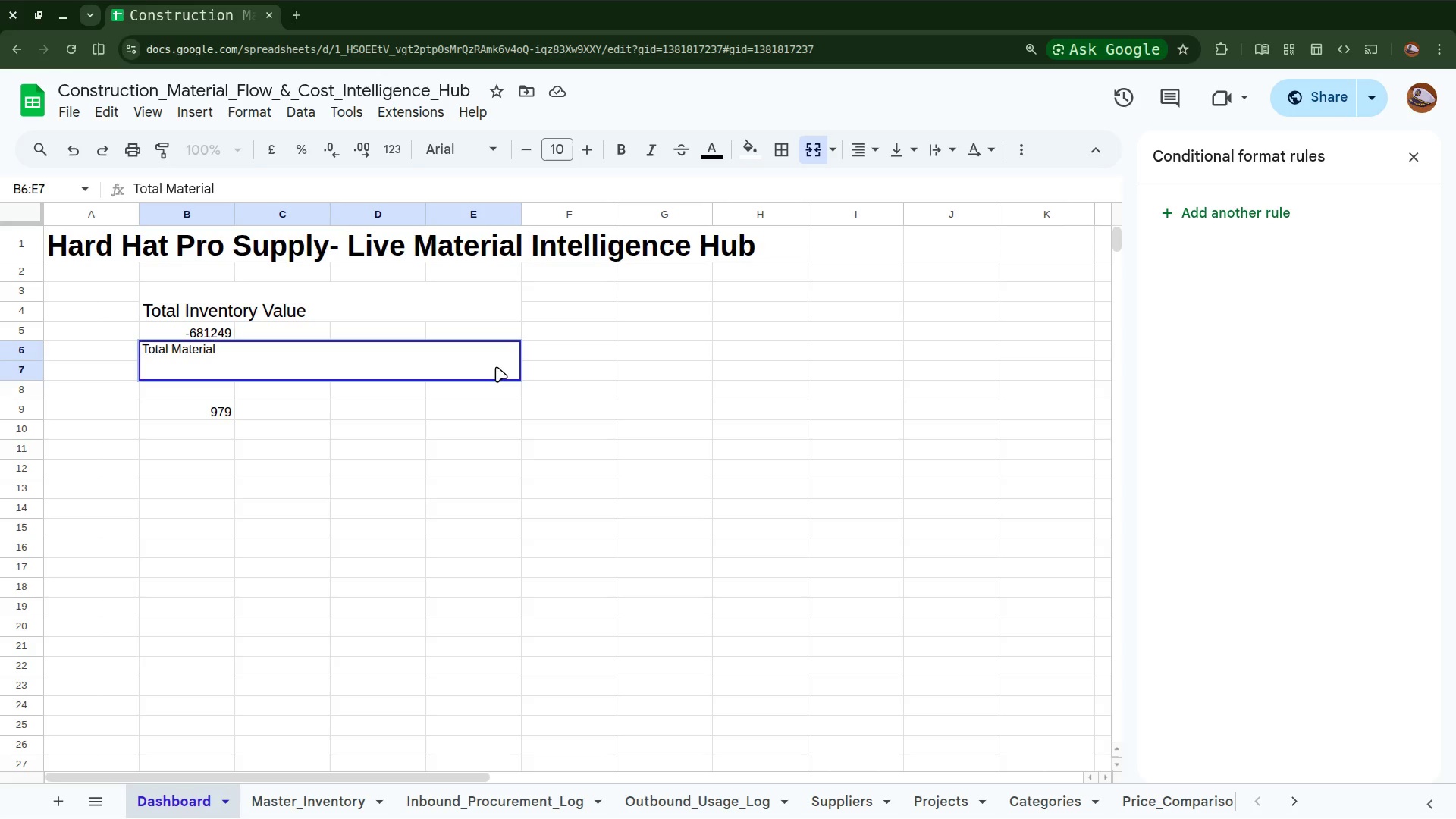 
type(T)
key(Backspace)
type( Tracked)
 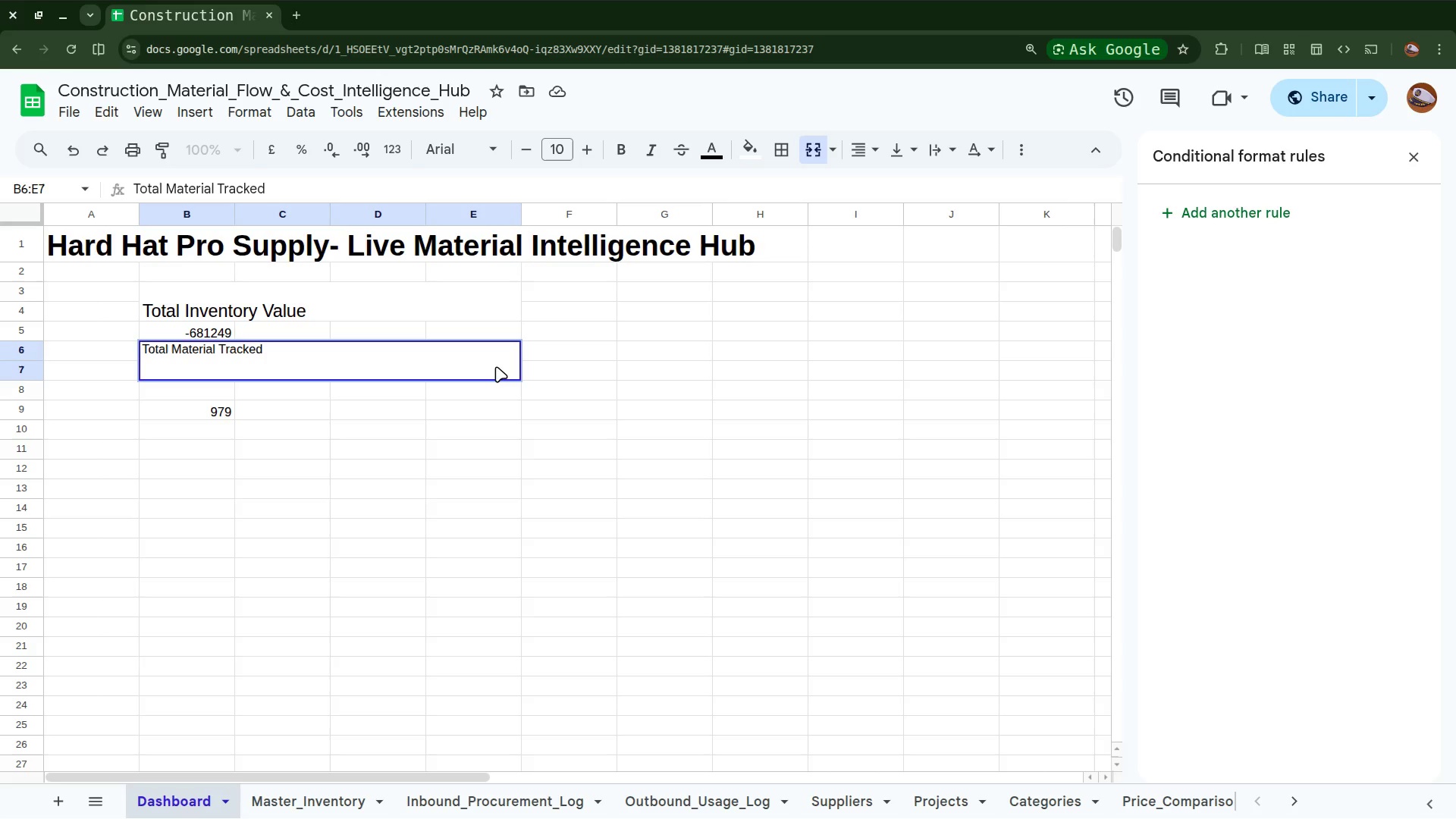 
wait(11.03)
 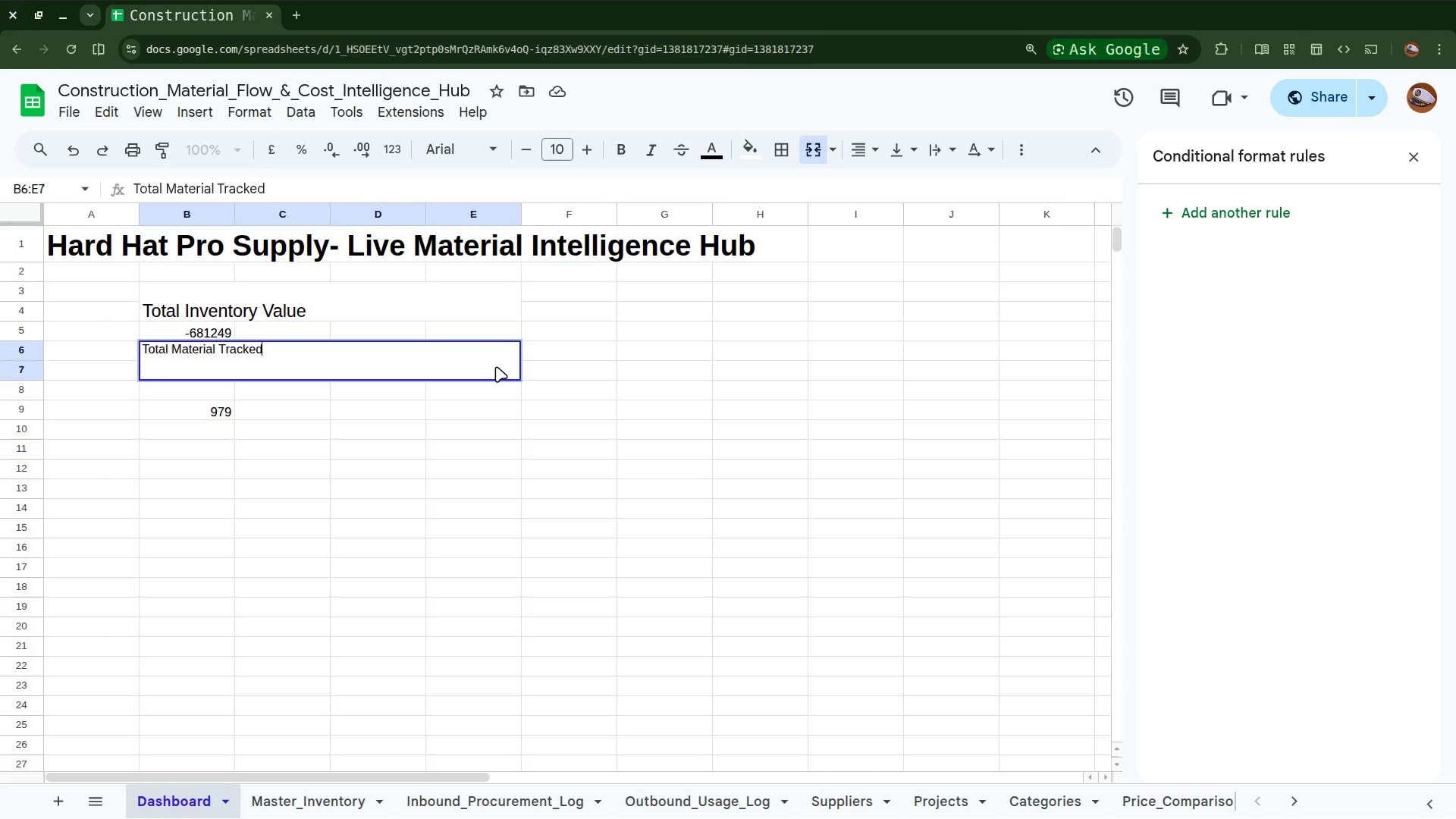 
key(Space)
 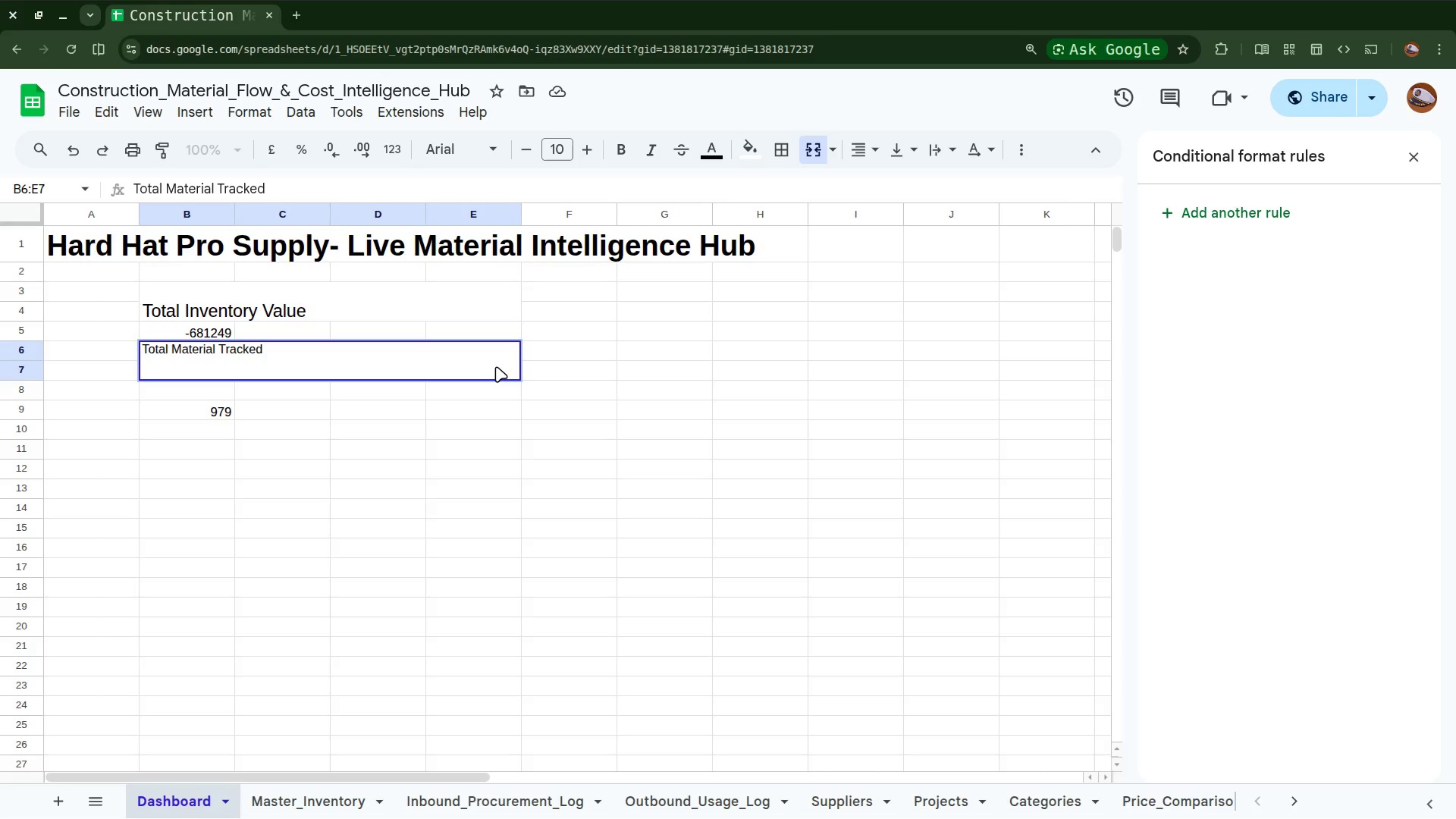 
key(Enter)
 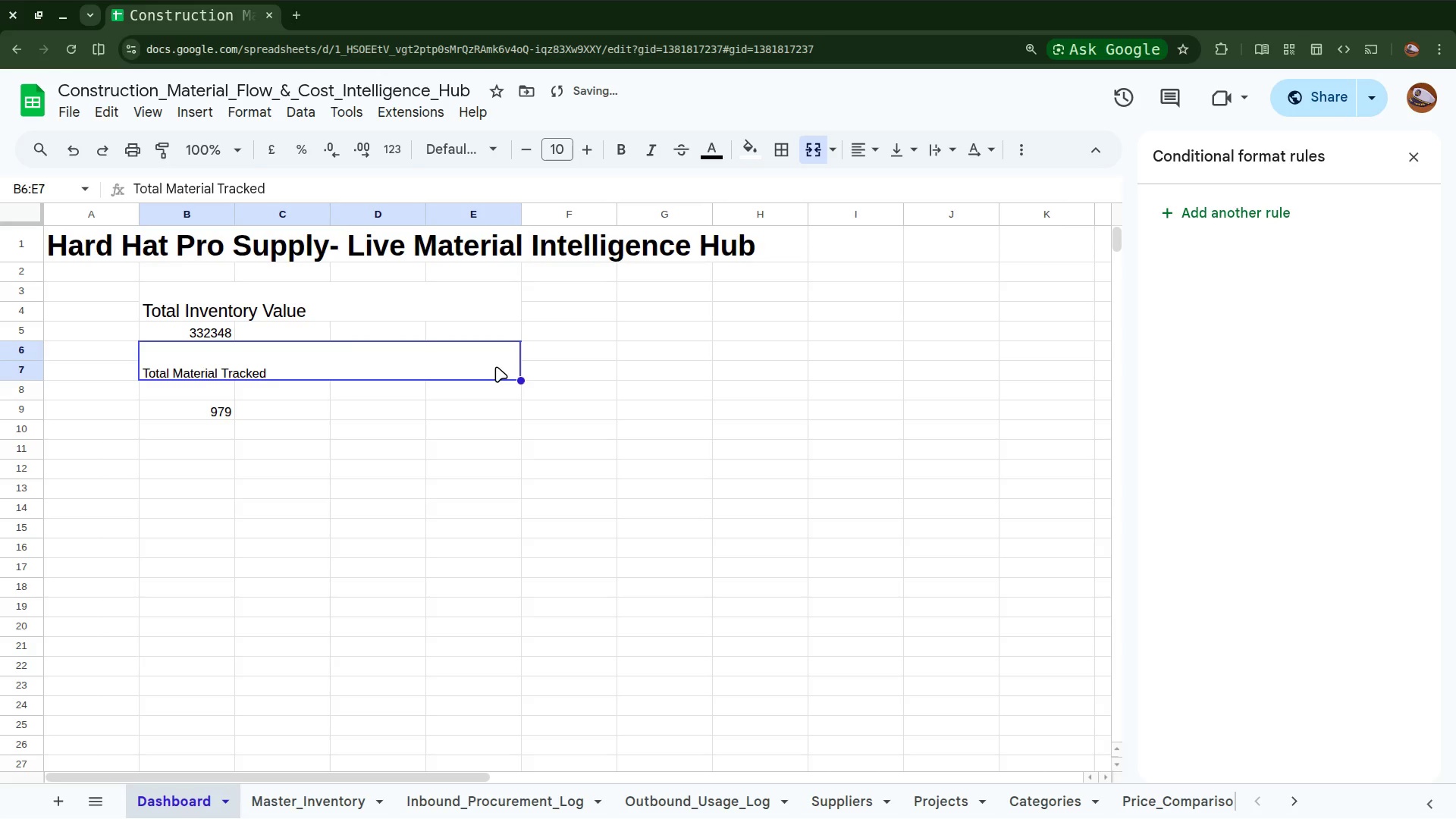 
key(Backspace)
 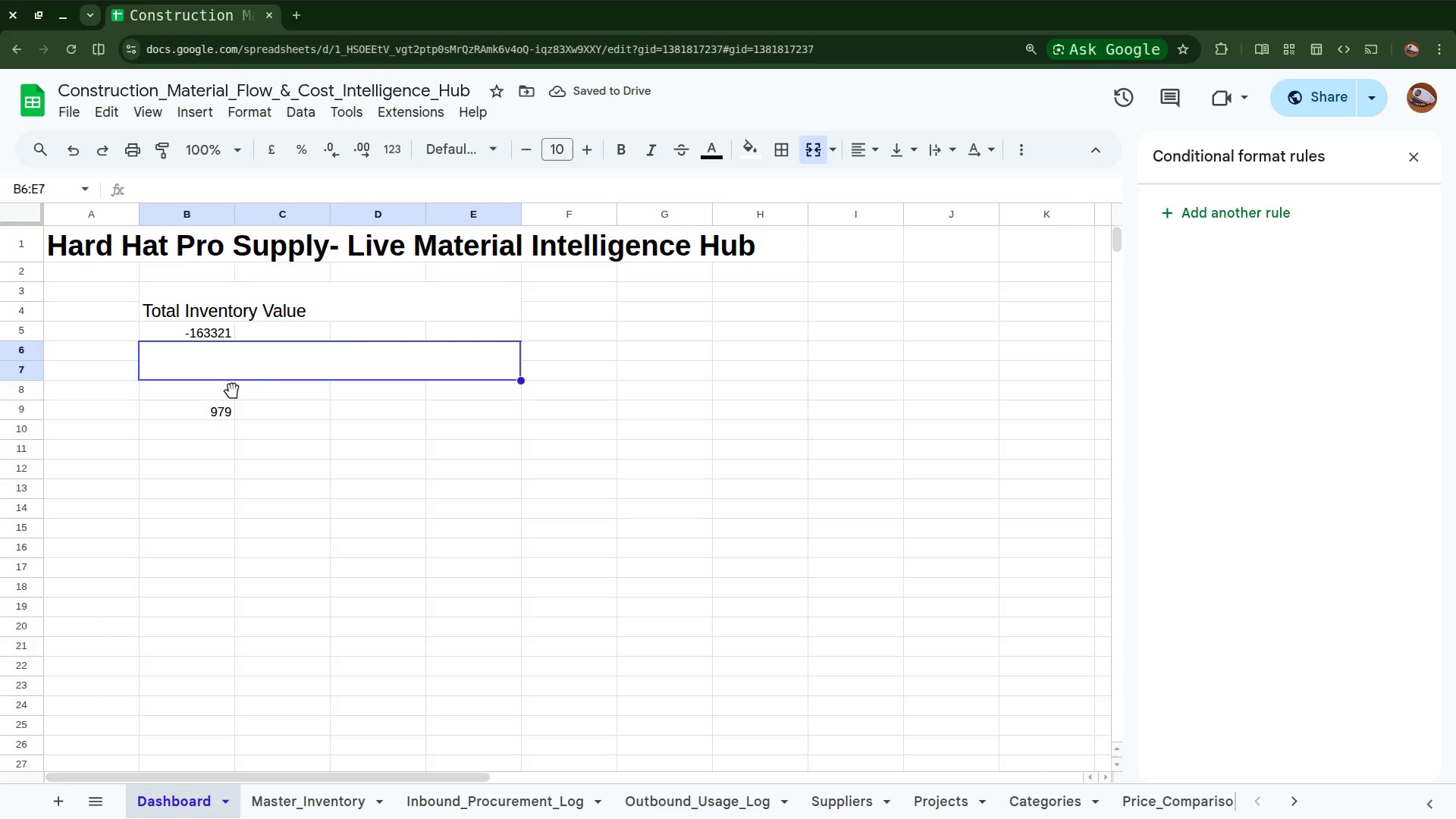 
key(Control+Z)
 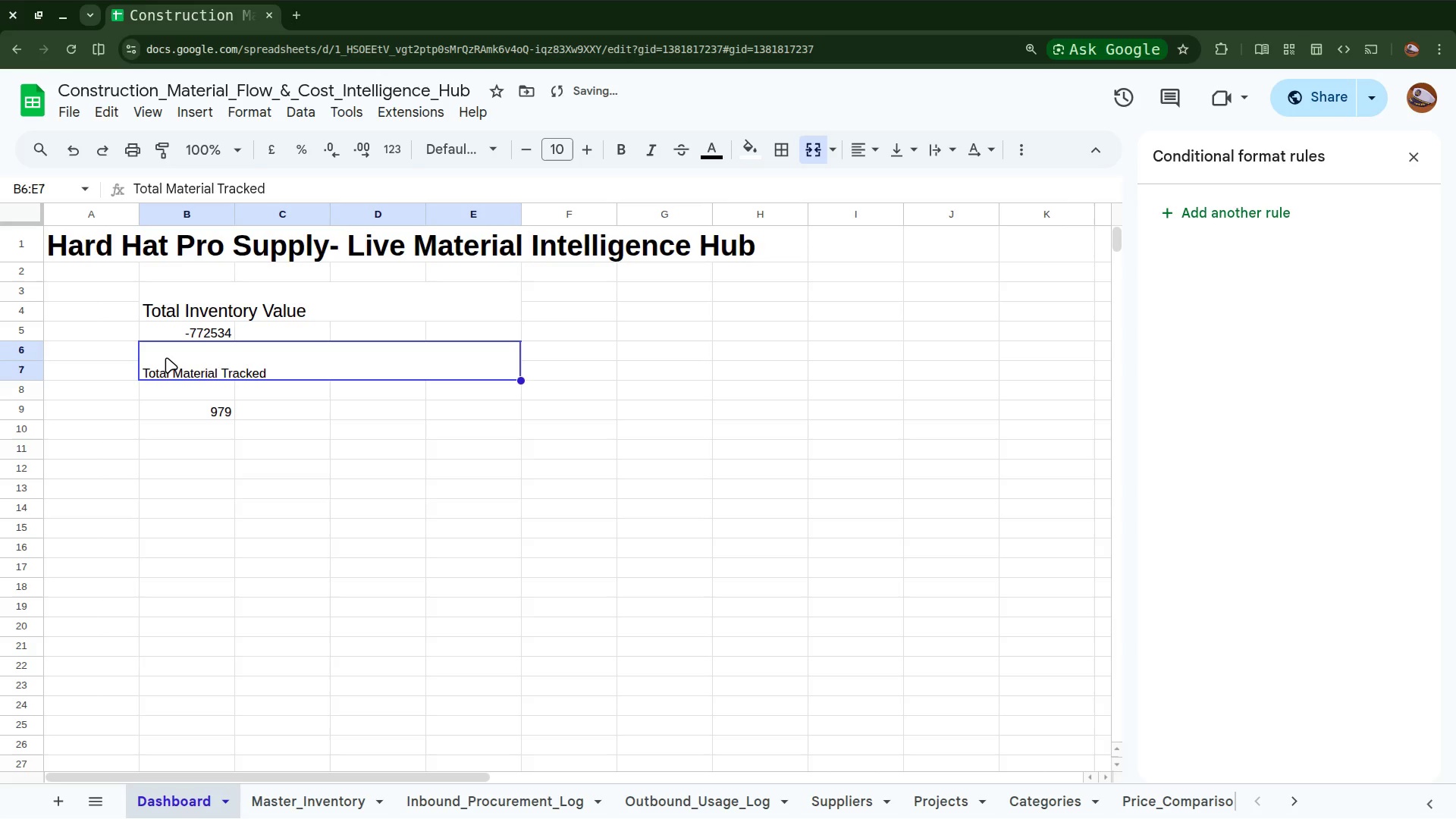 
left_click([170, 351])
 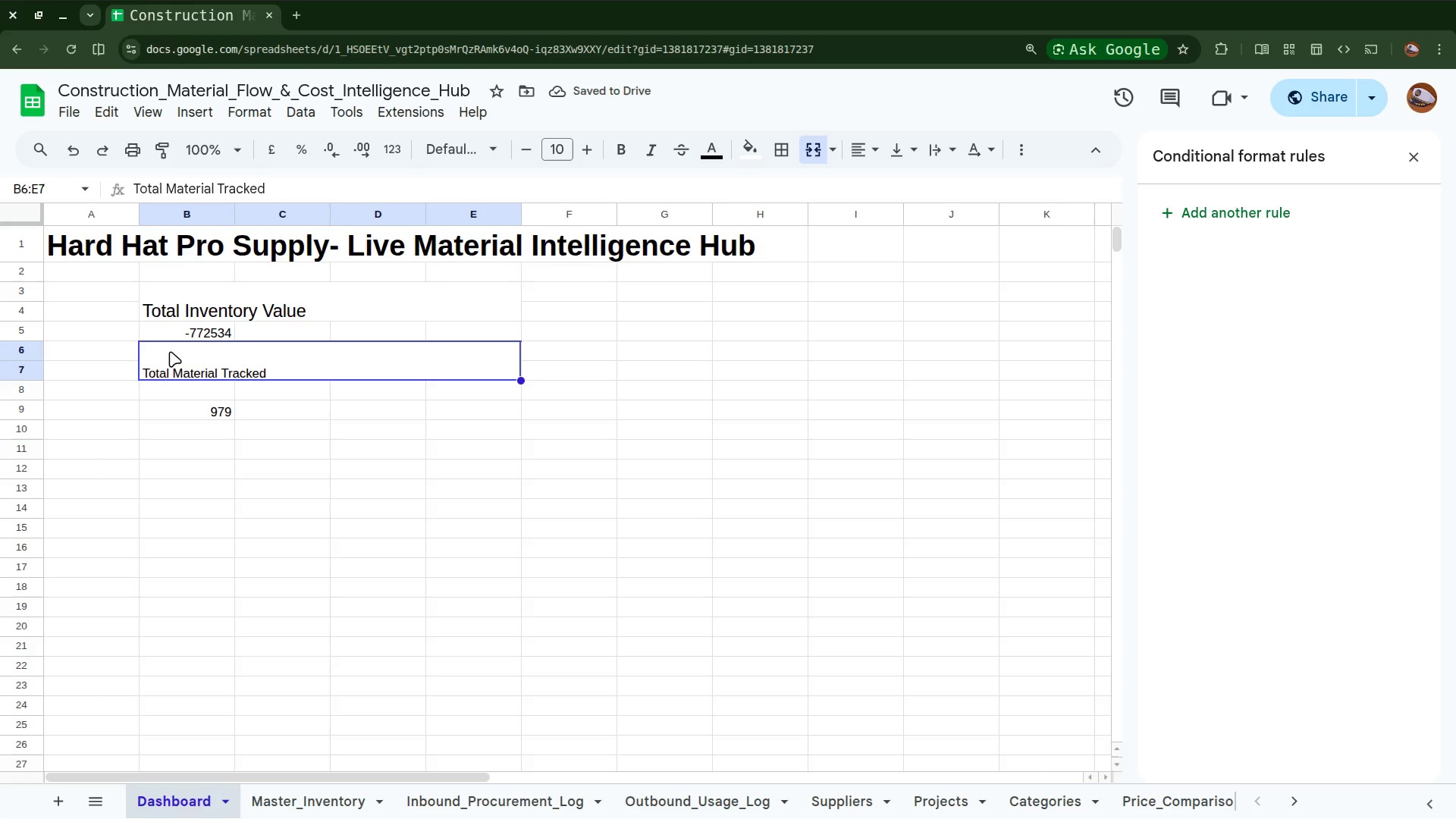 
left_click([170, 351])
 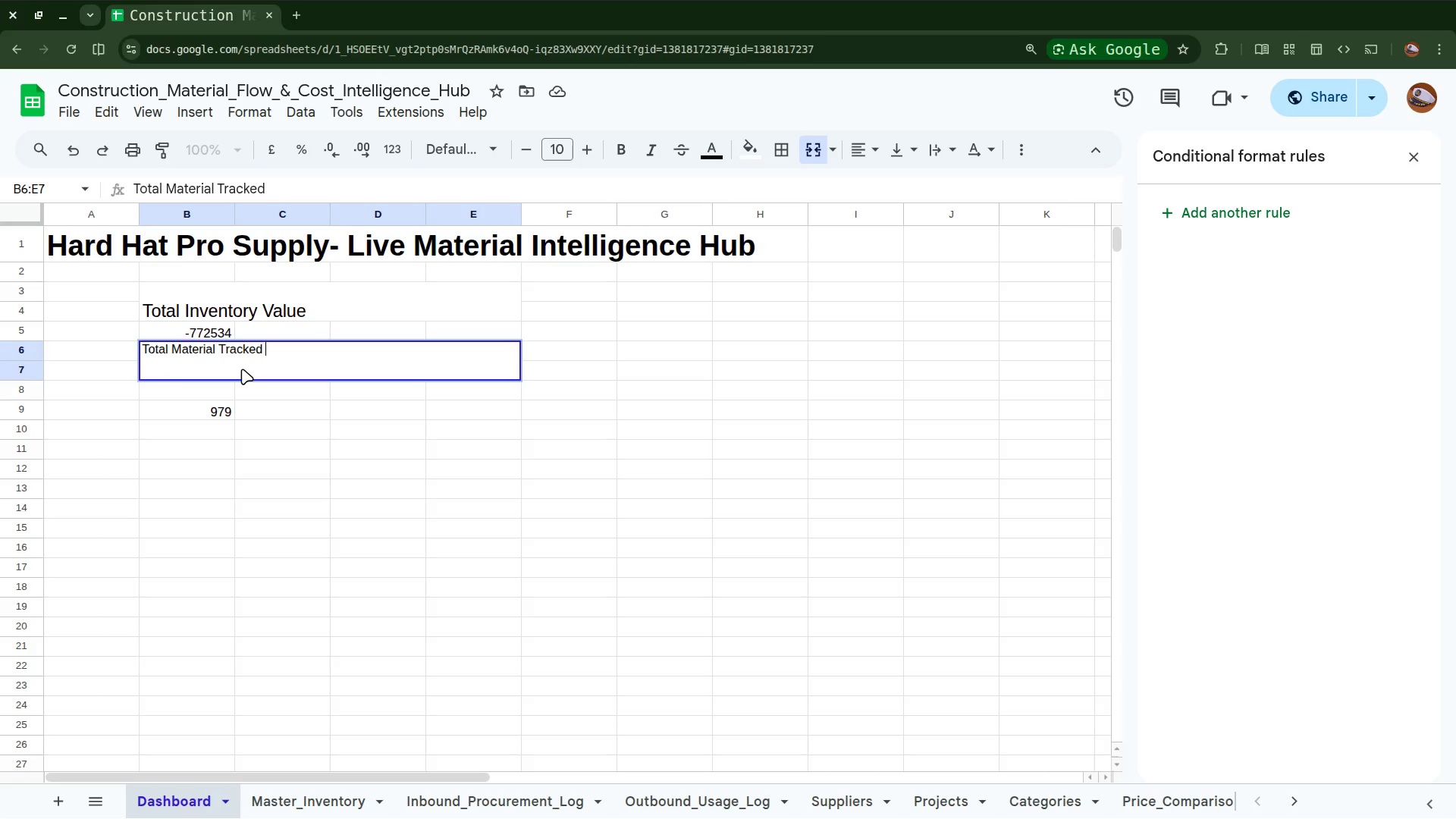 
wait(9.36)
 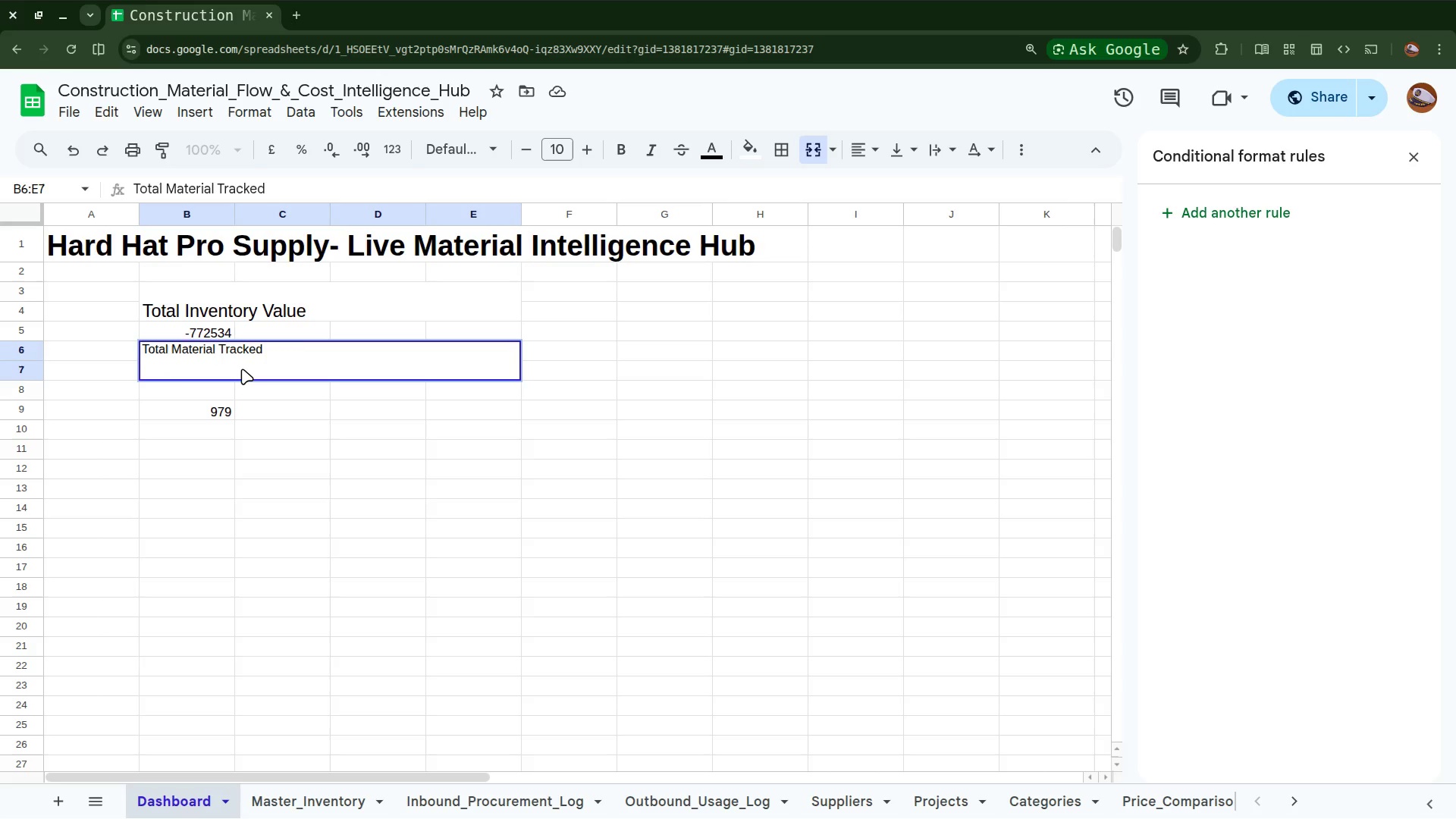 
key(Shift+Equal)
 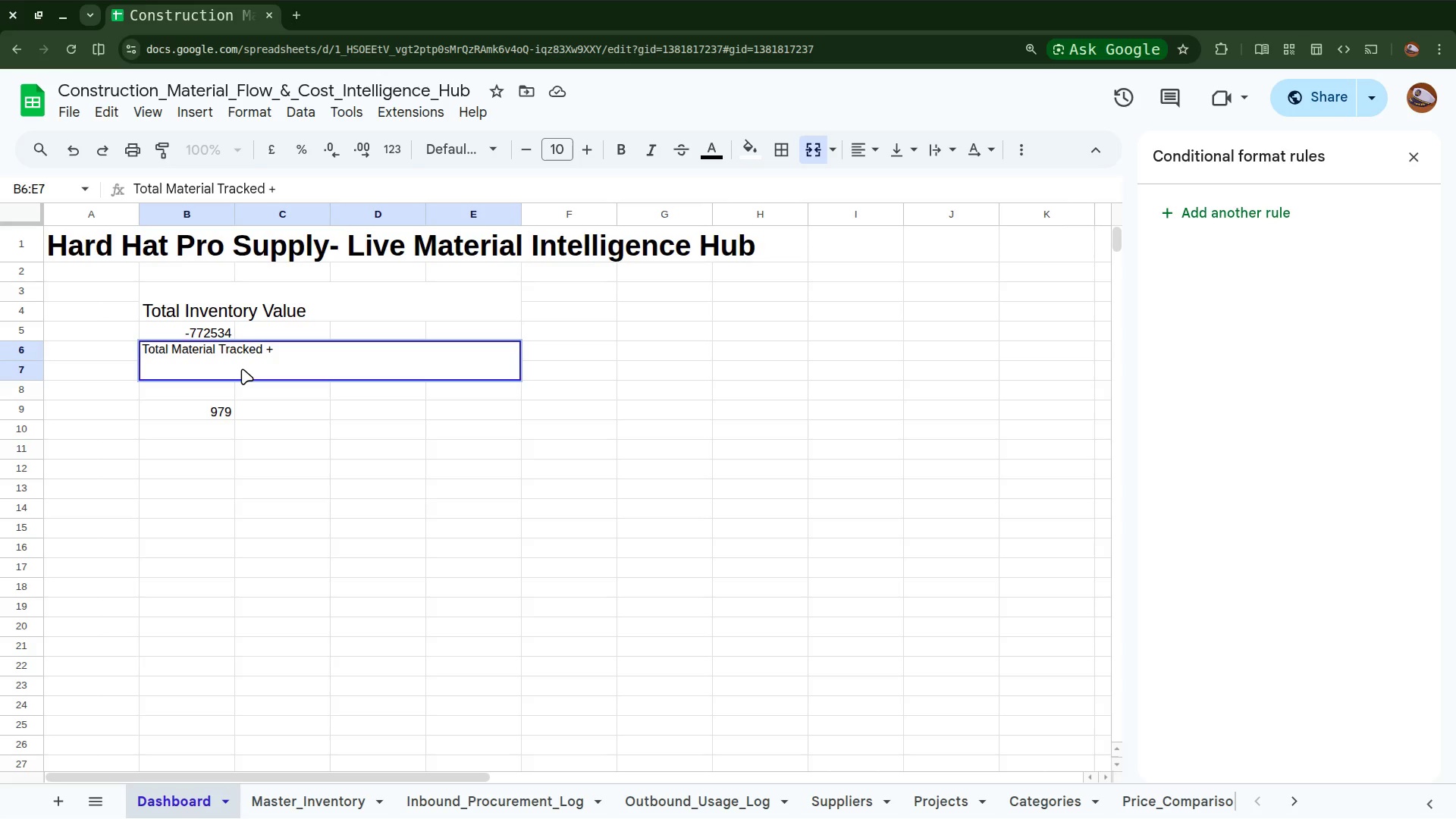 
key(Backspace)
 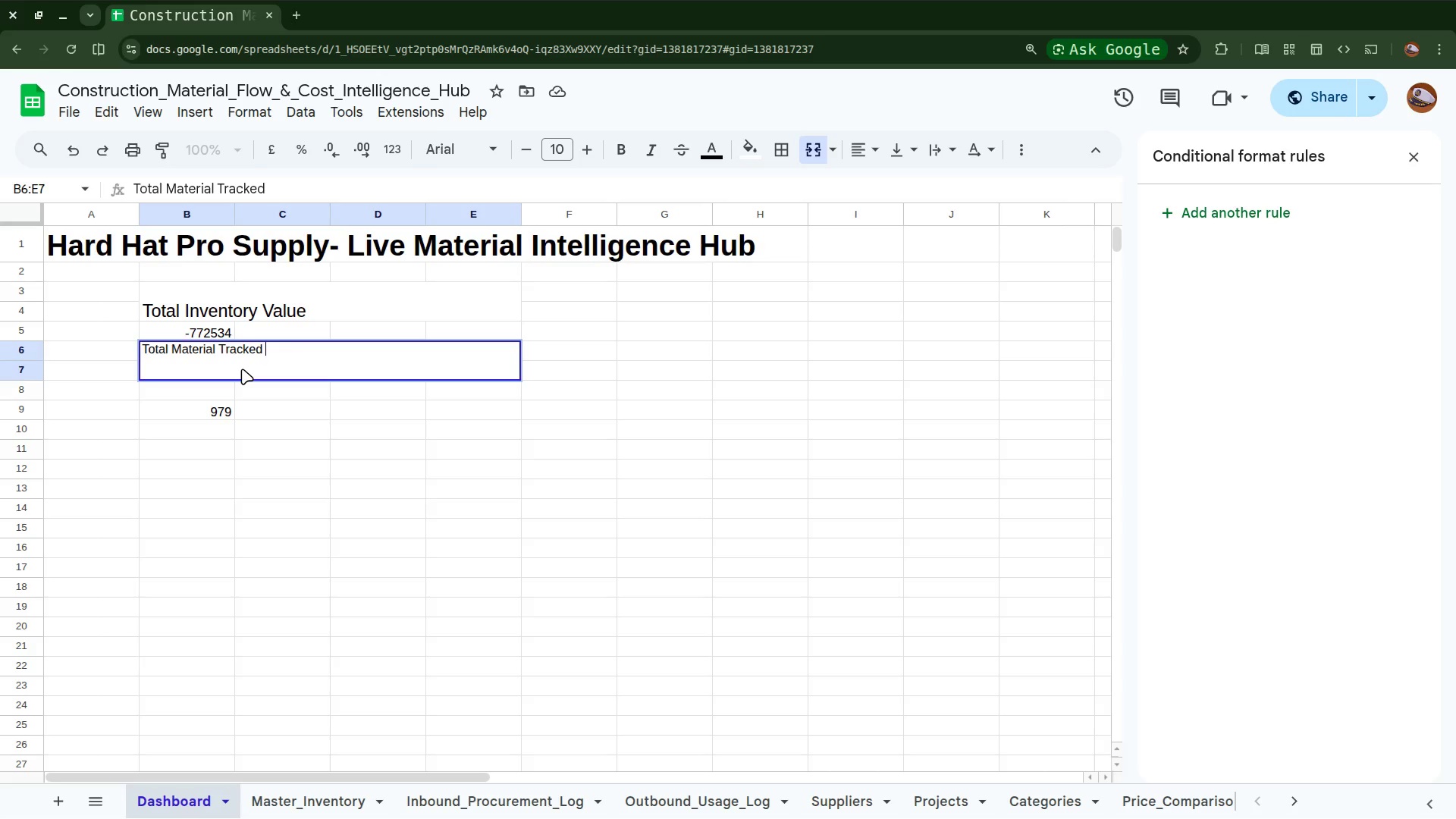 
key(Equal)
 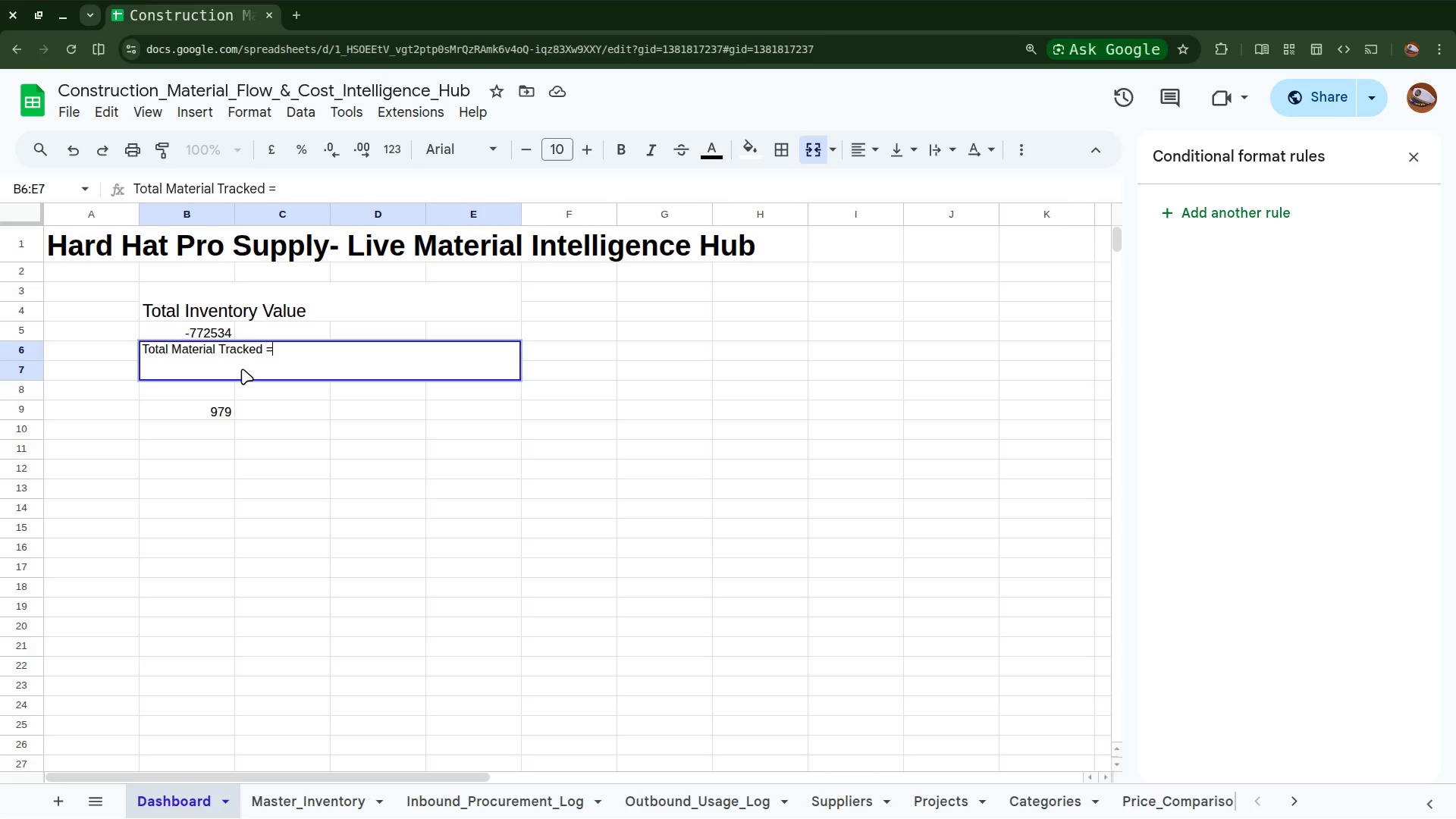 
wait(13.85)
 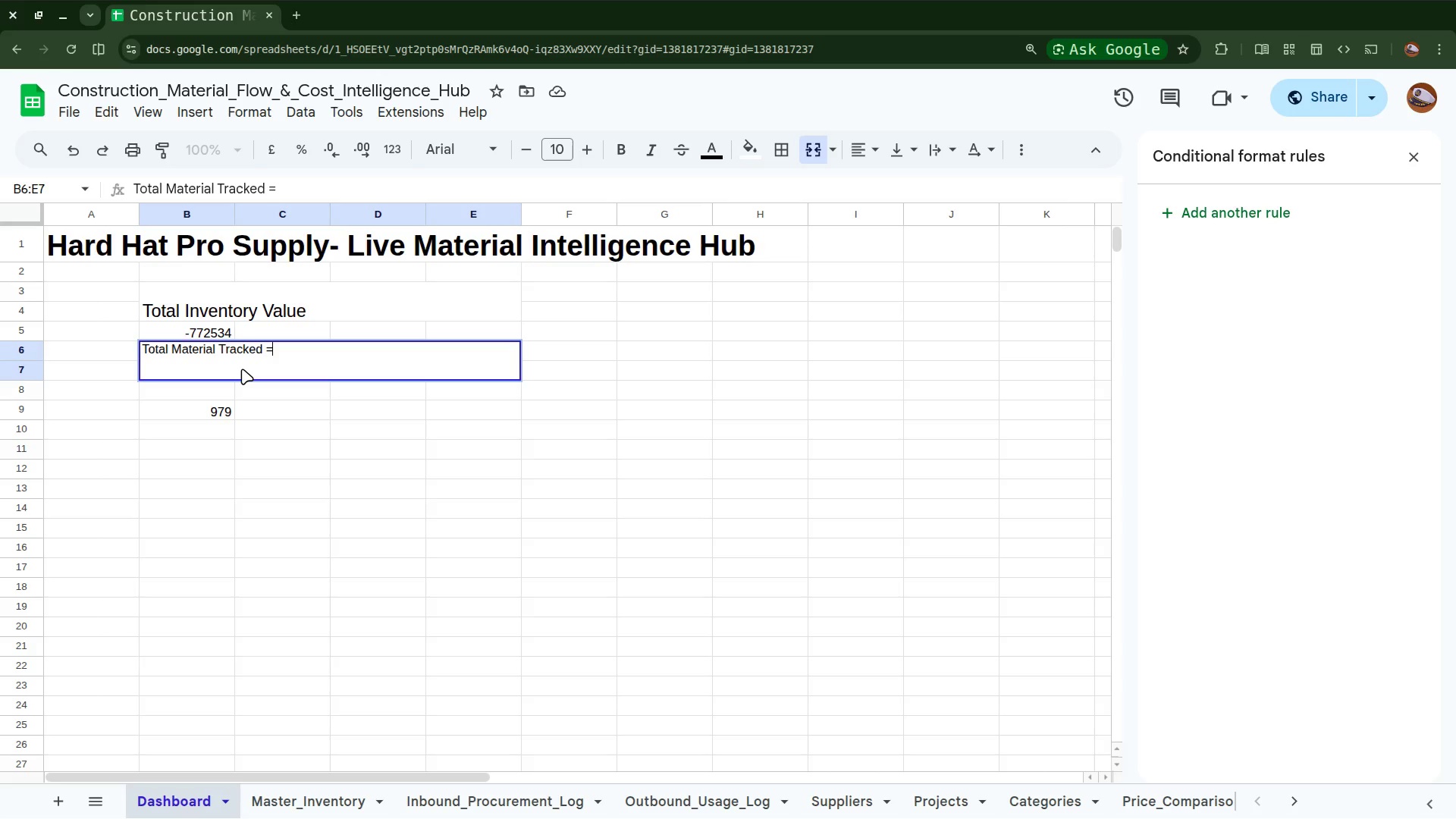 
key(Backspace)
 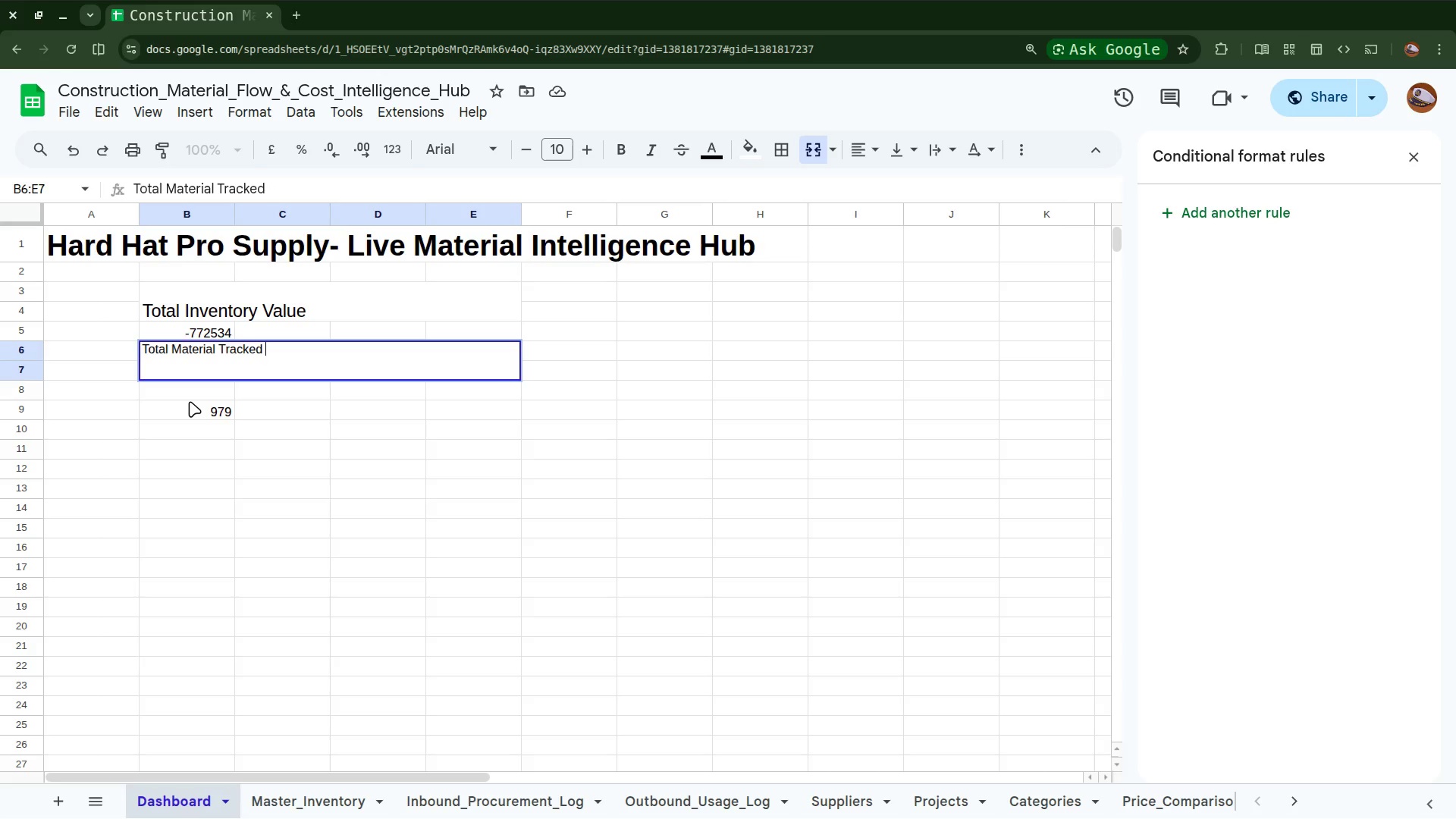 
left_click([188, 398])
 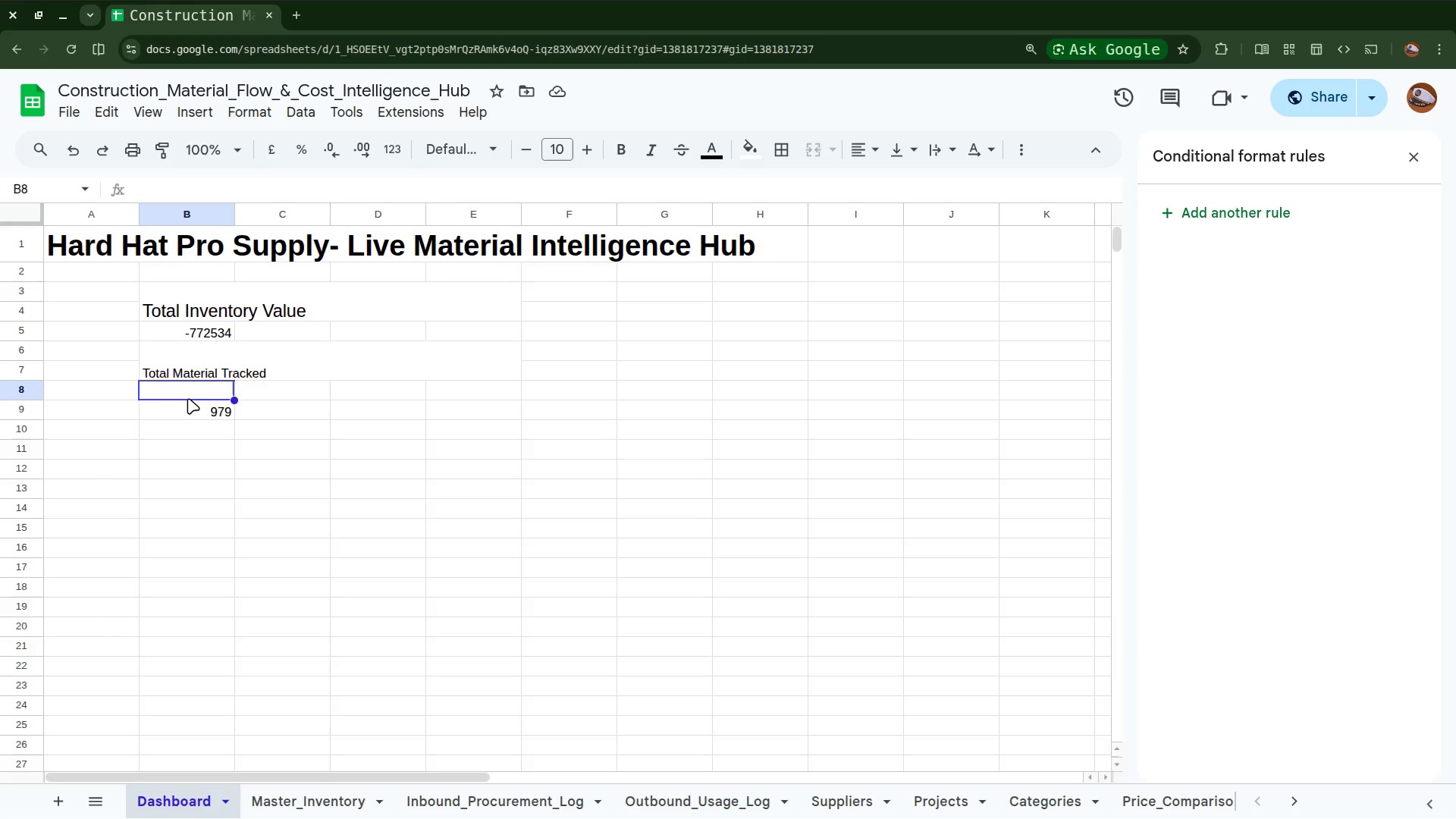 
type(=C)
key(Backspace)
type(Countif)
 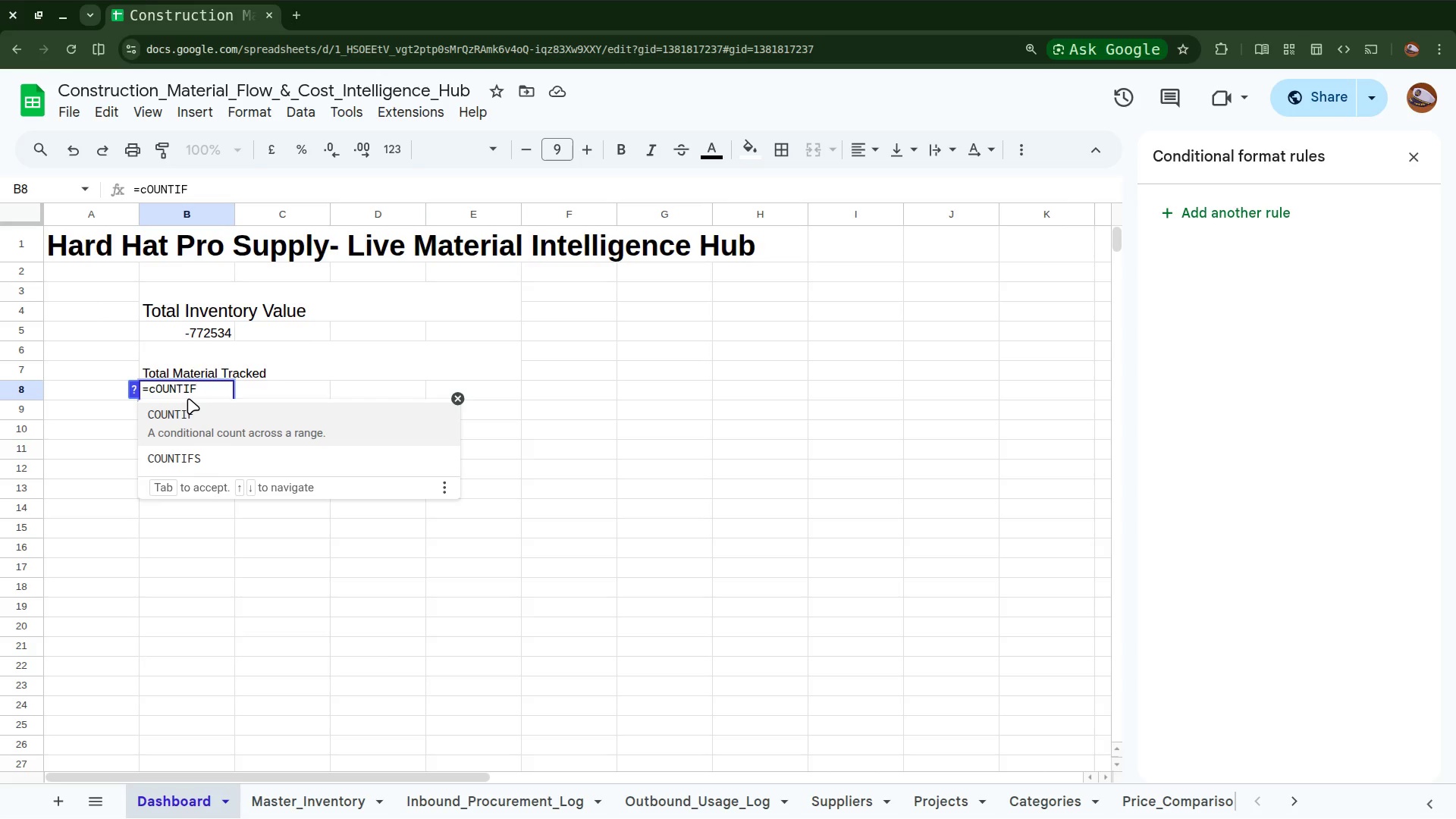 
wait(11.98)
 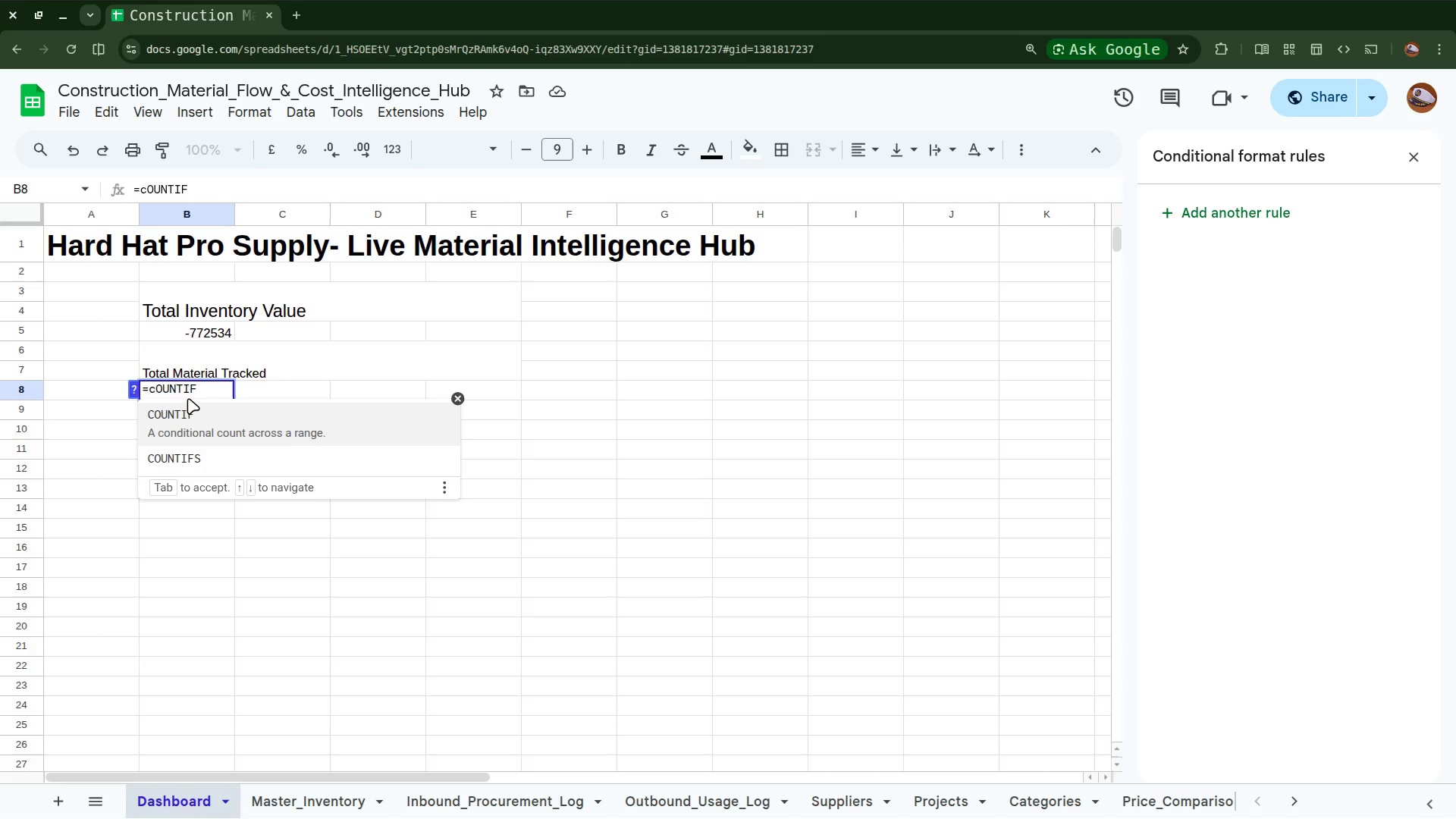 
key(Backspace)
key(Backspace)
key(Backspace)
key(Backspace)
key(Backspace)
key(Backspace)
key(Backspace)
key(Backspace)
type(v)
key(Backspace)
type(conta)
 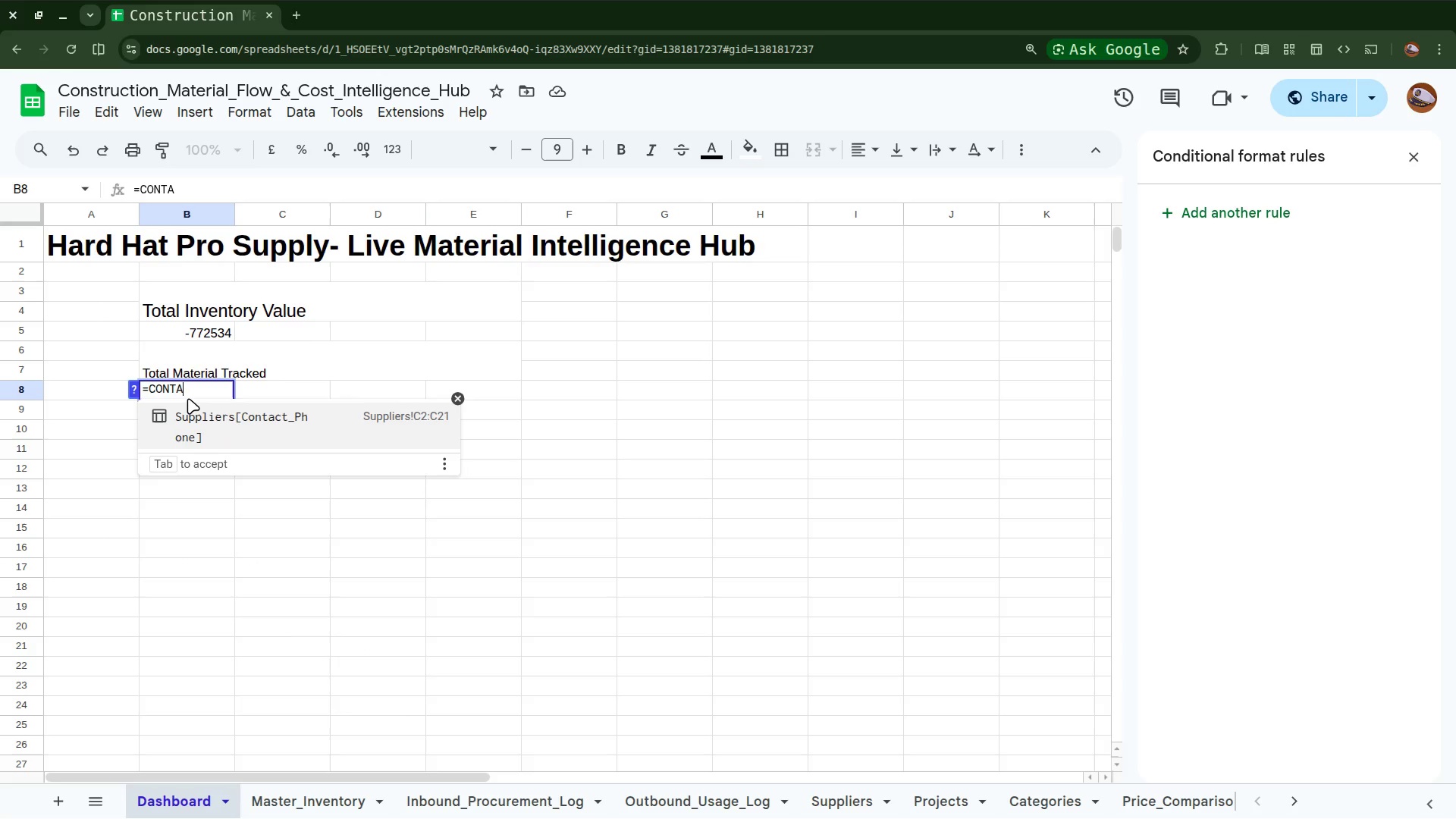 
wait(17.27)
 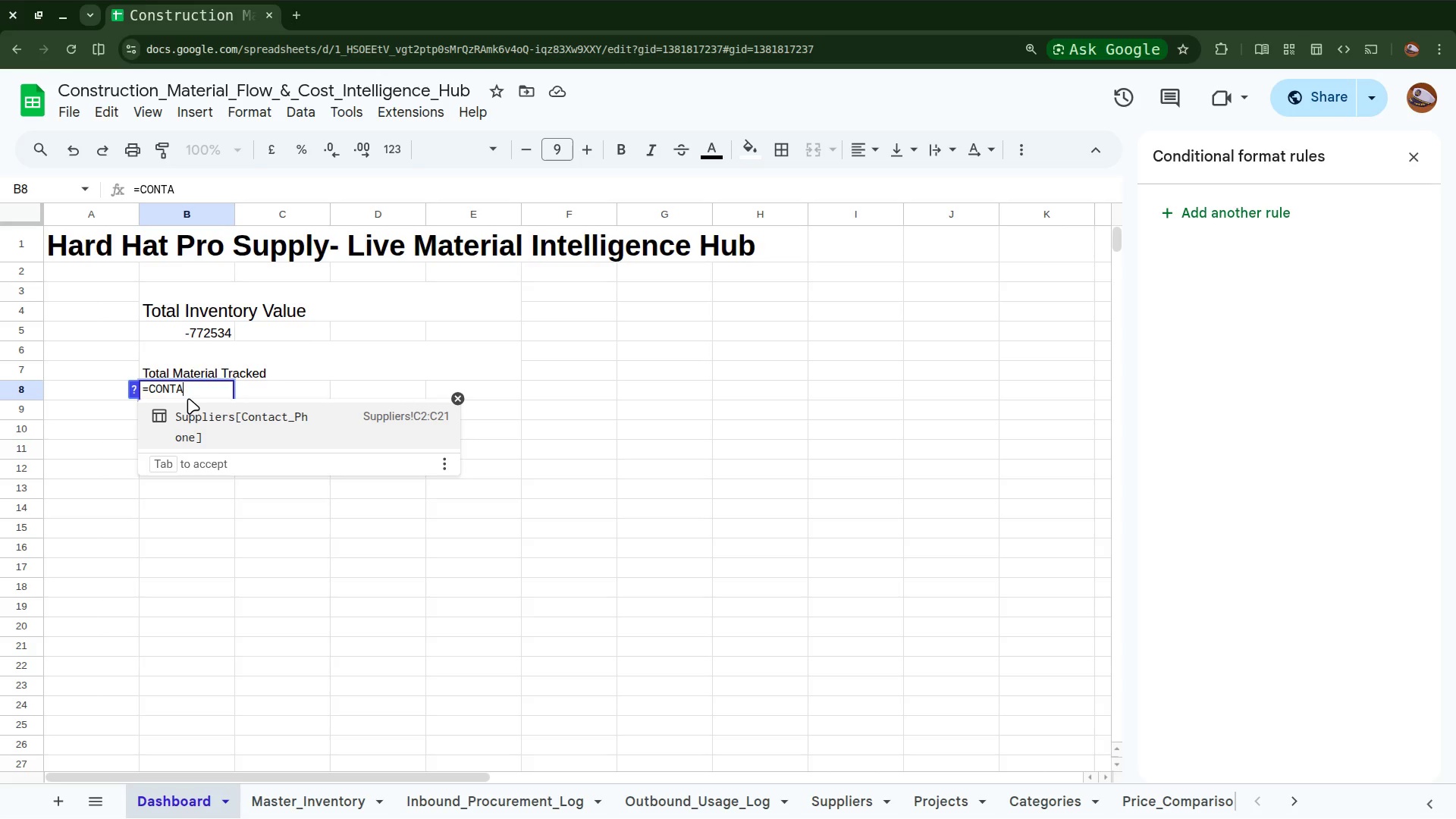 
type((ma)
key(Backspace)
type(aster)
key(Backspace)
key(Backspace)
key(Backspace)
key(Backspace)
key(Backspace)
type(ASTER)
 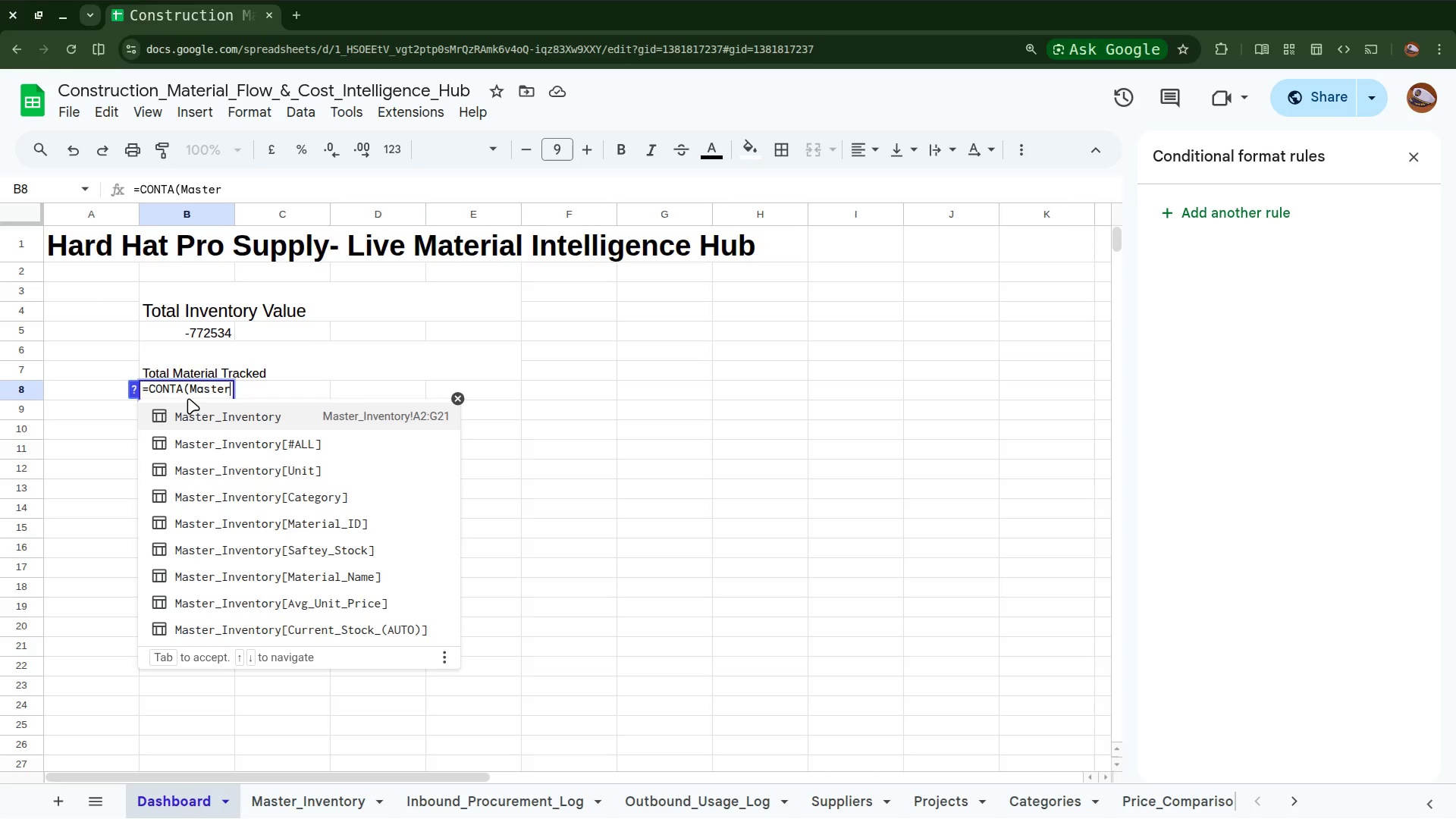 
wait(12.46)
 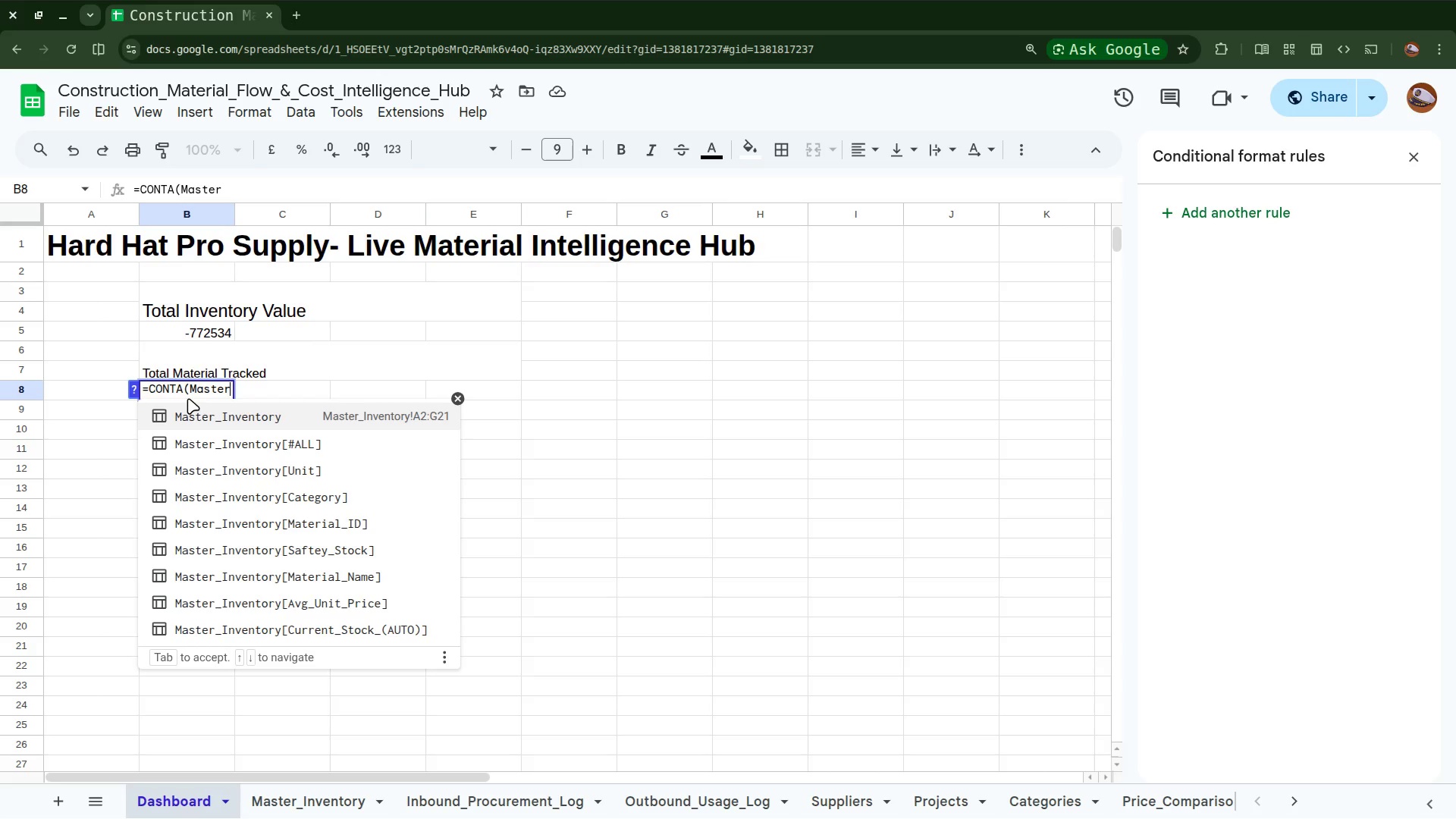 
type(_Inventory)
 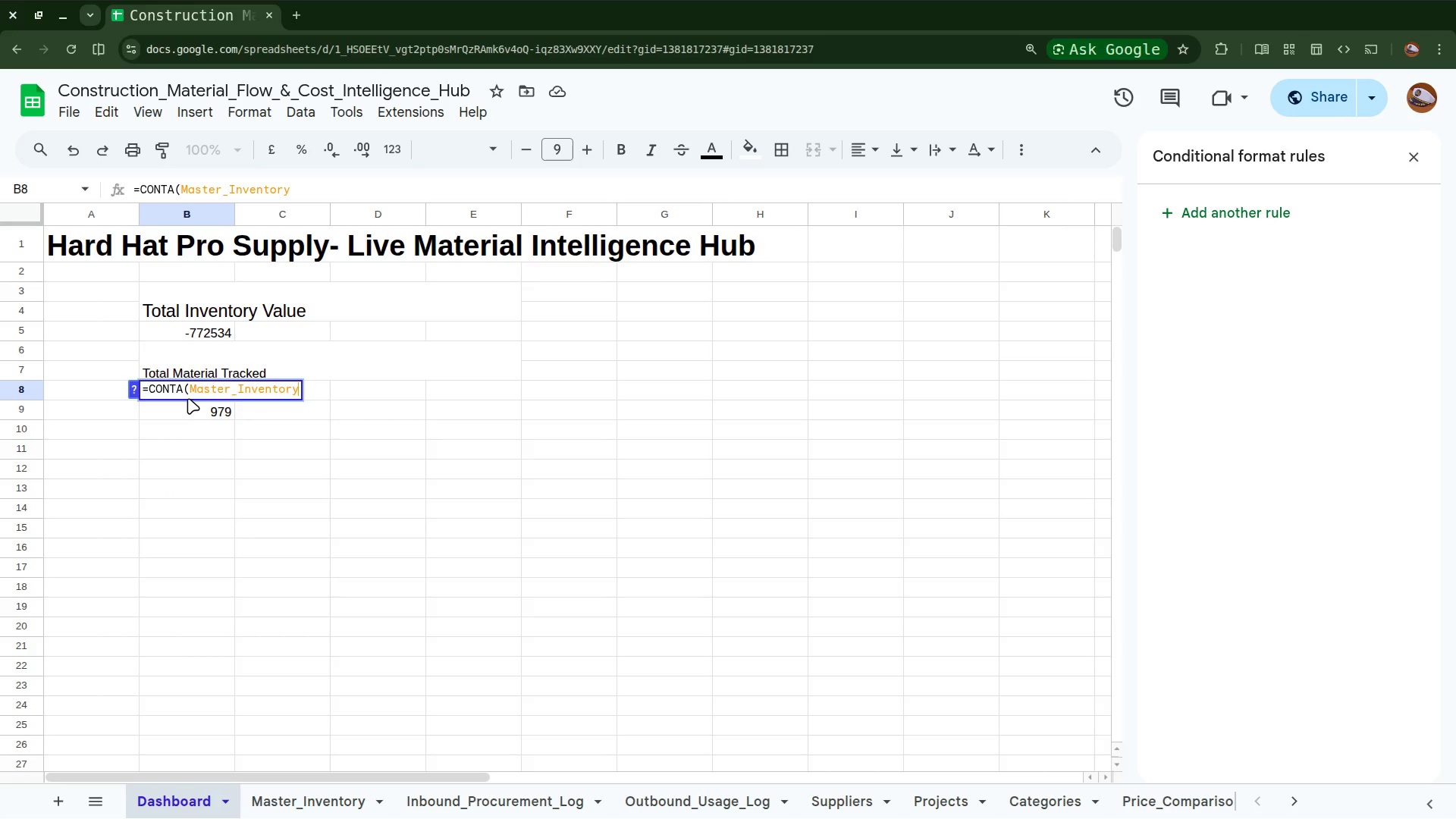 
wait(6.82)
 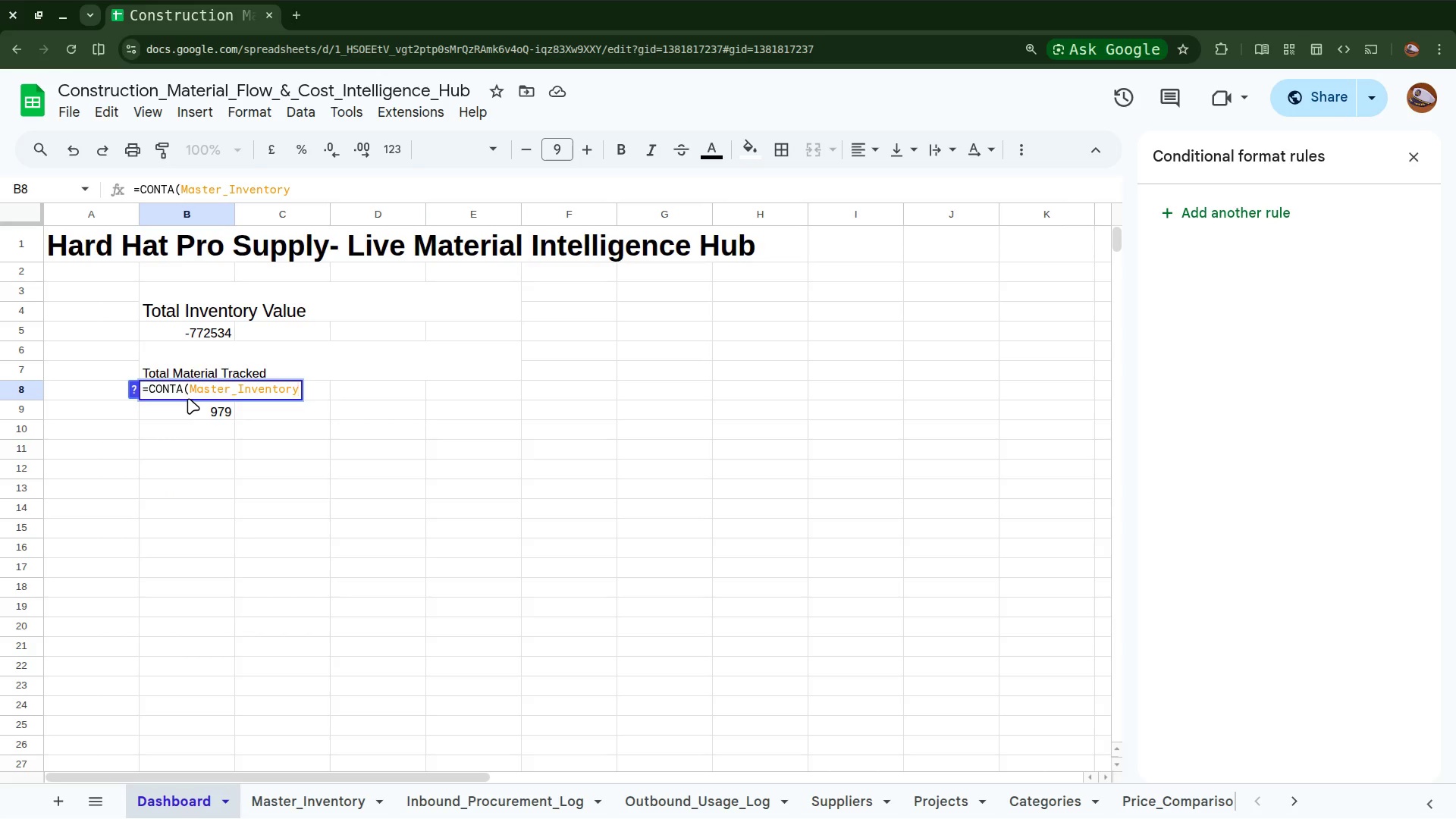 
type(!B)
 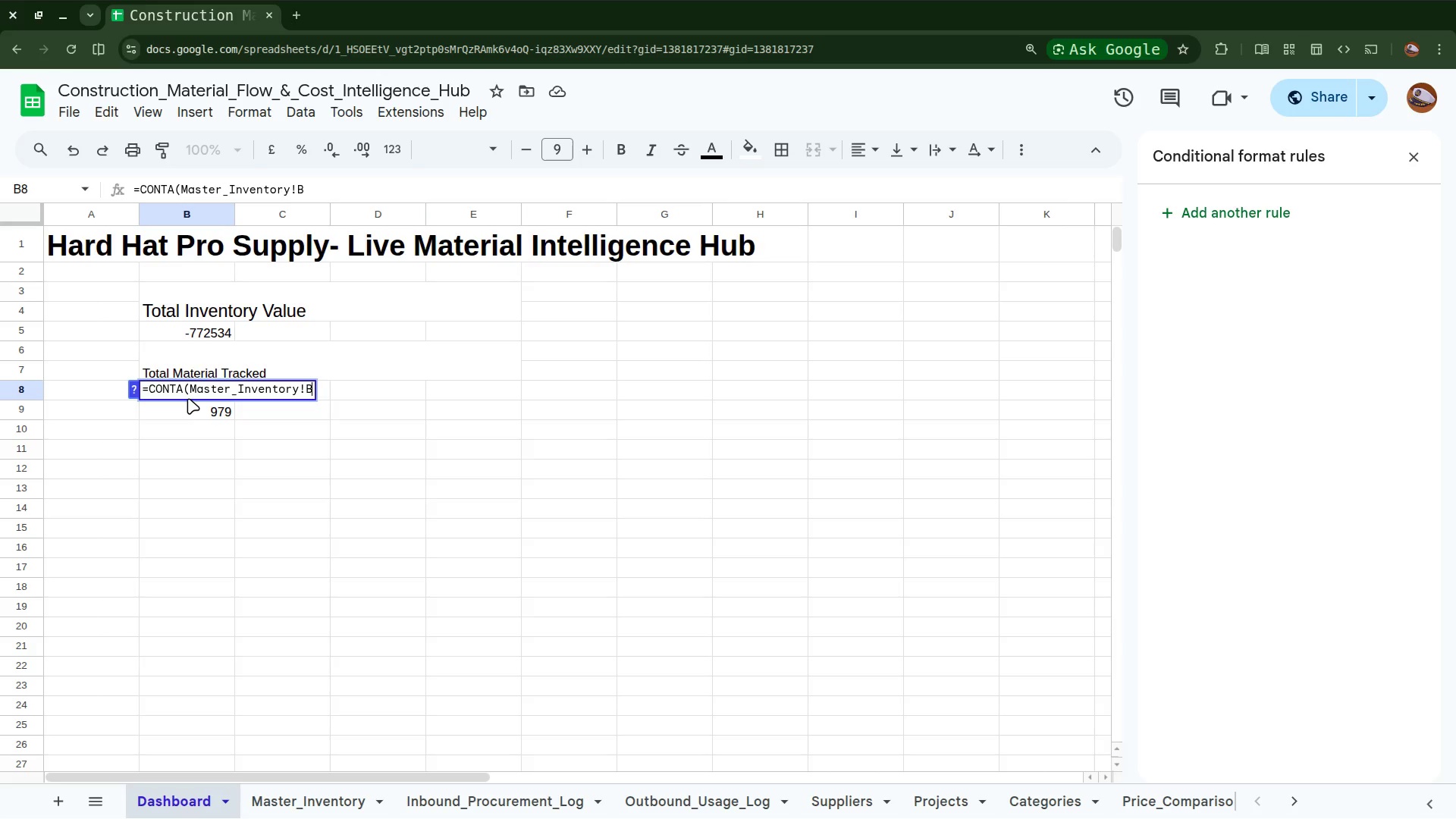 
wait(5.54)
 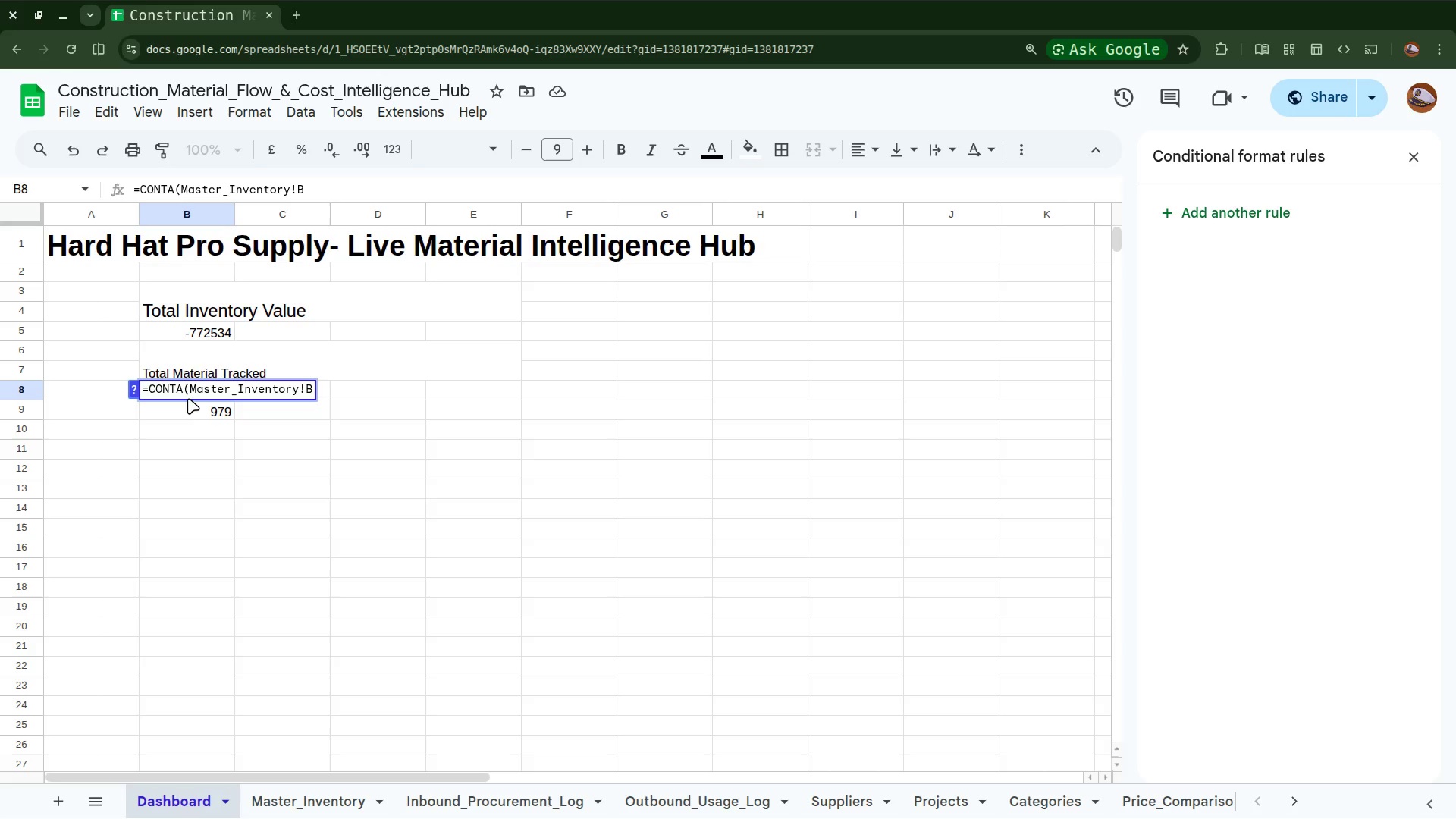 
key(Shift+B)
 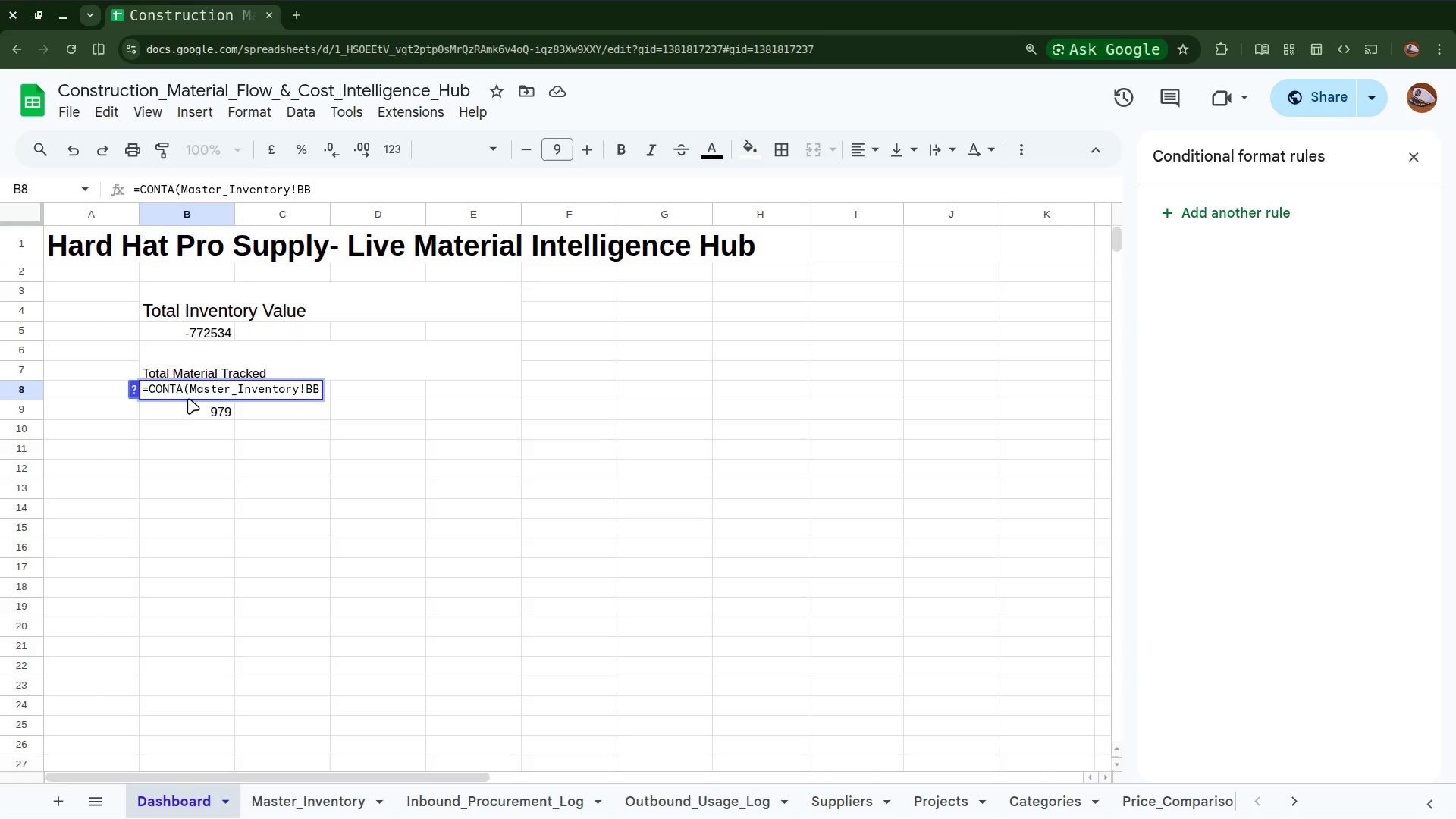 
key(Backspace)
 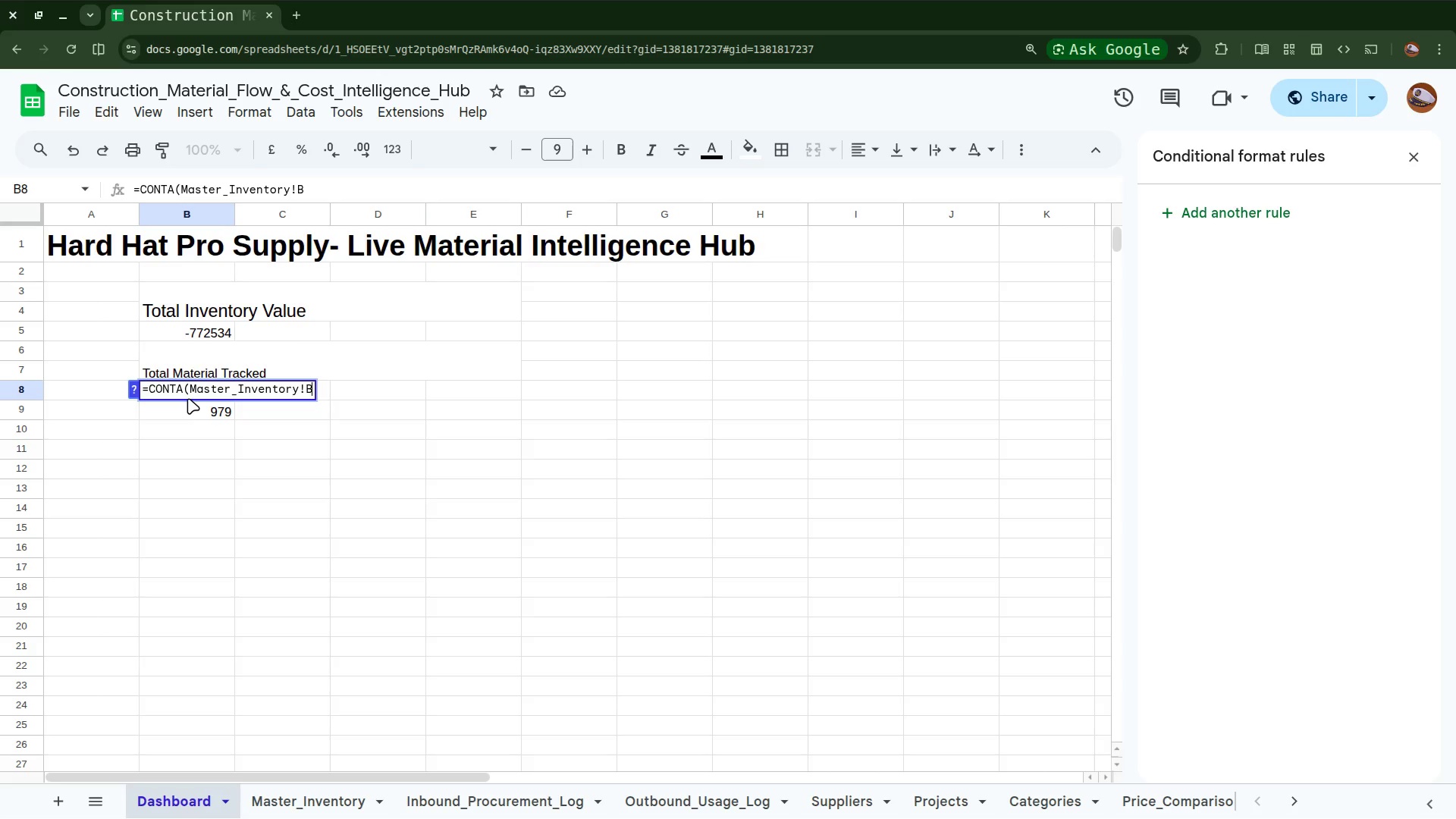 
key(Shift+Semicolon)
 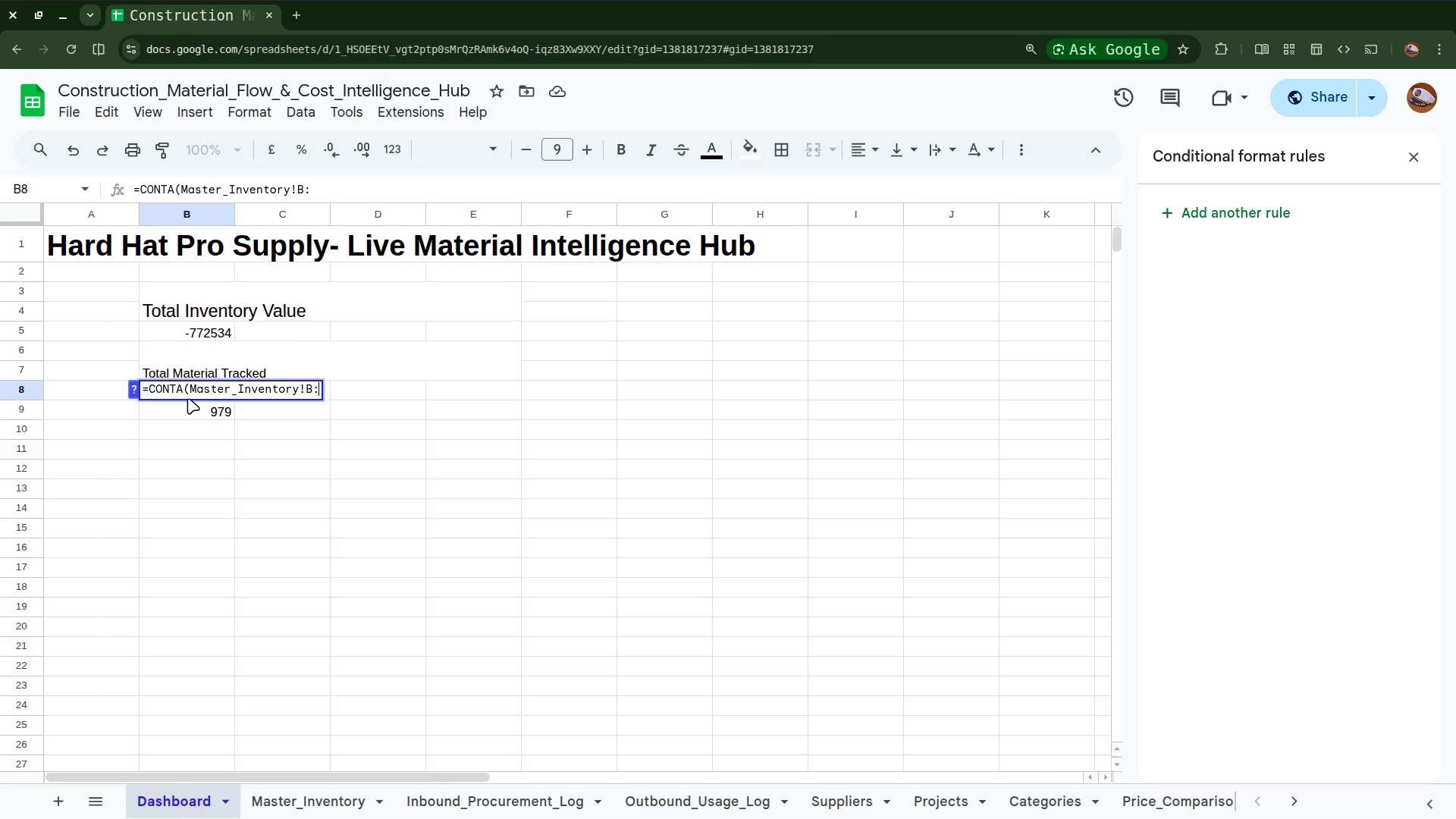 
key(B)
 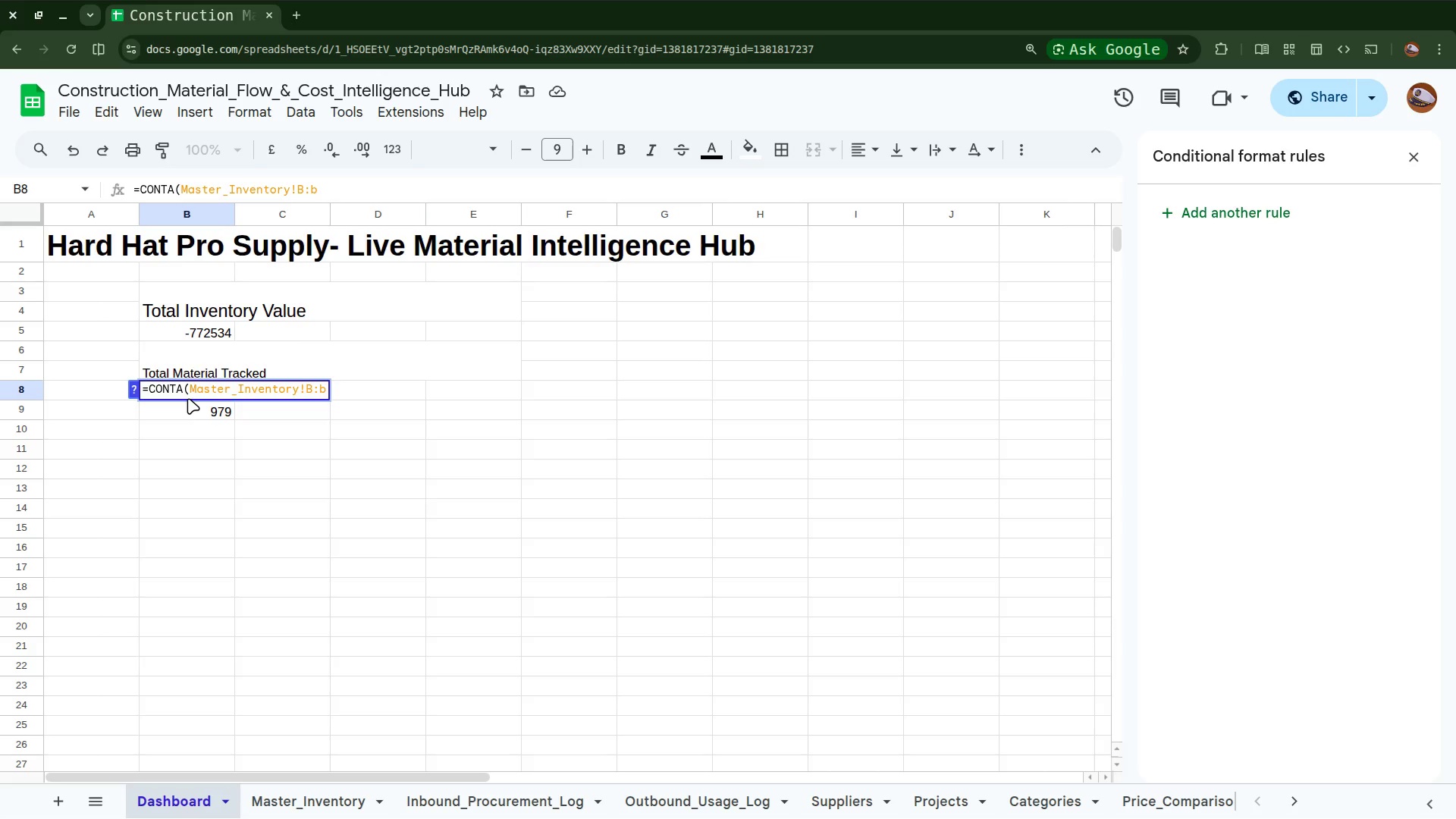 
key(Backspace)
 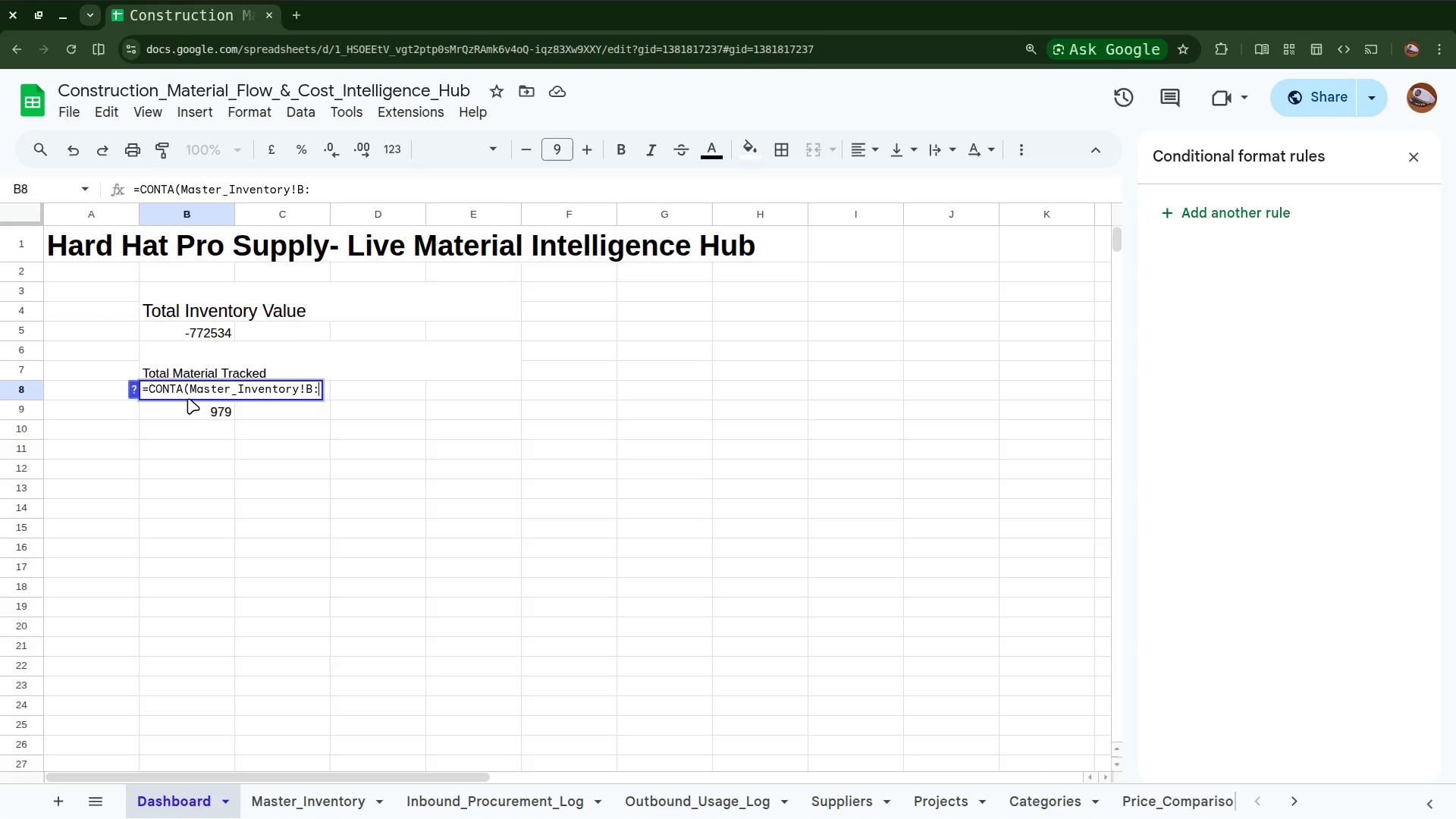 
key(Shift+B)
 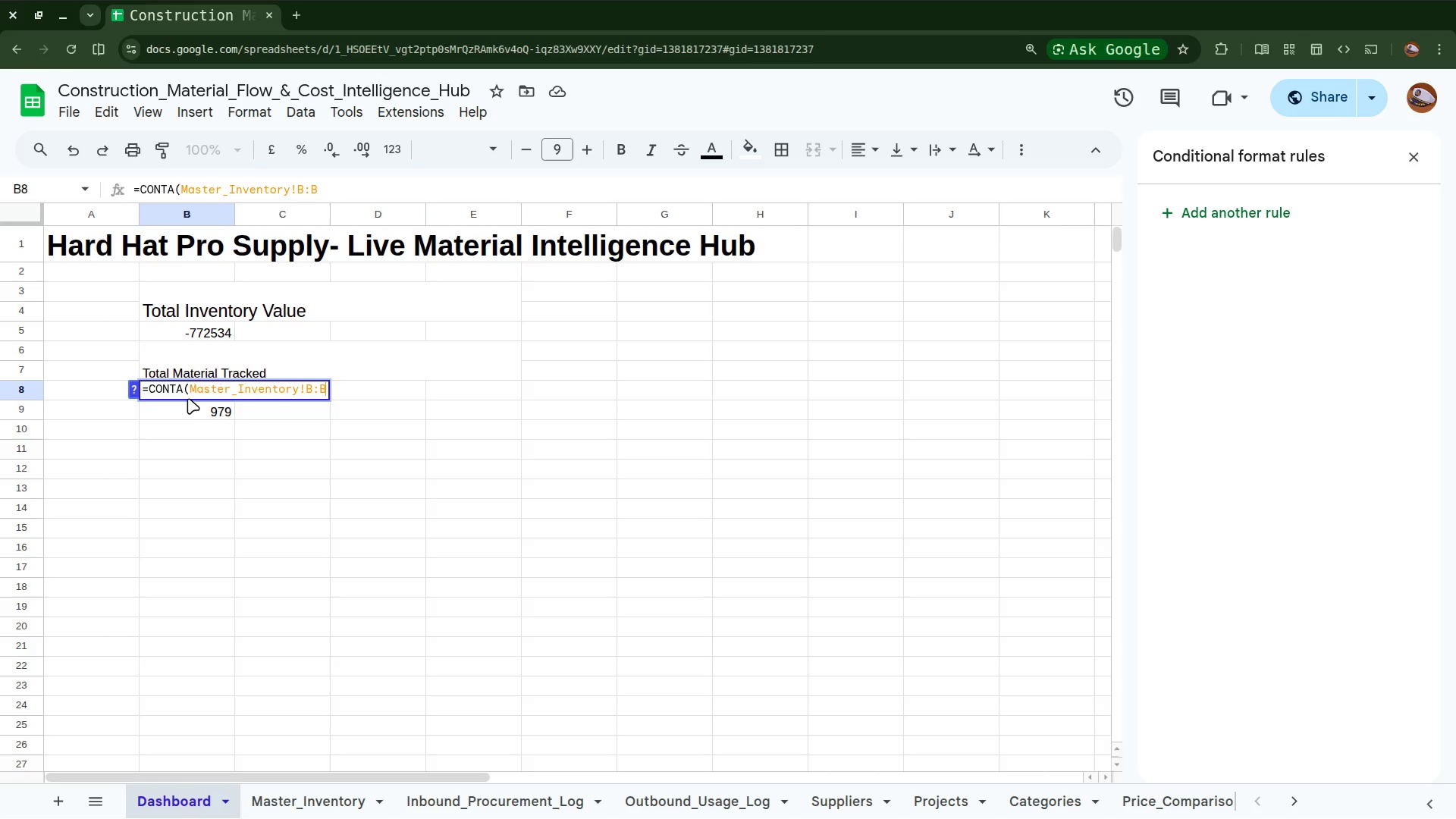 
wait(5.64)
 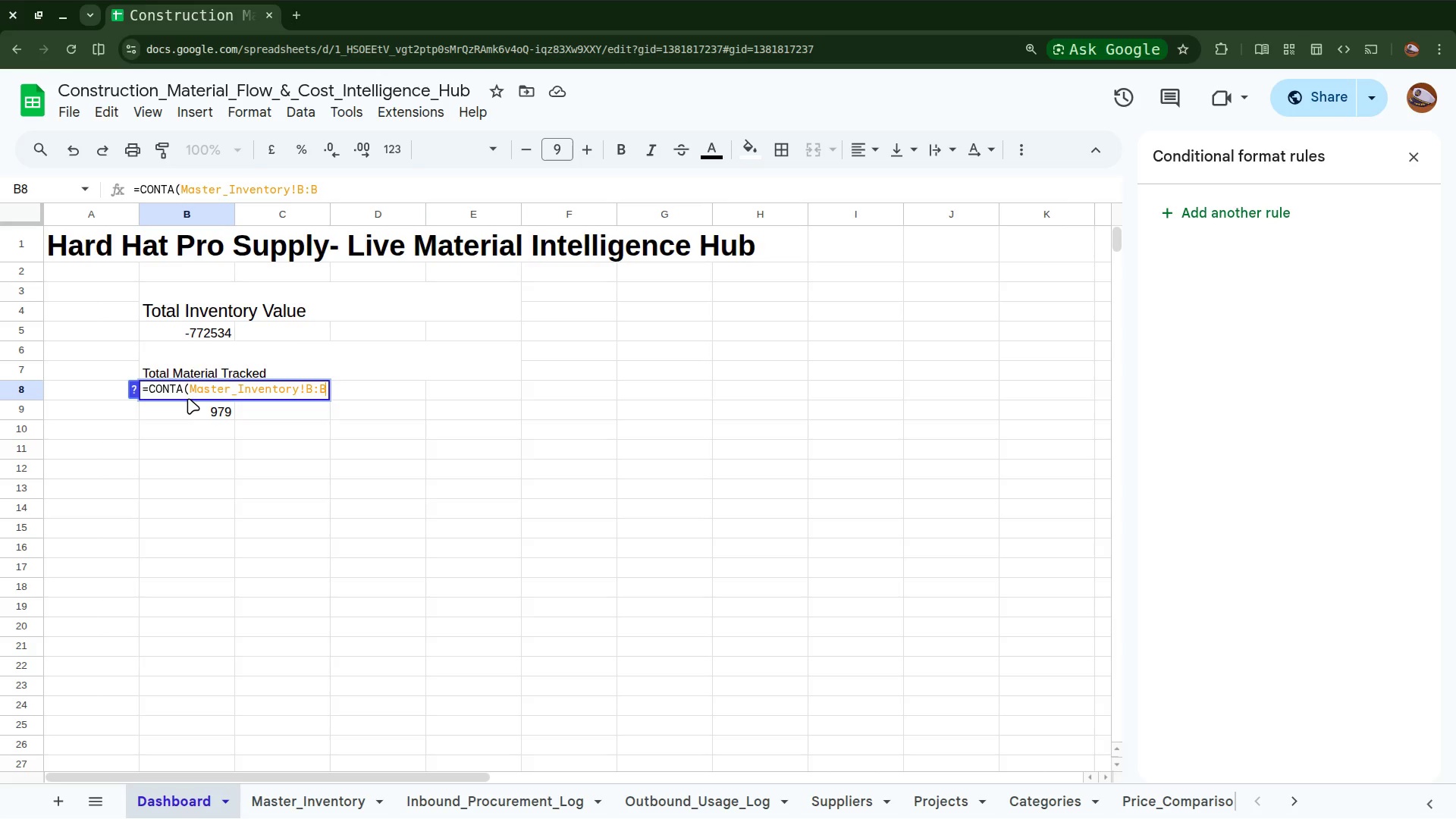 
key(Shift+0)
 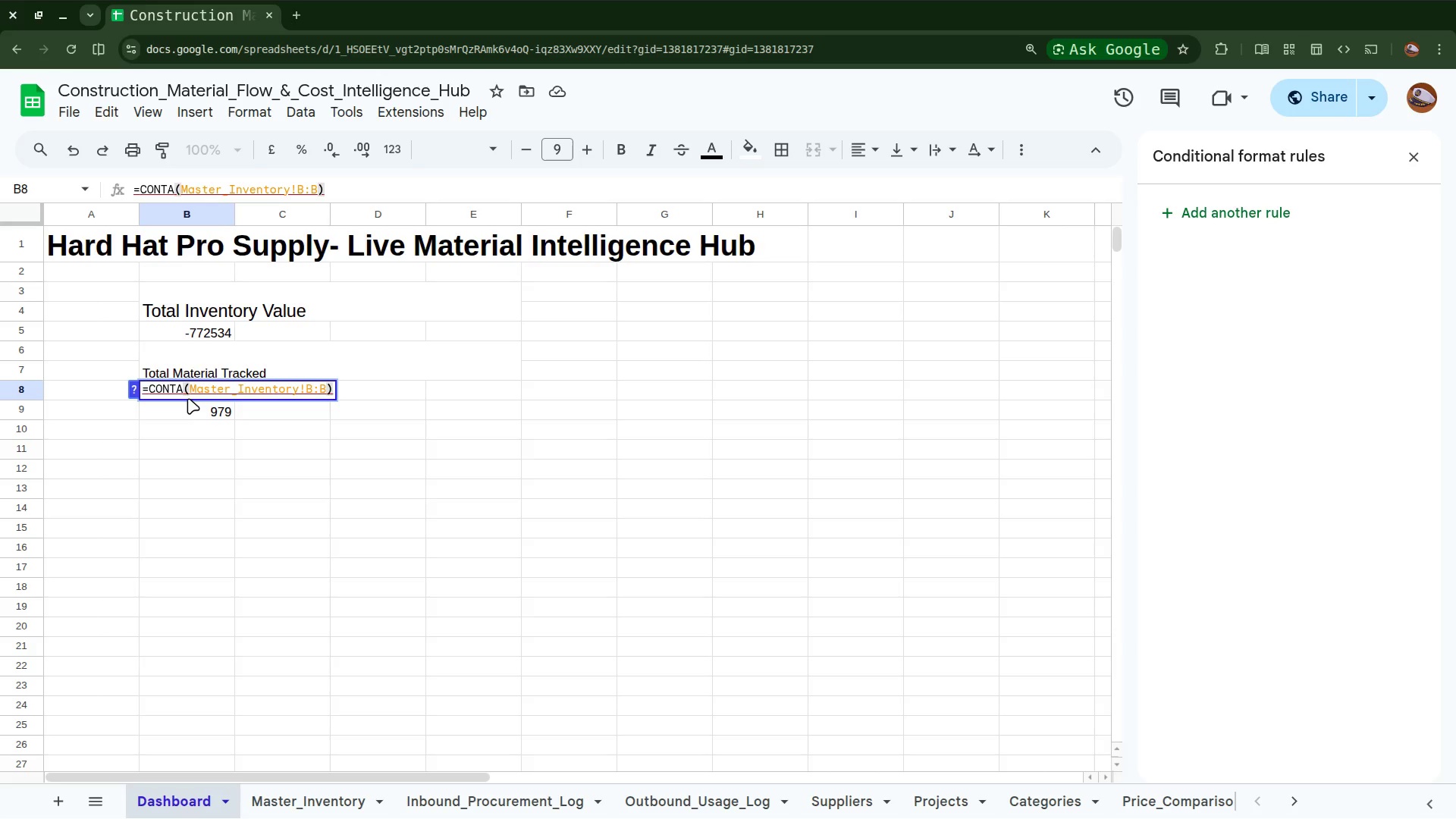 
key(Minus)
 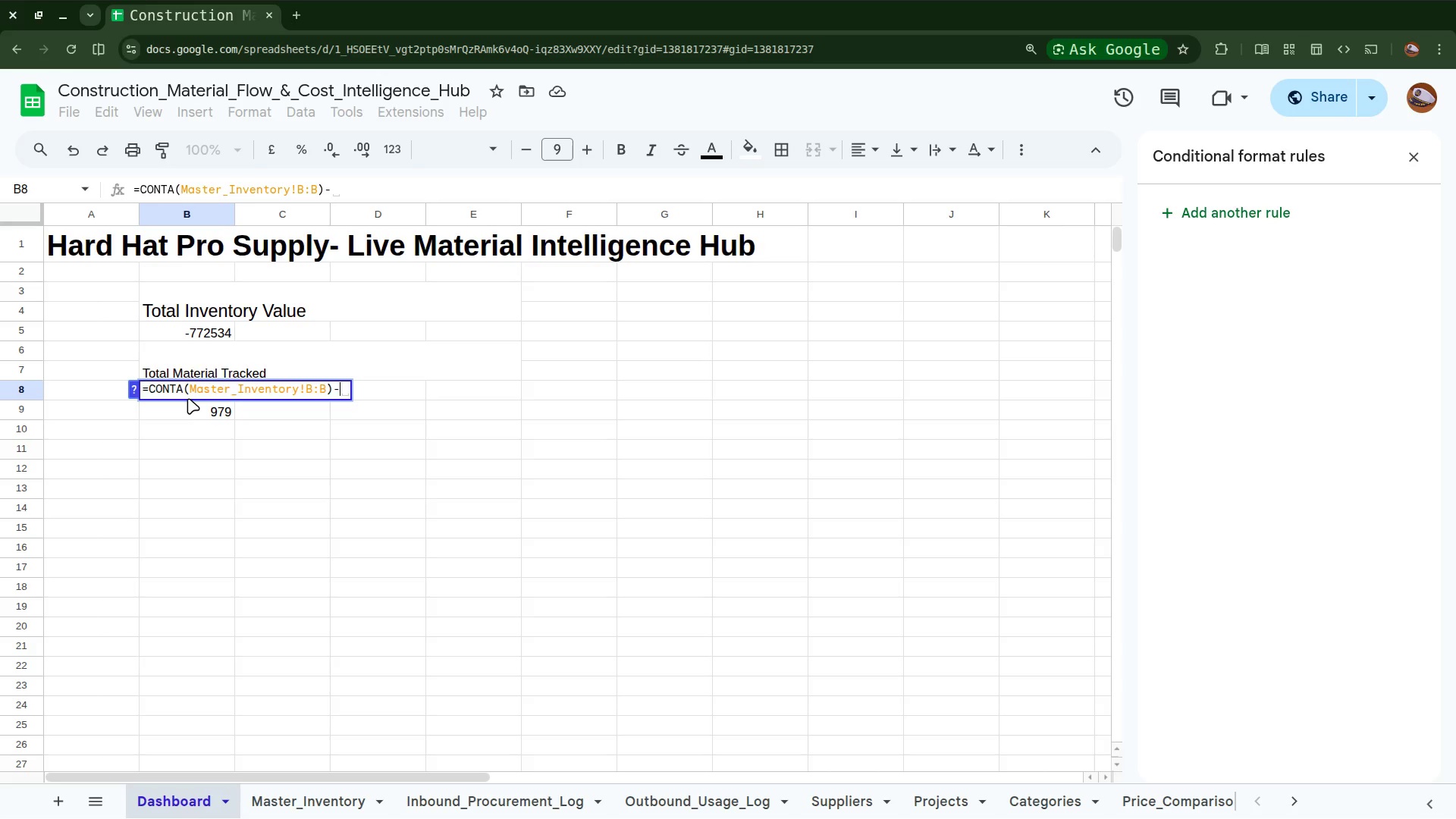 
key(1)
 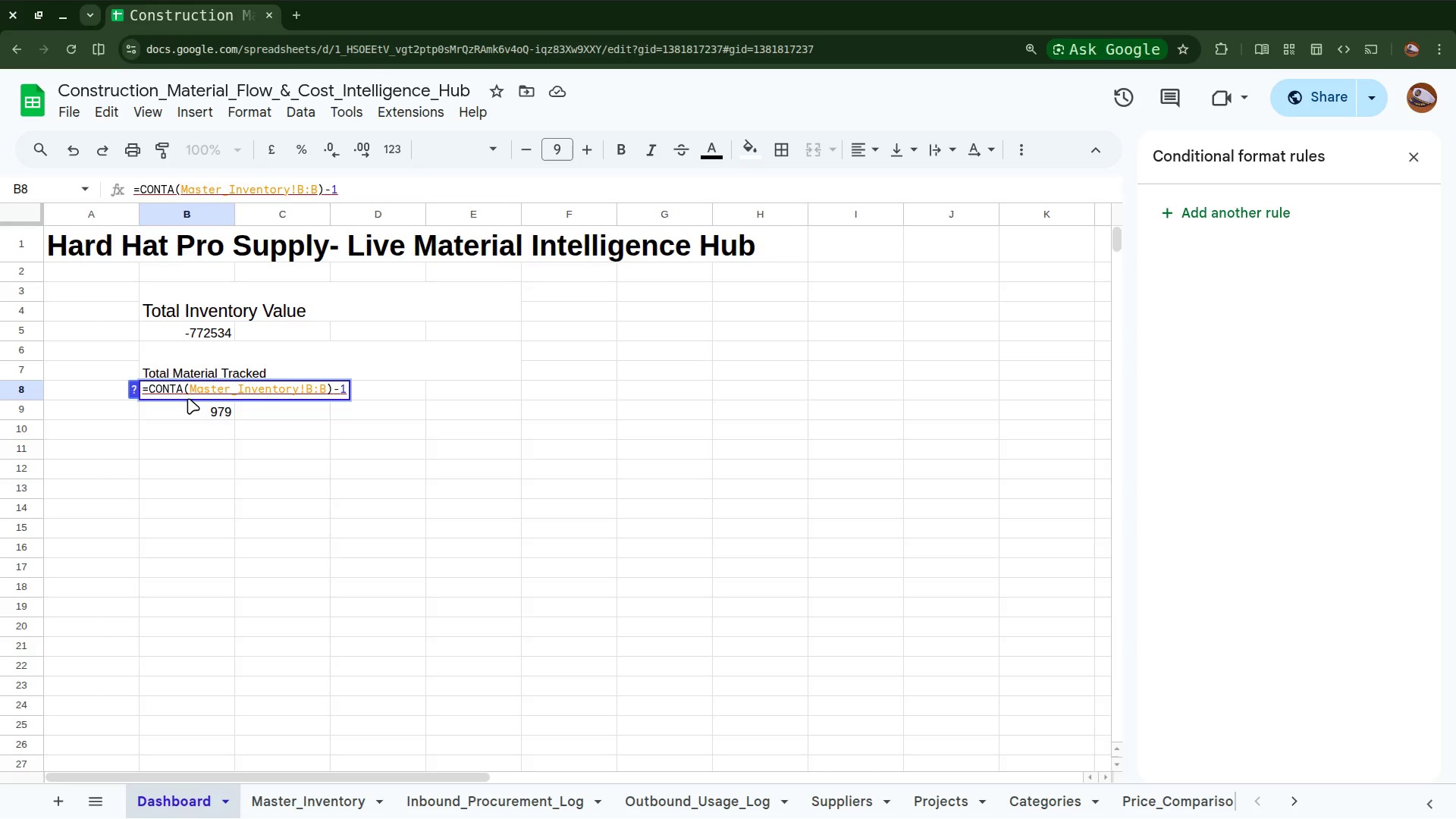 
wait(15.23)
 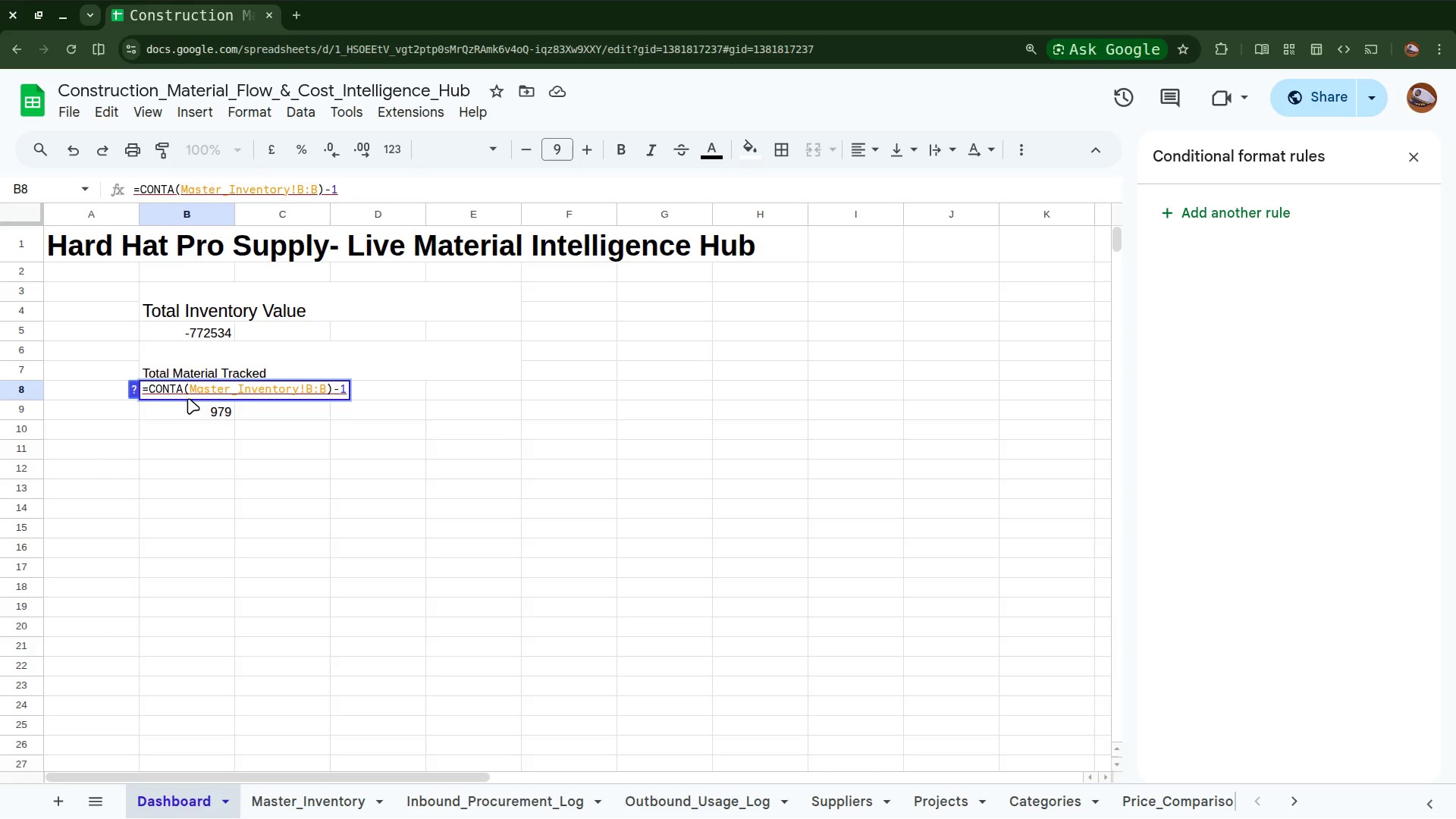 
key(Enter)
 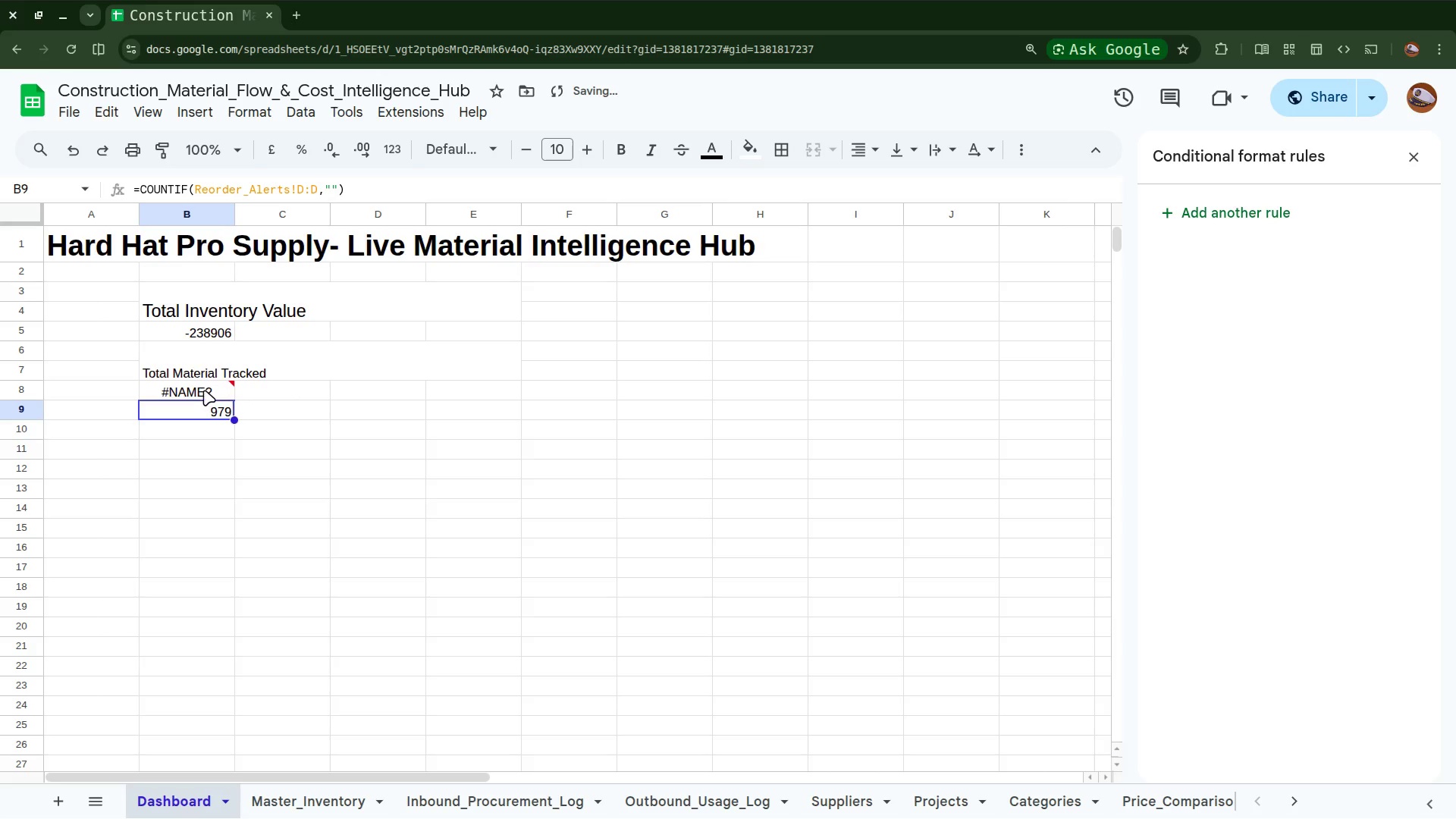 
left_click([203, 390])
 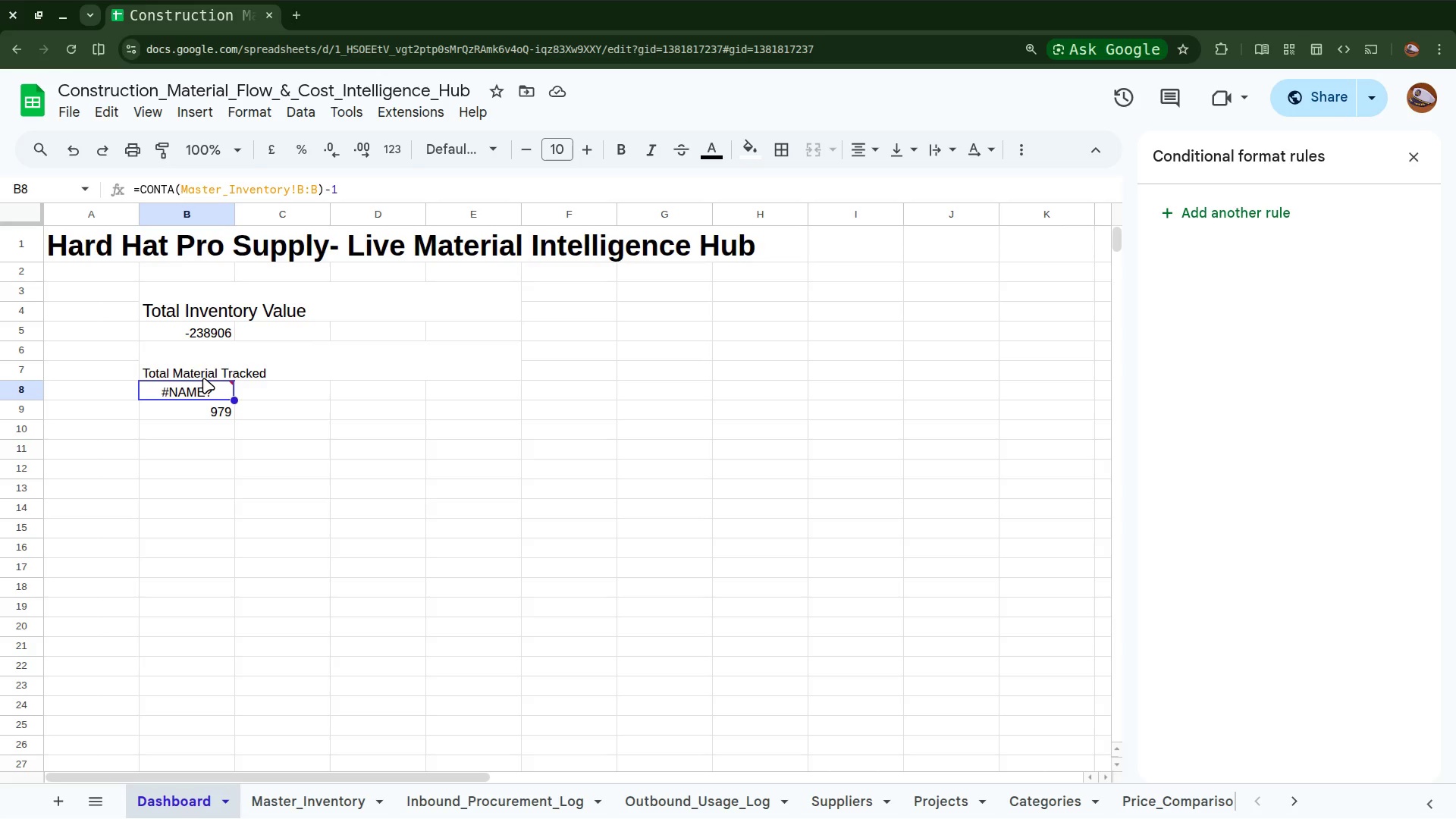 
wait(25.1)
 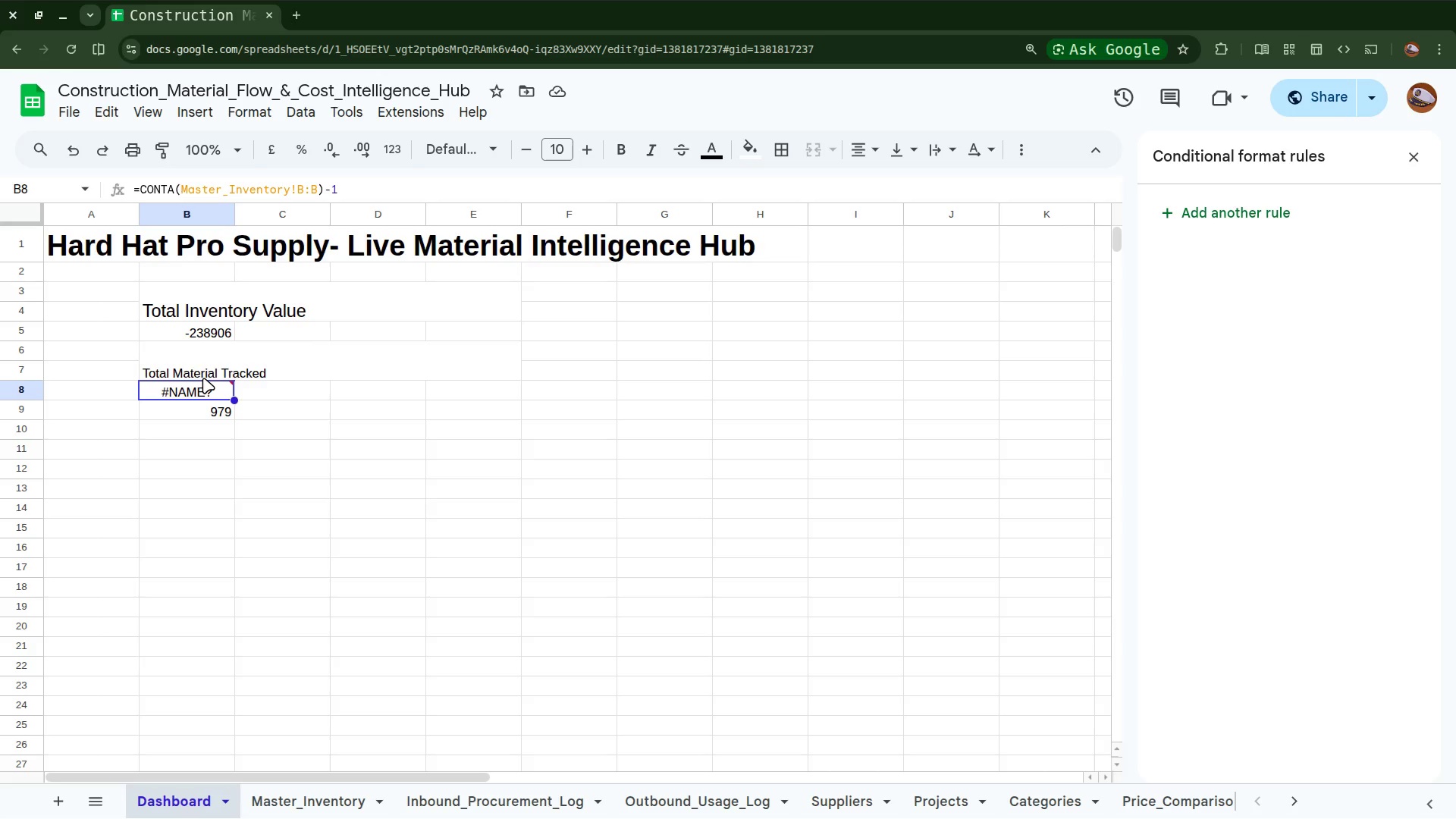 
left_click([224, 382])
 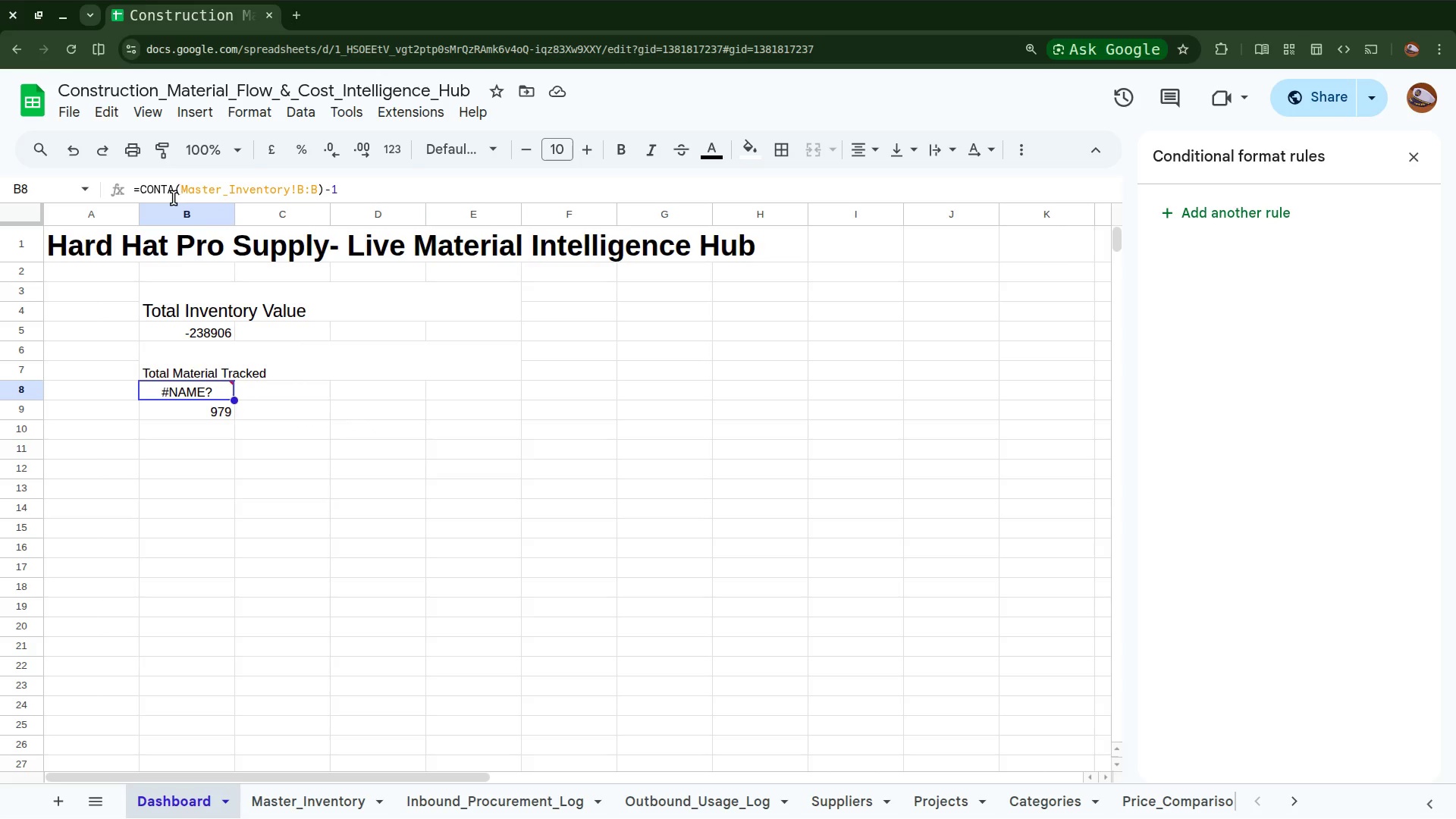 
wait(6.65)
 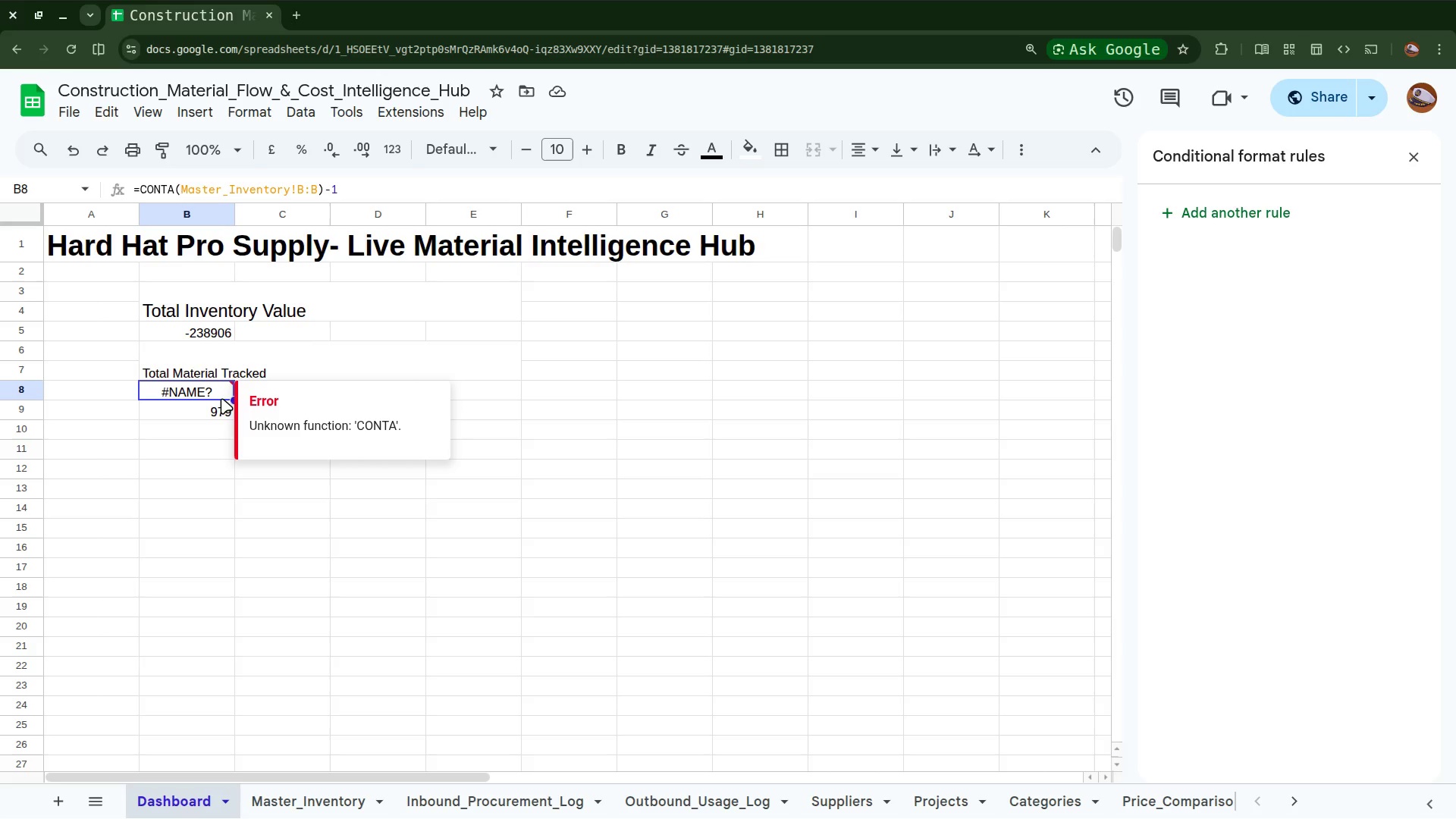 
left_click([156, 191])
 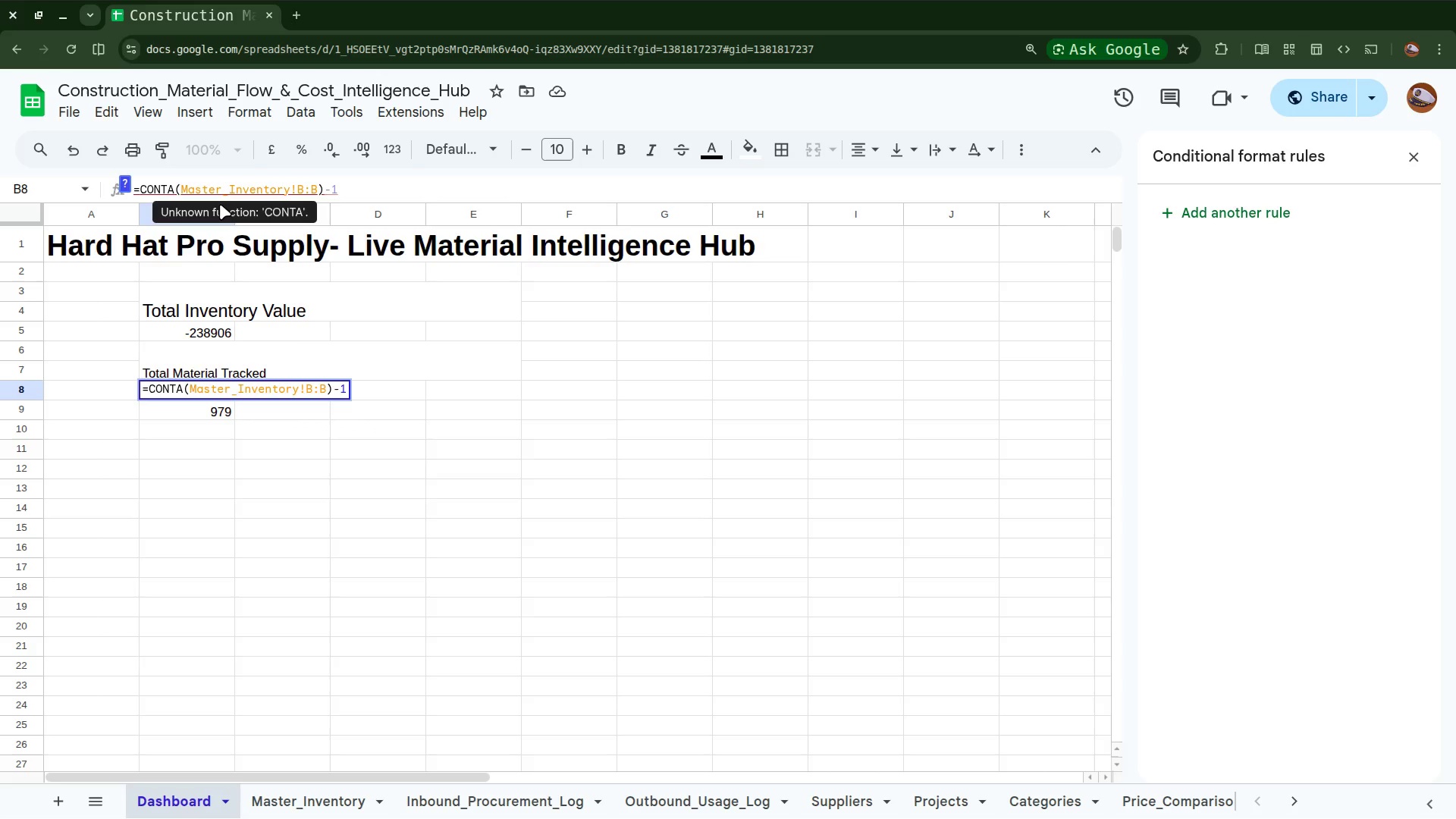 
key(U)
 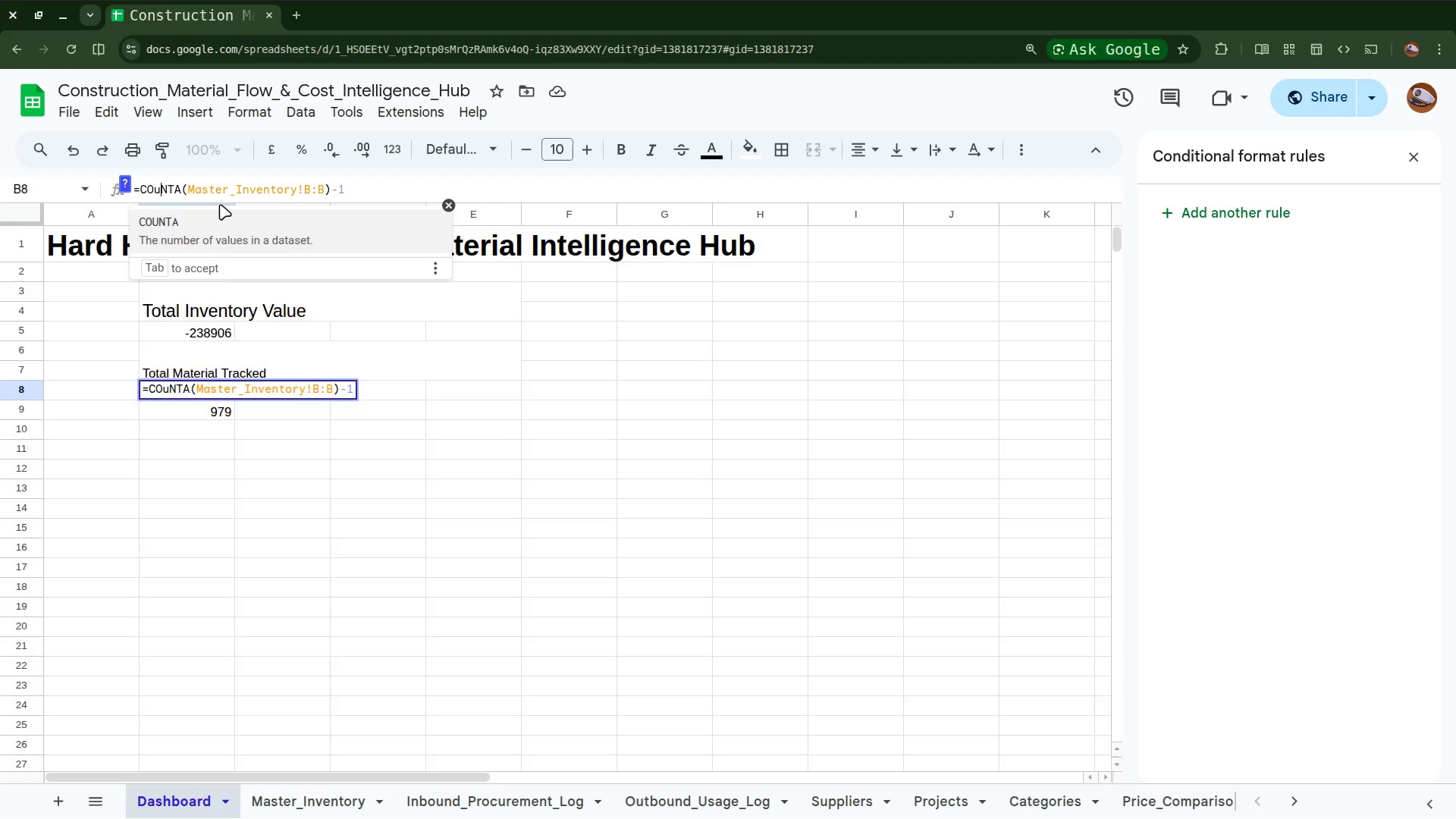 
key(Enter)
 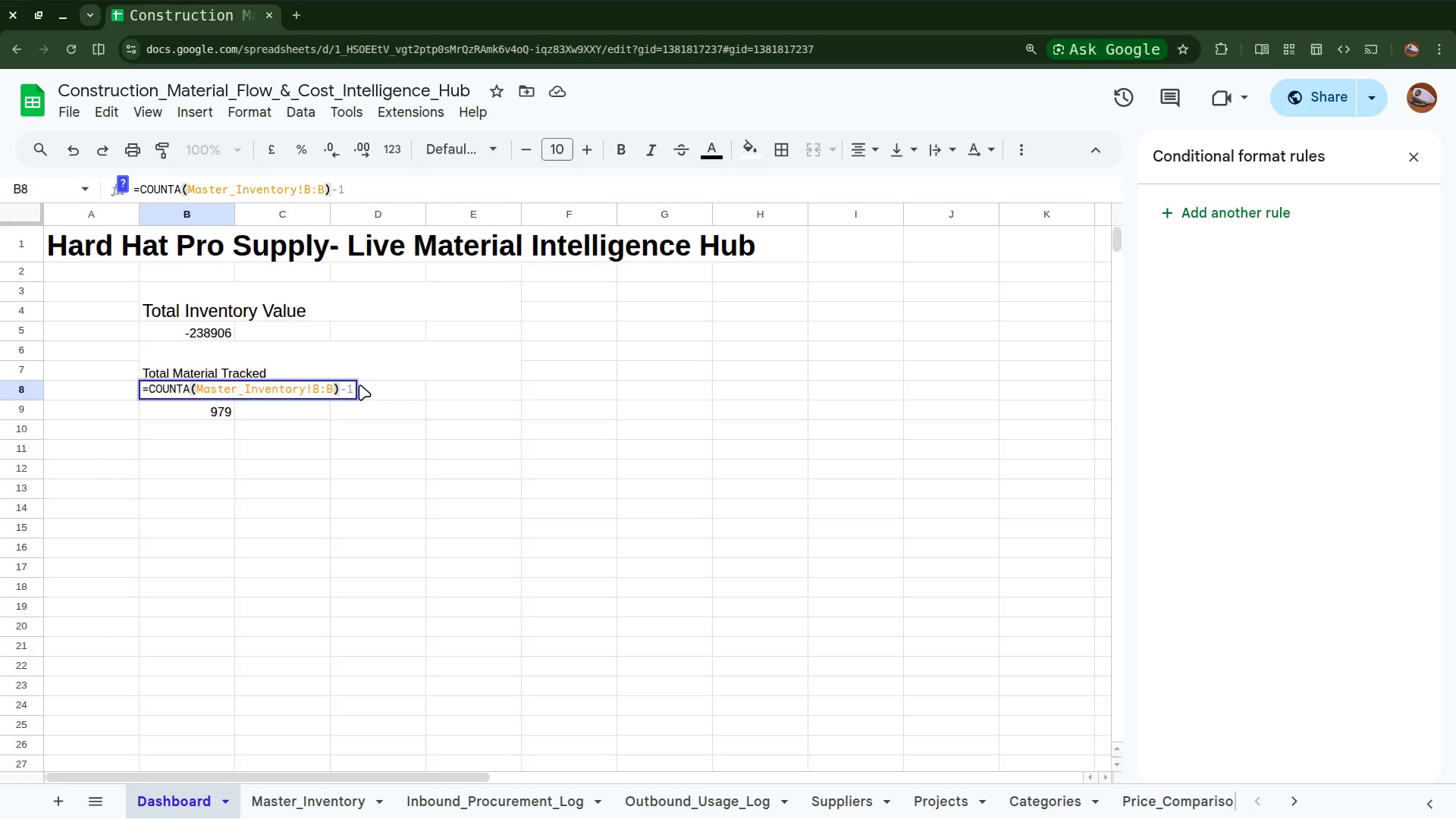 
left_click([362, 386])
 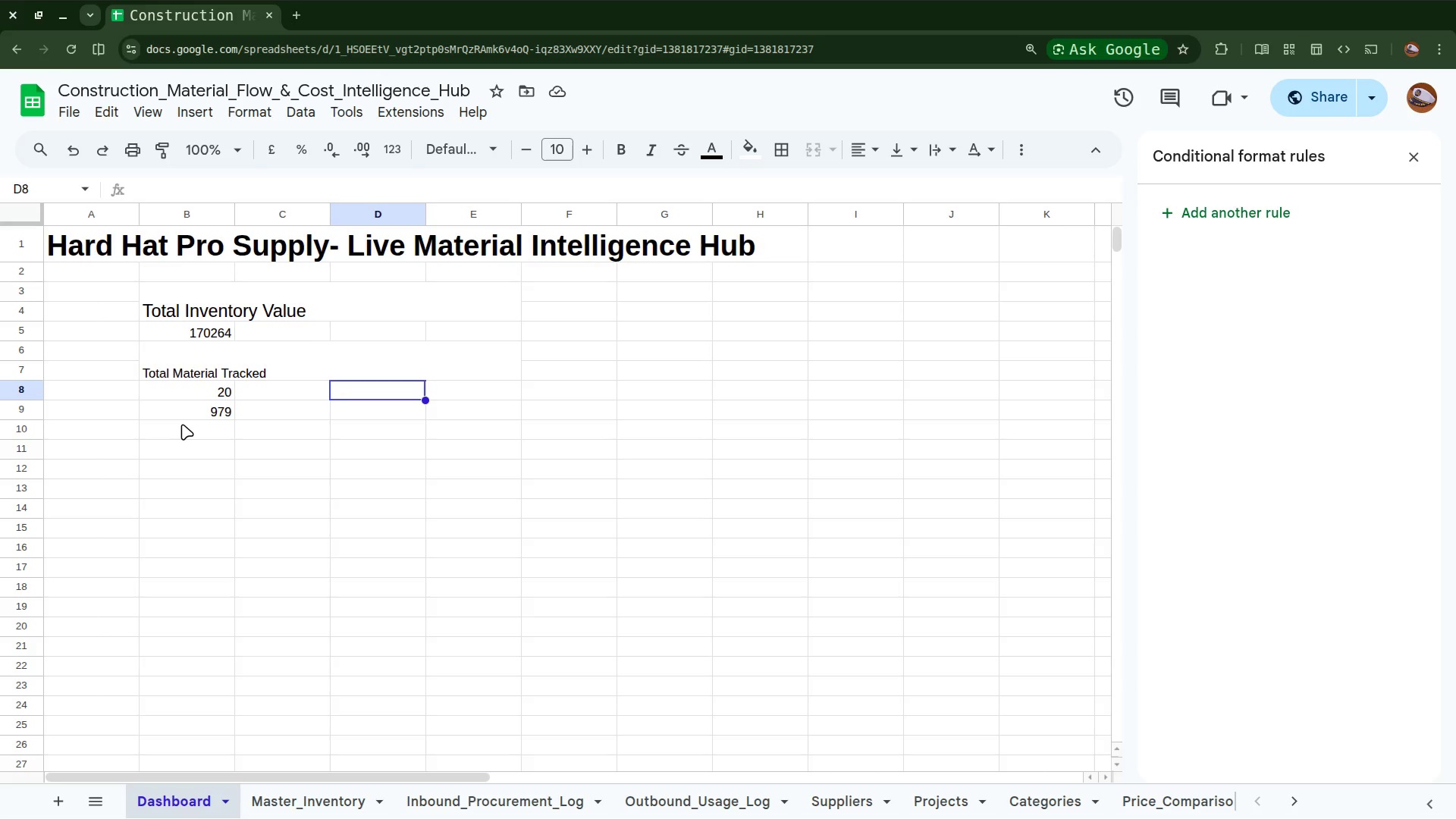 
wait(24.27)
 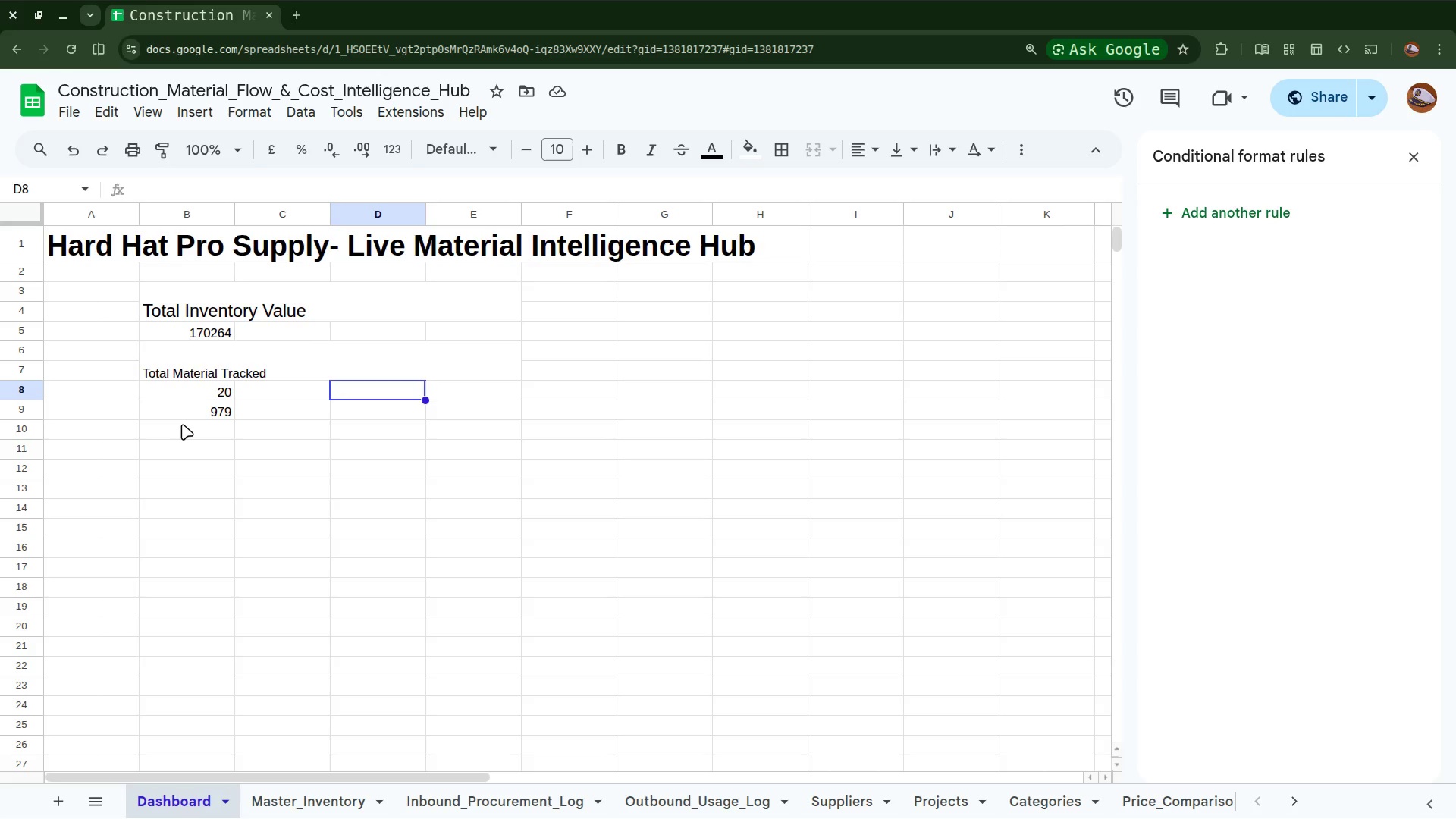 
scroll: coordinate [470, 791], scroll_direction: down, amount: 4.0
 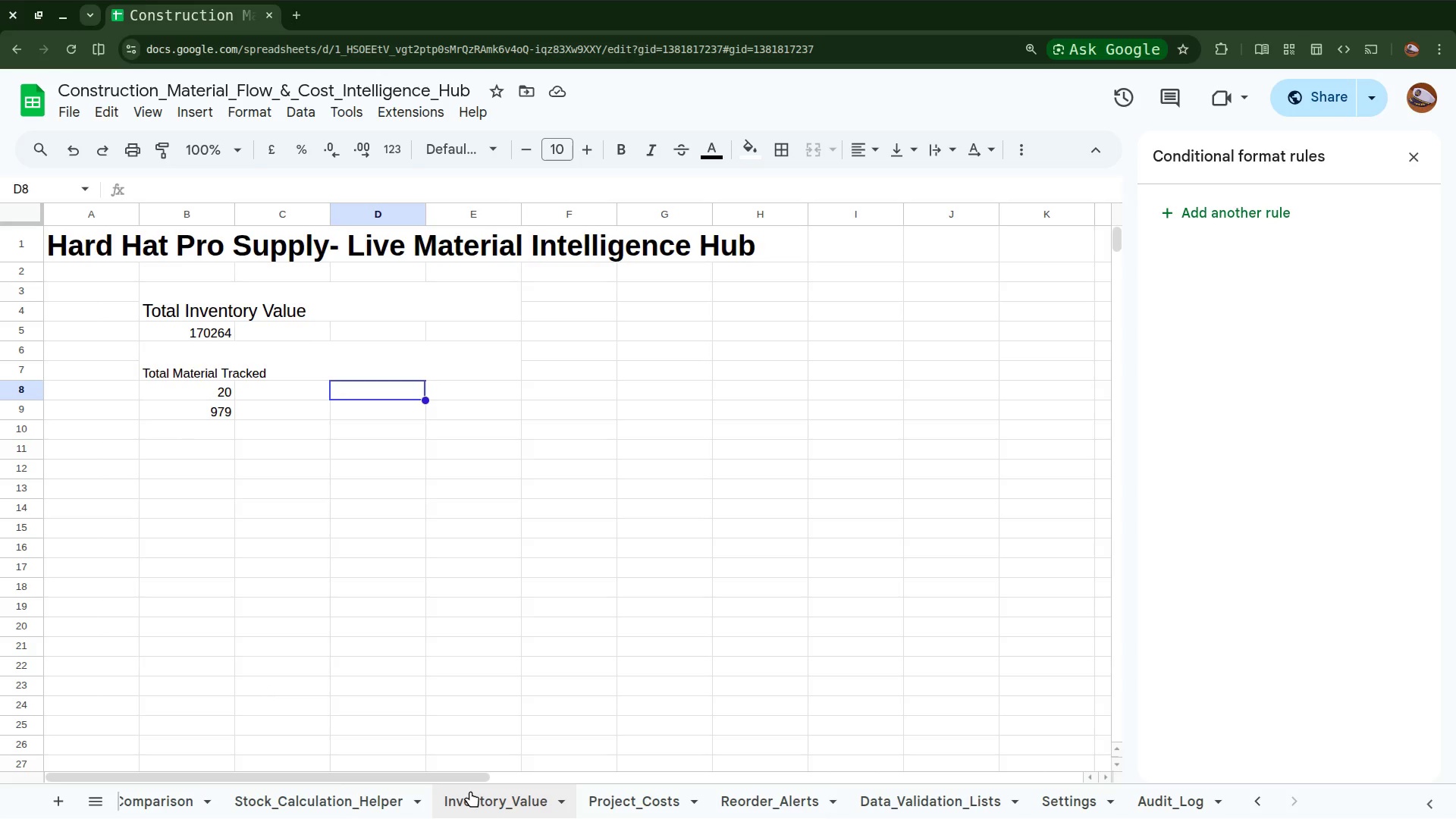 
scroll: coordinate [470, 791], scroll_direction: up, amount: 5.0
 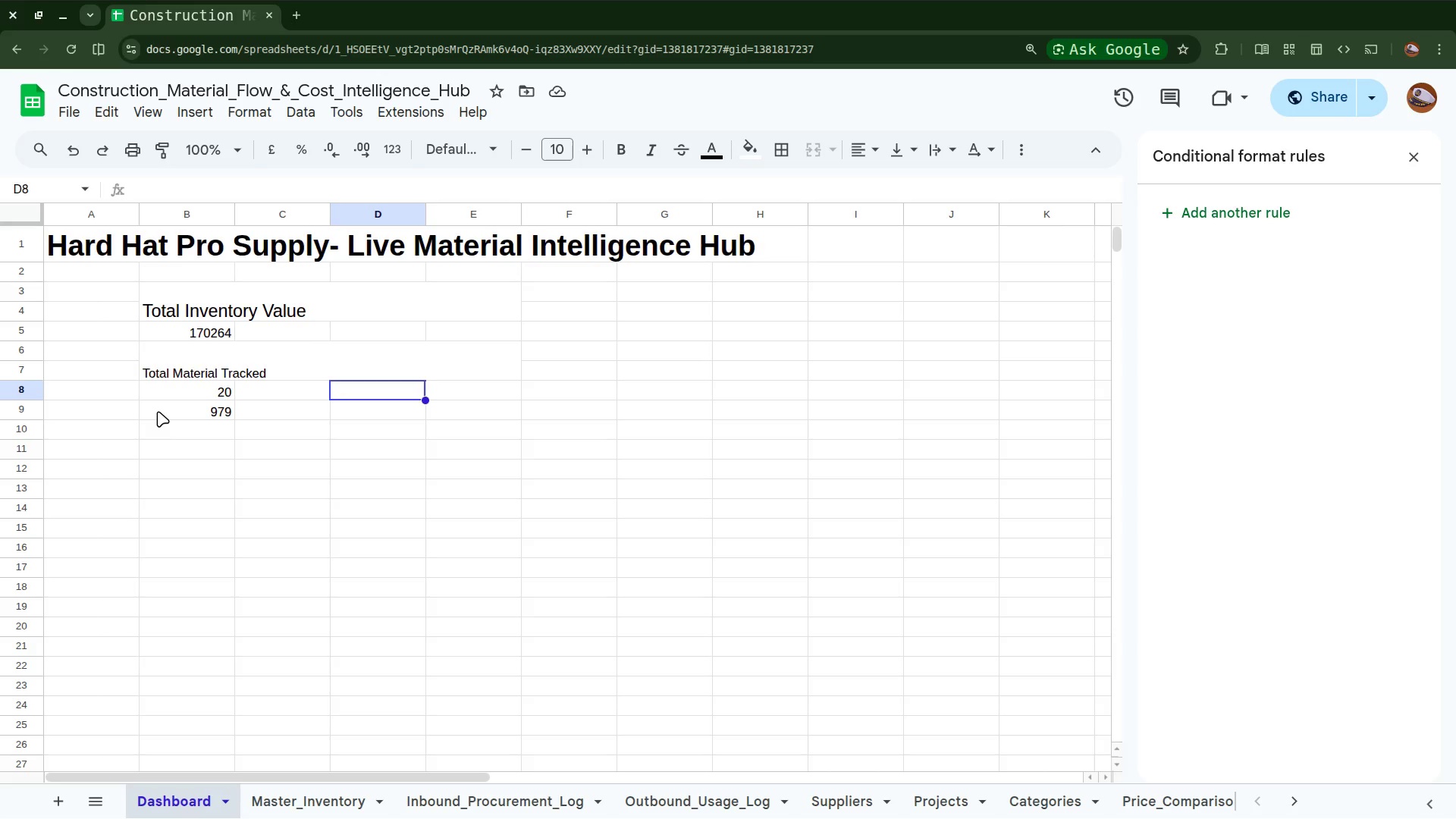 
wait(15.63)
 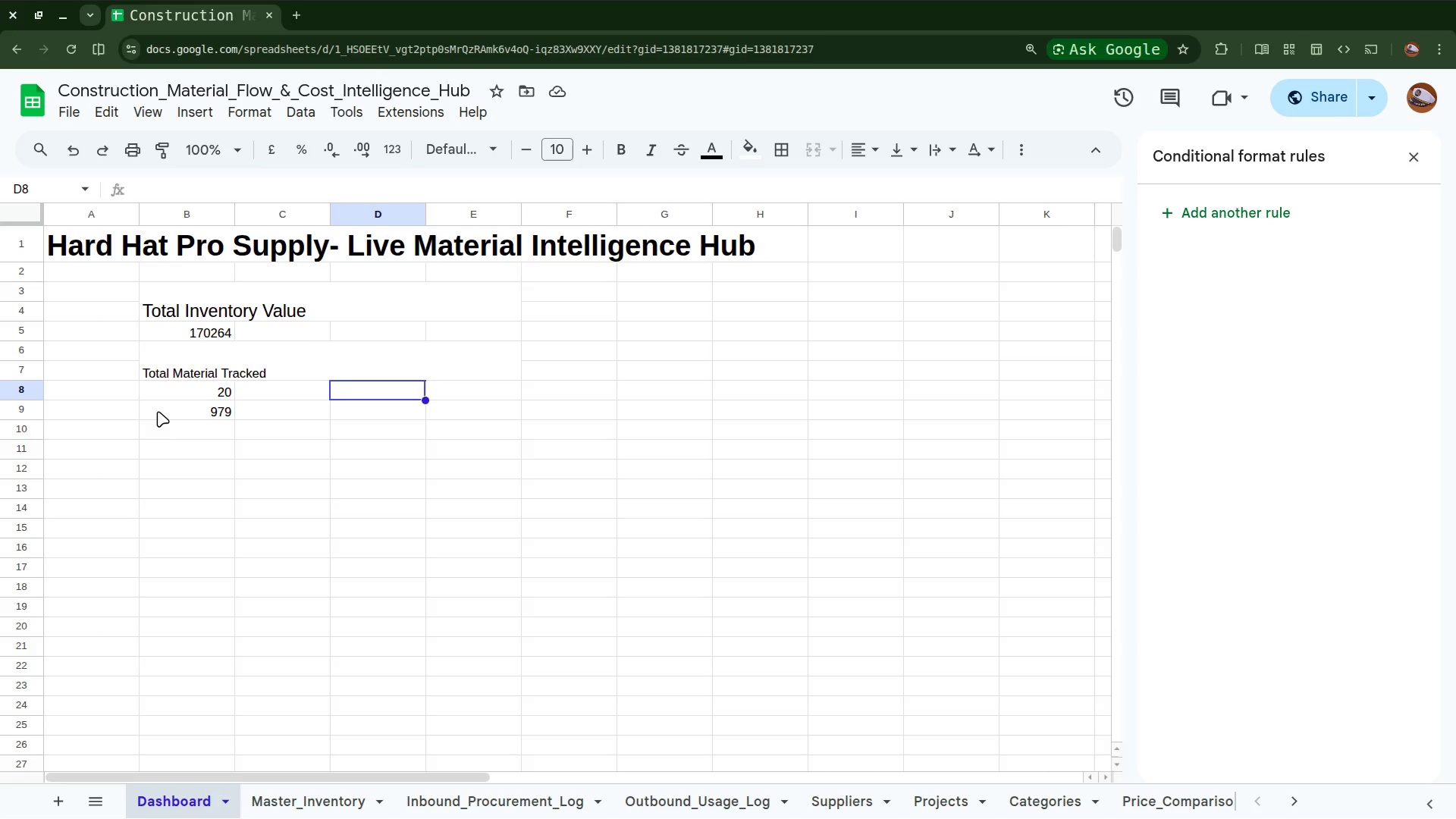 
left_click([162, 406])
 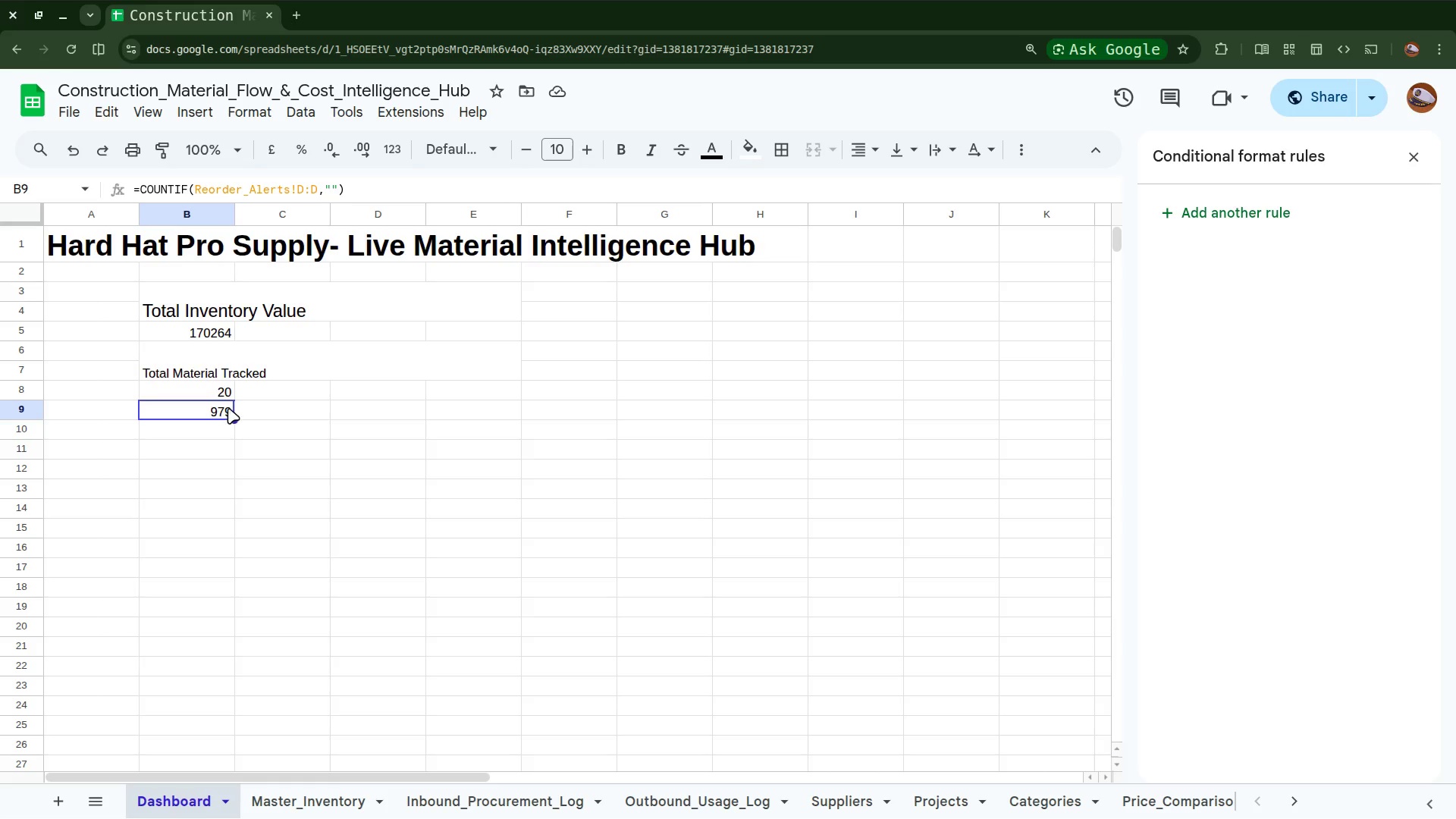 
left_click_drag(start_coordinate=[199, 406], to_coordinate=[516, 436])
 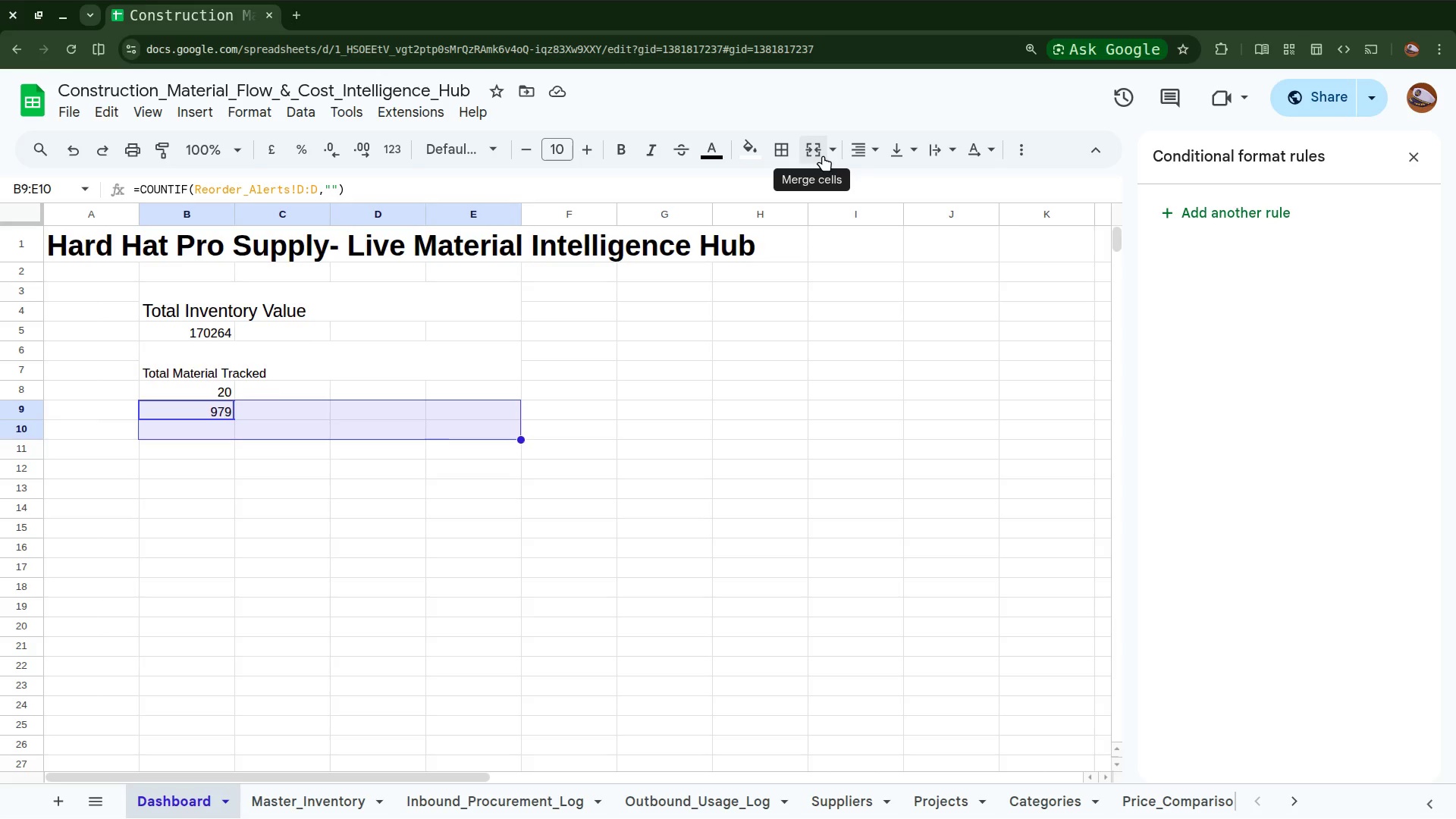 
left_click([823, 155])
 